 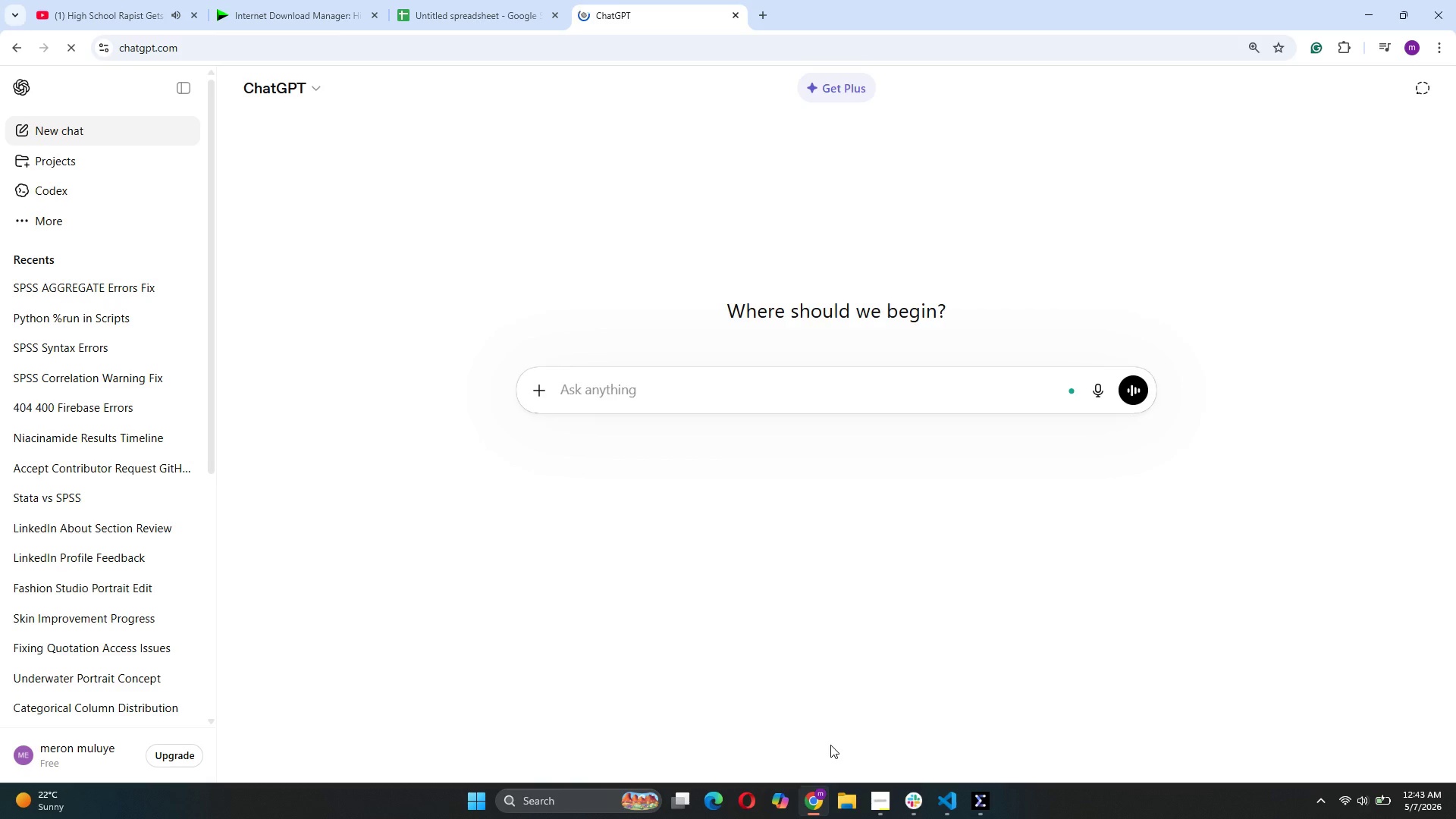 
double_click([734, 378])
 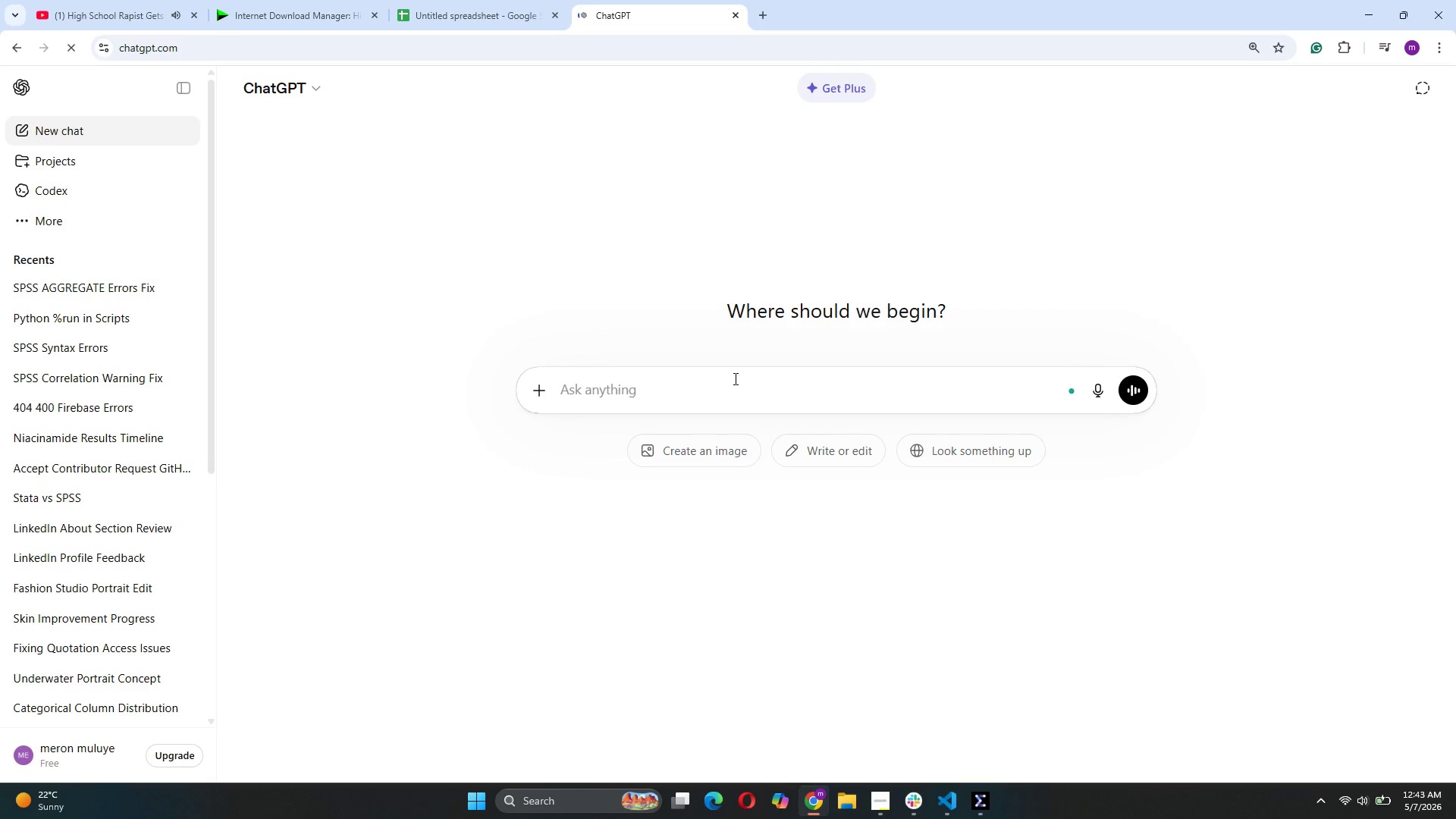 
double_click([734, 378])
 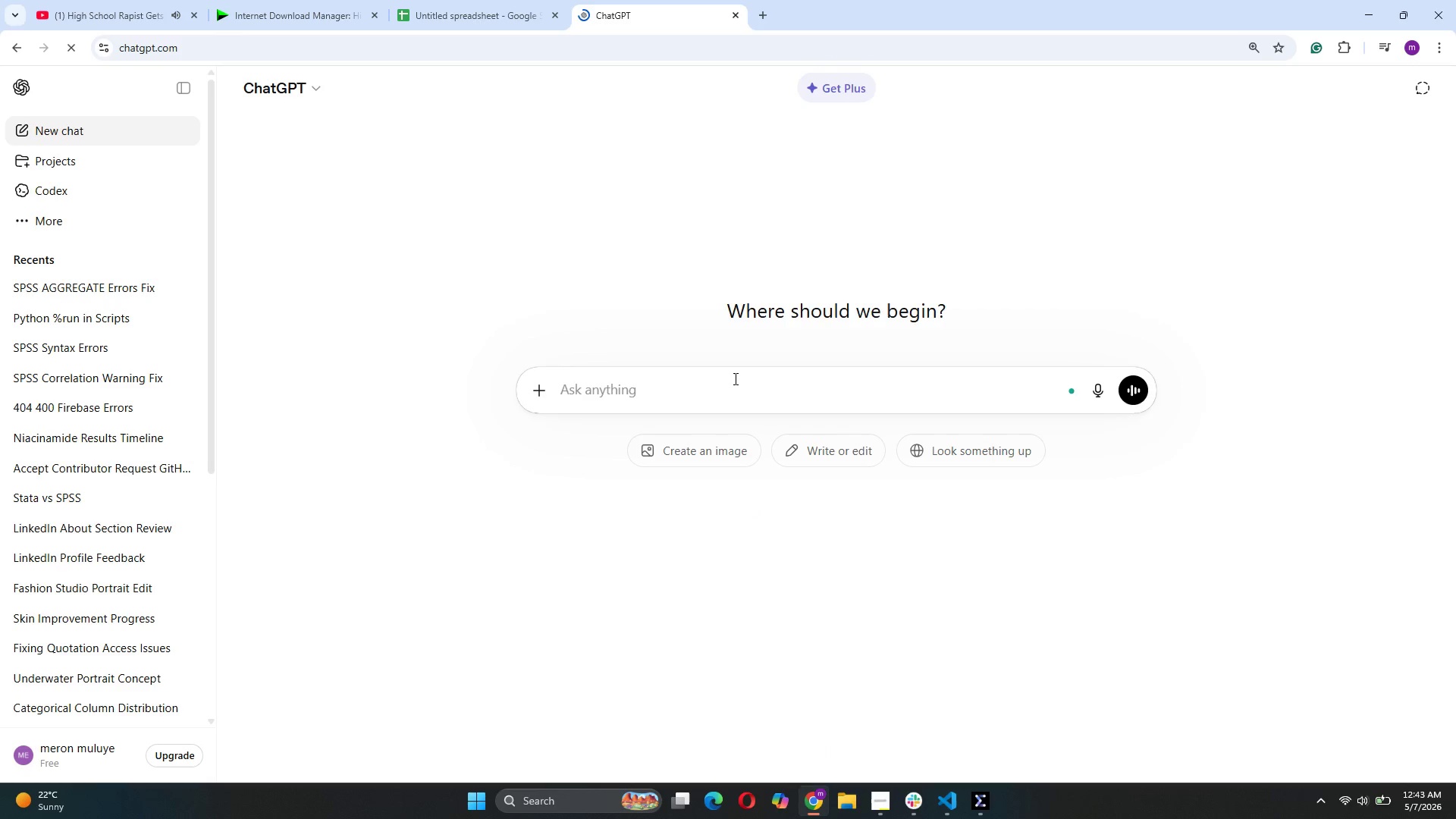 
triple_click([734, 378])
 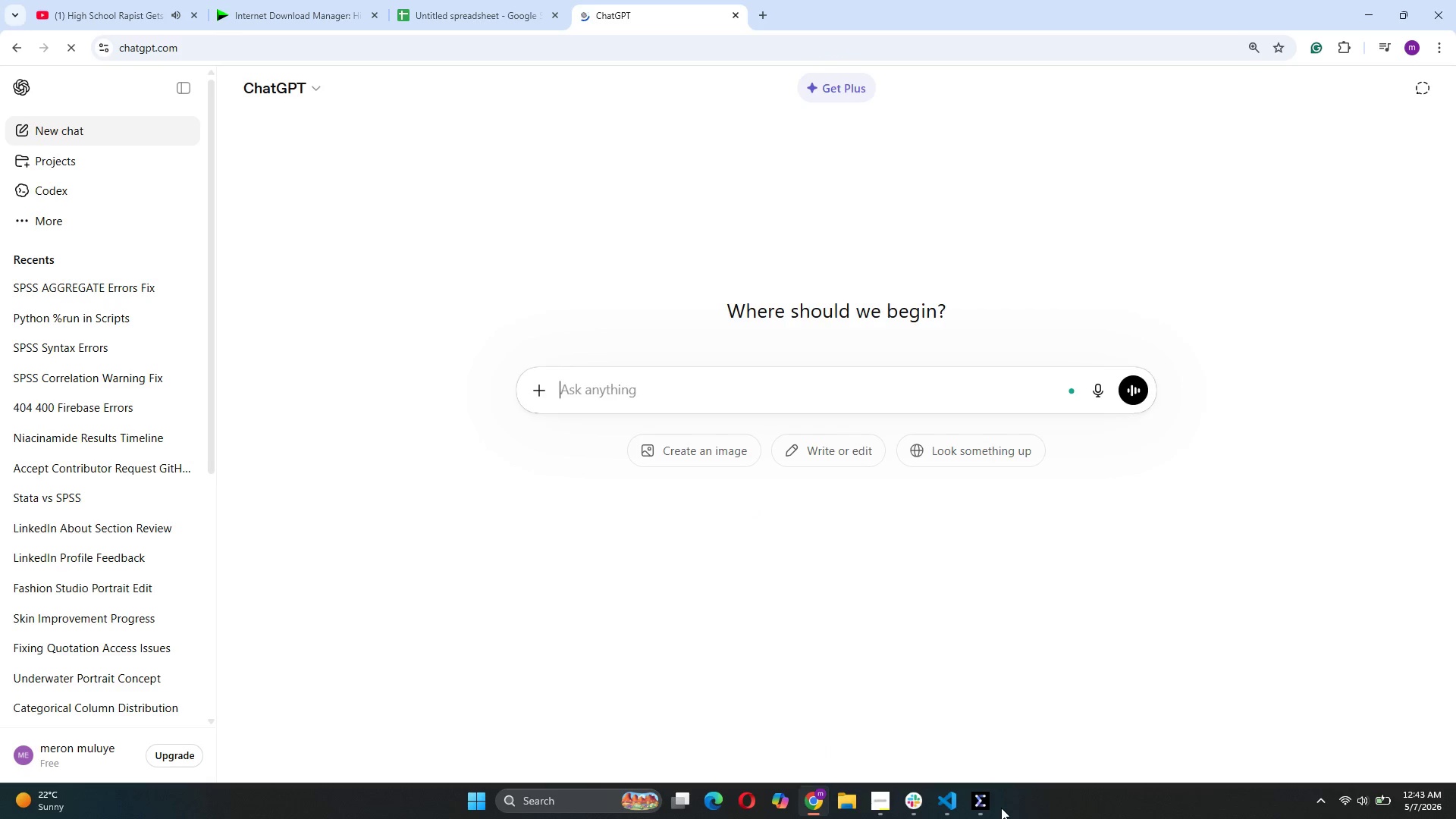 
mouse_move([974, 762])
 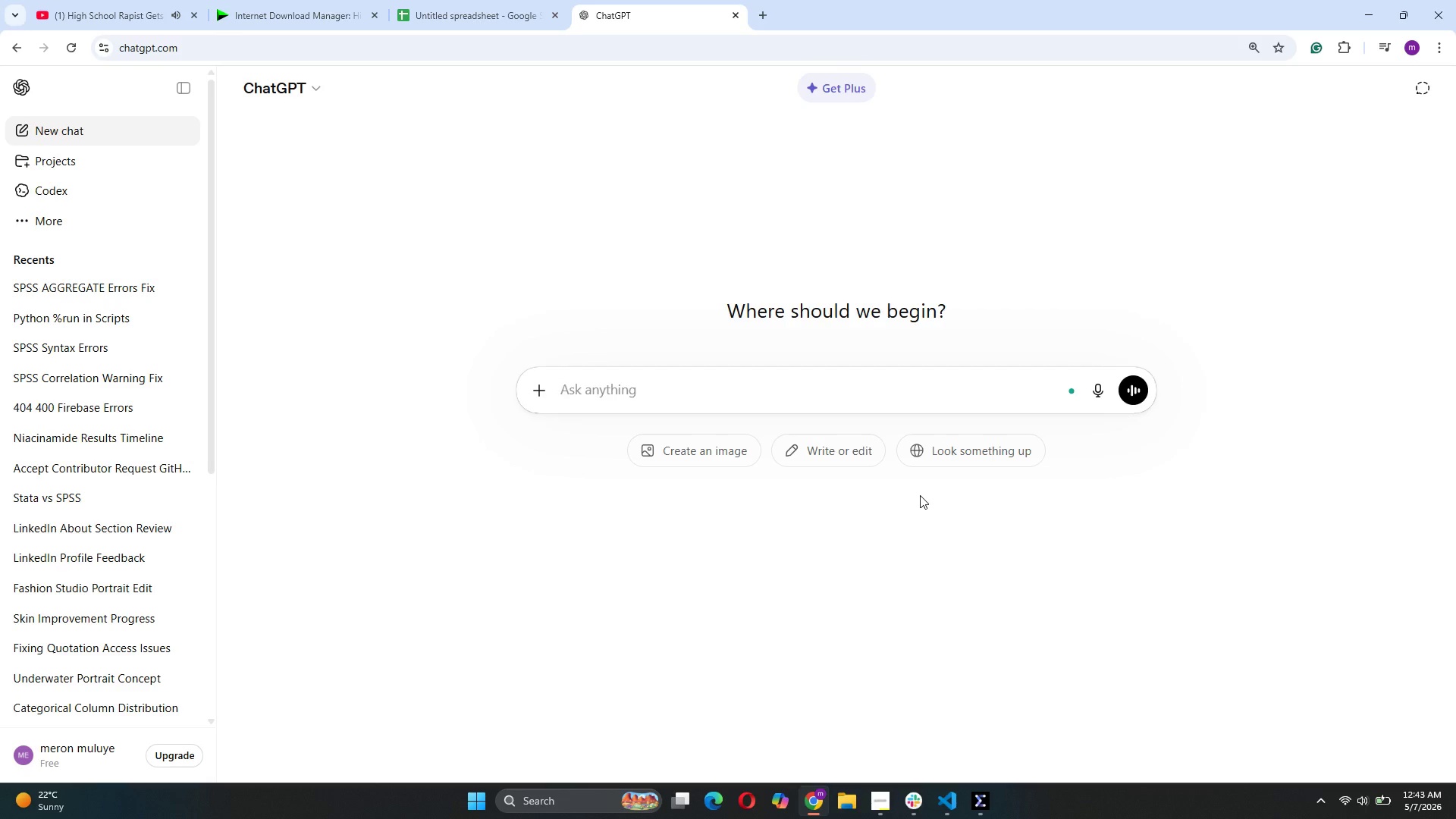 
key(Control+ControlLeft)
 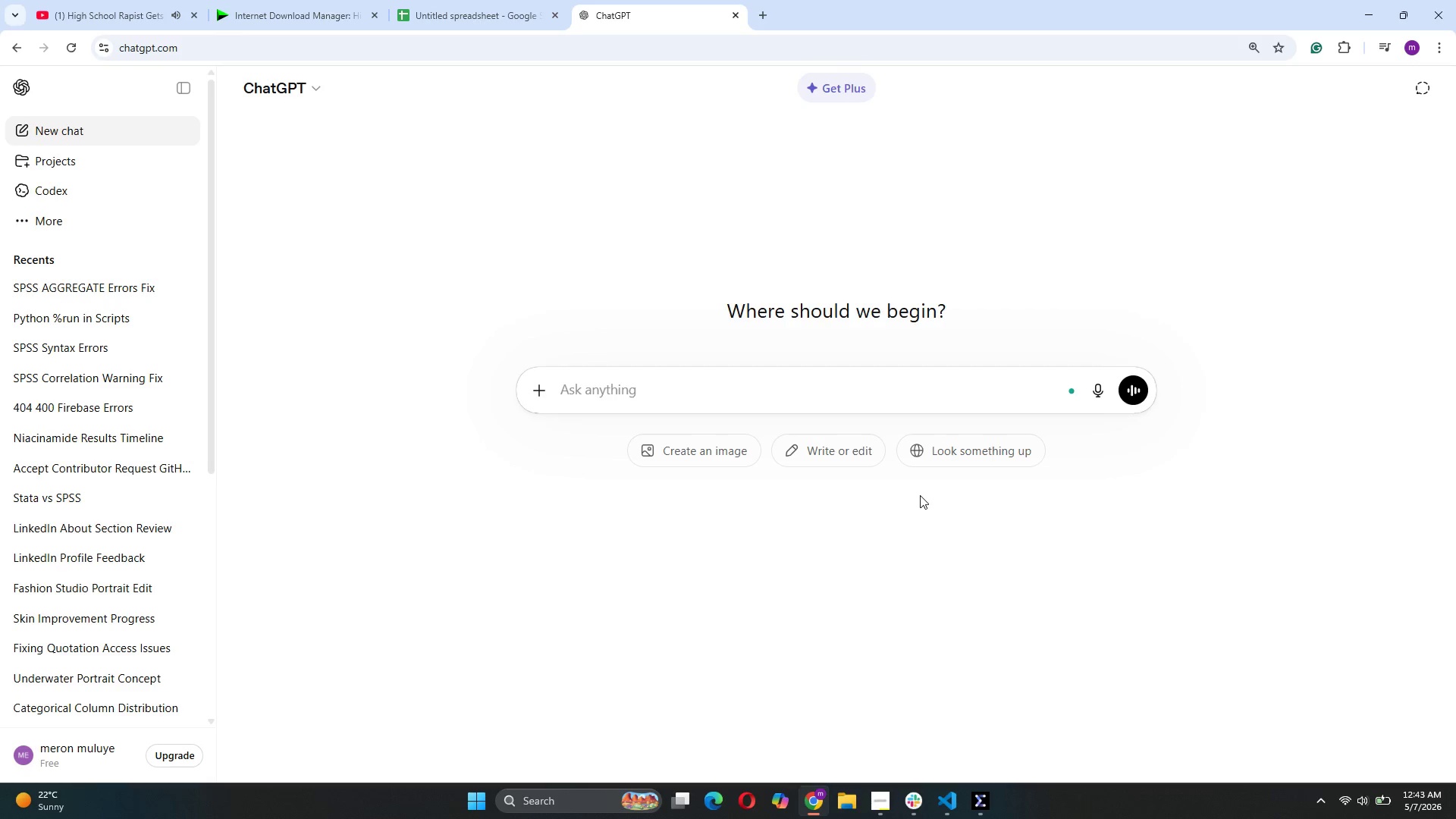 
key(Control+V)
 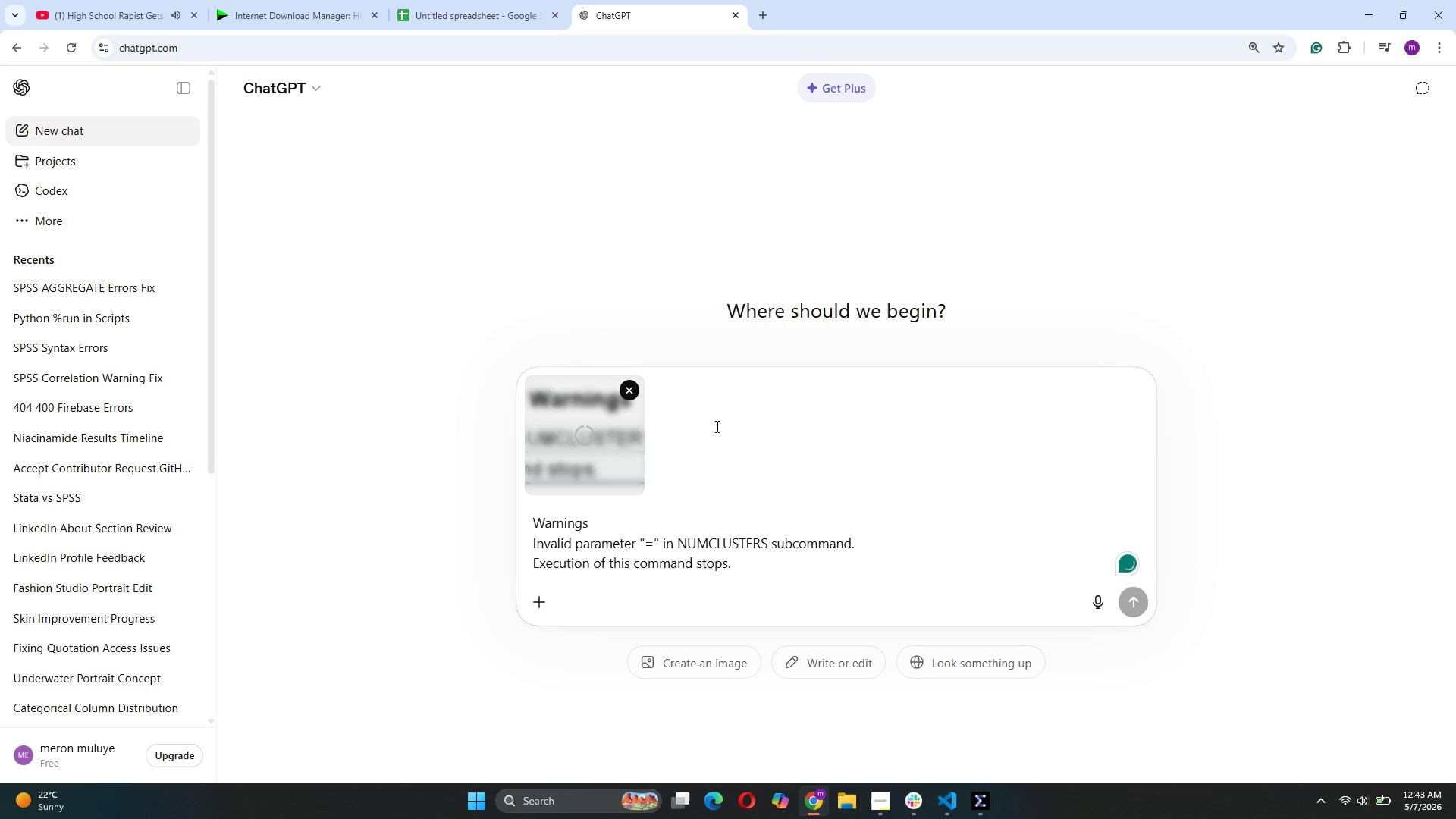 
wait(5.67)
 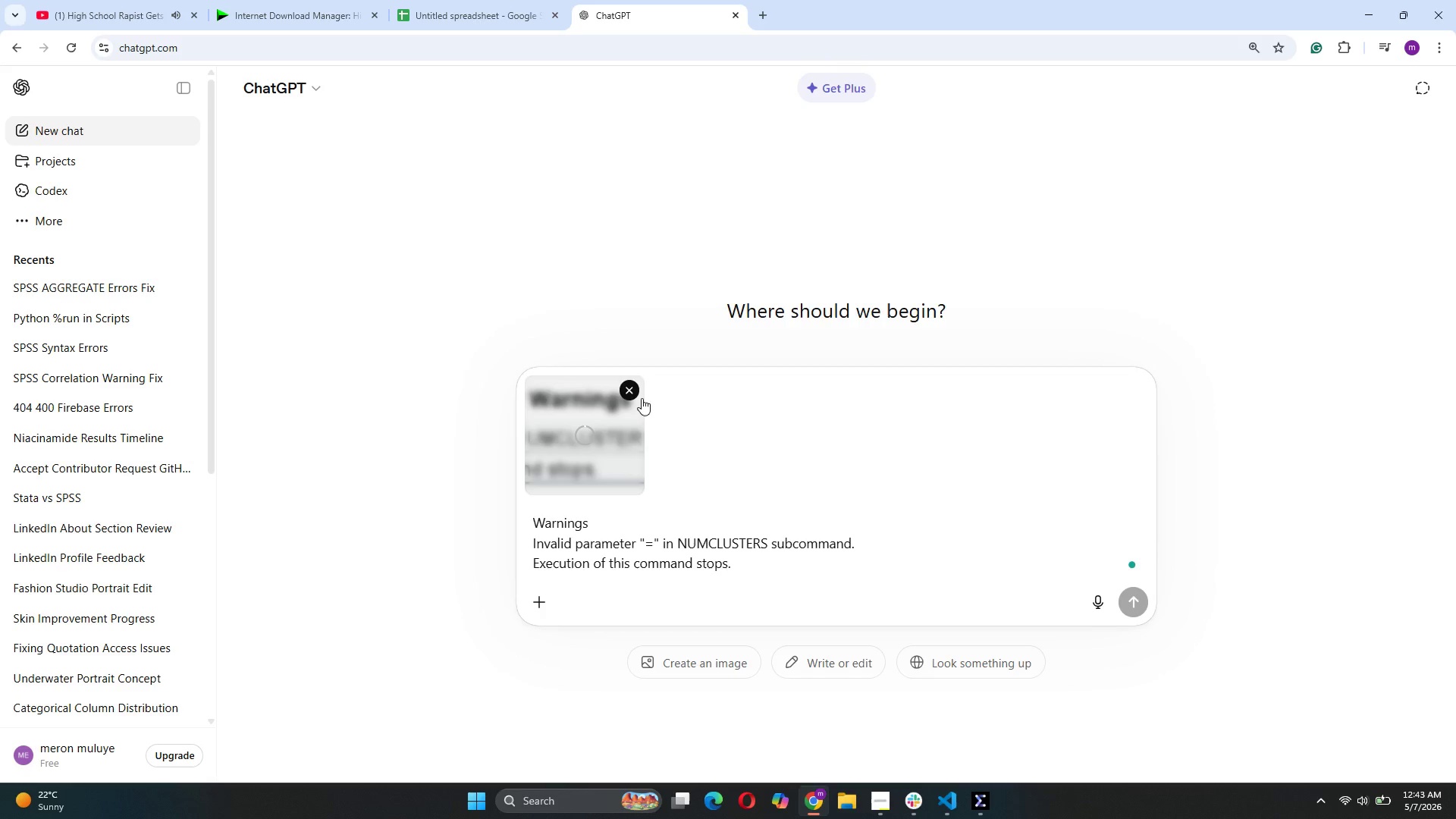 
left_click([635, 393])
 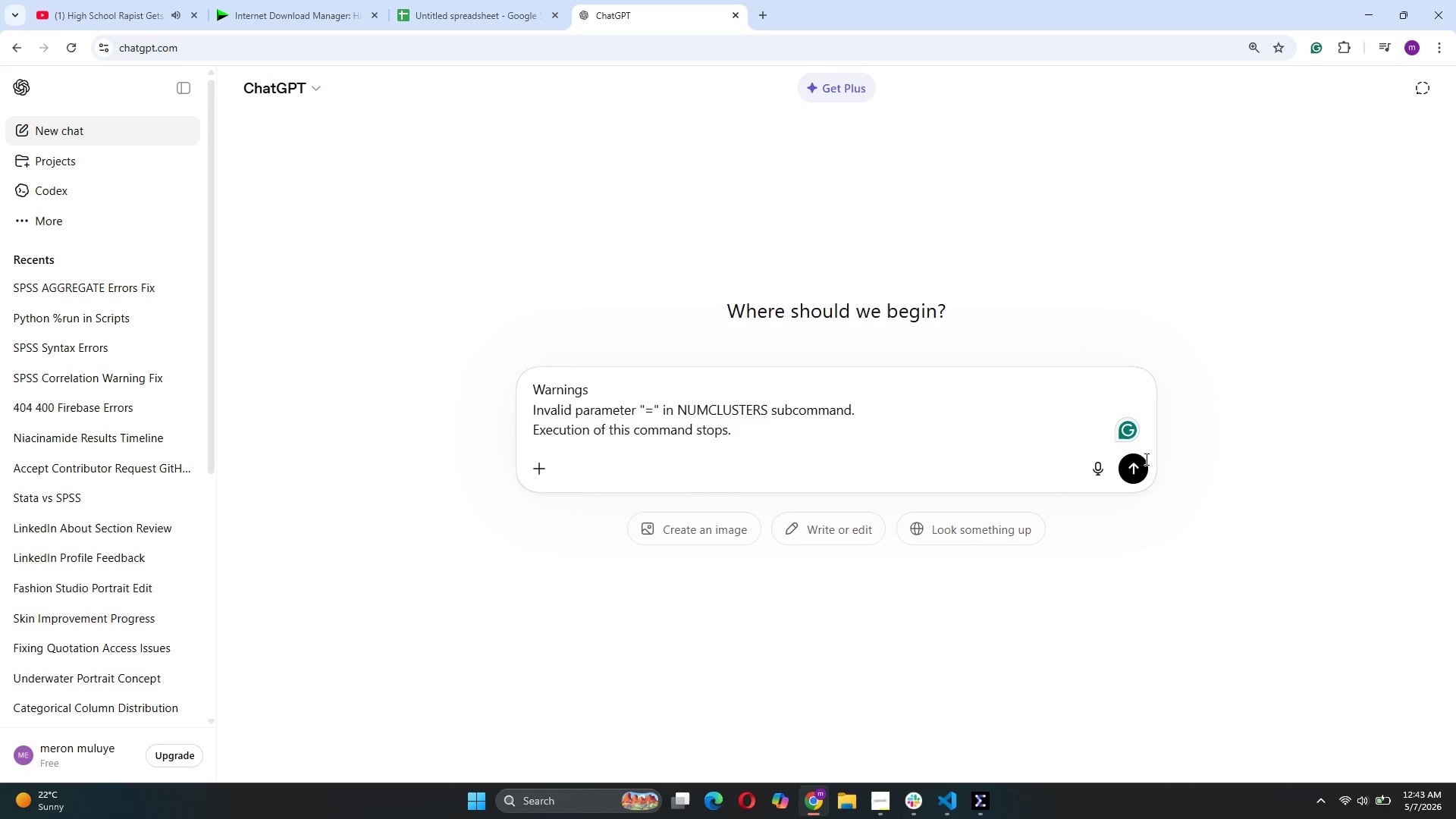 
left_click([1144, 463])
 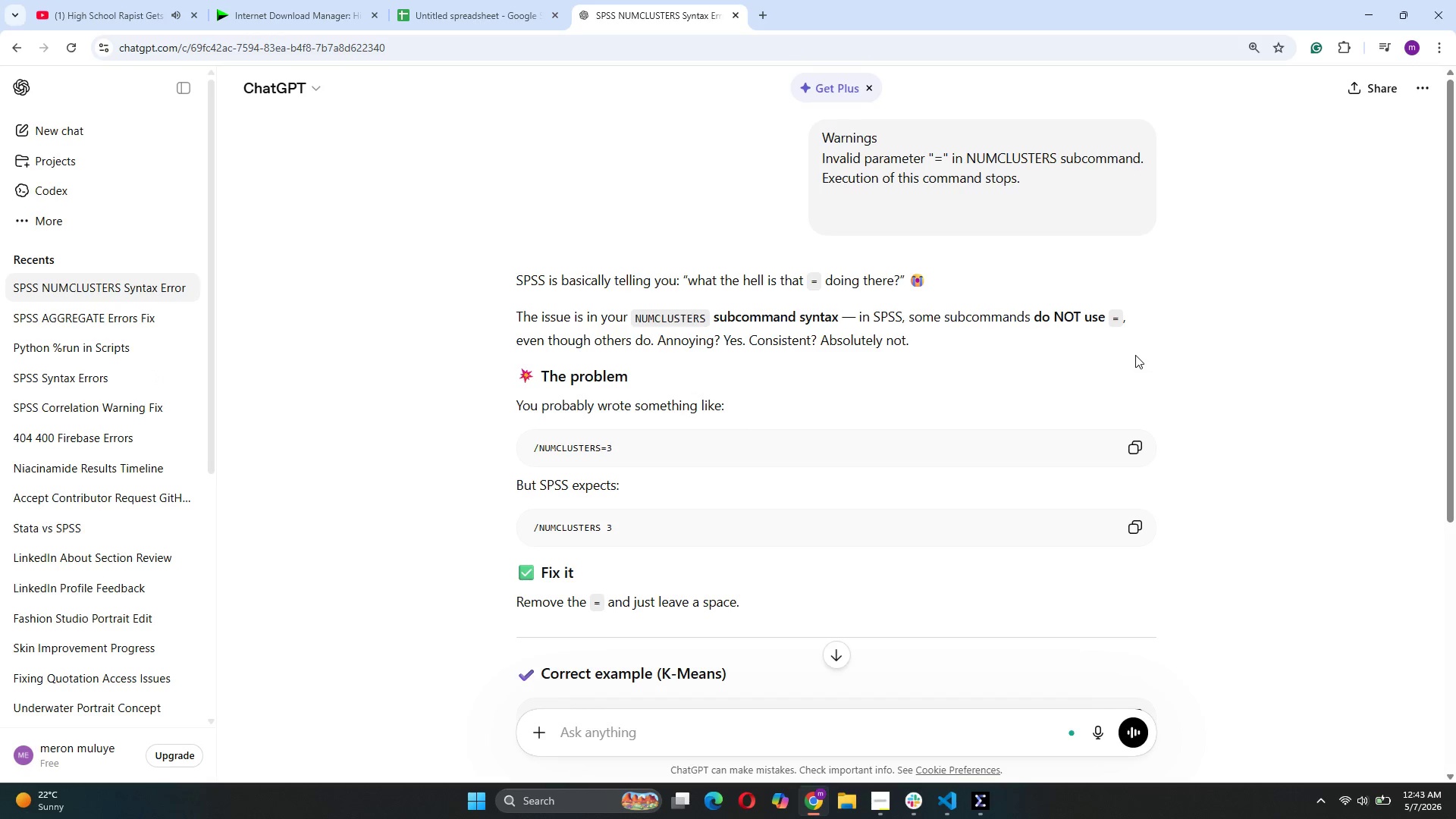 
wait(21.16)
 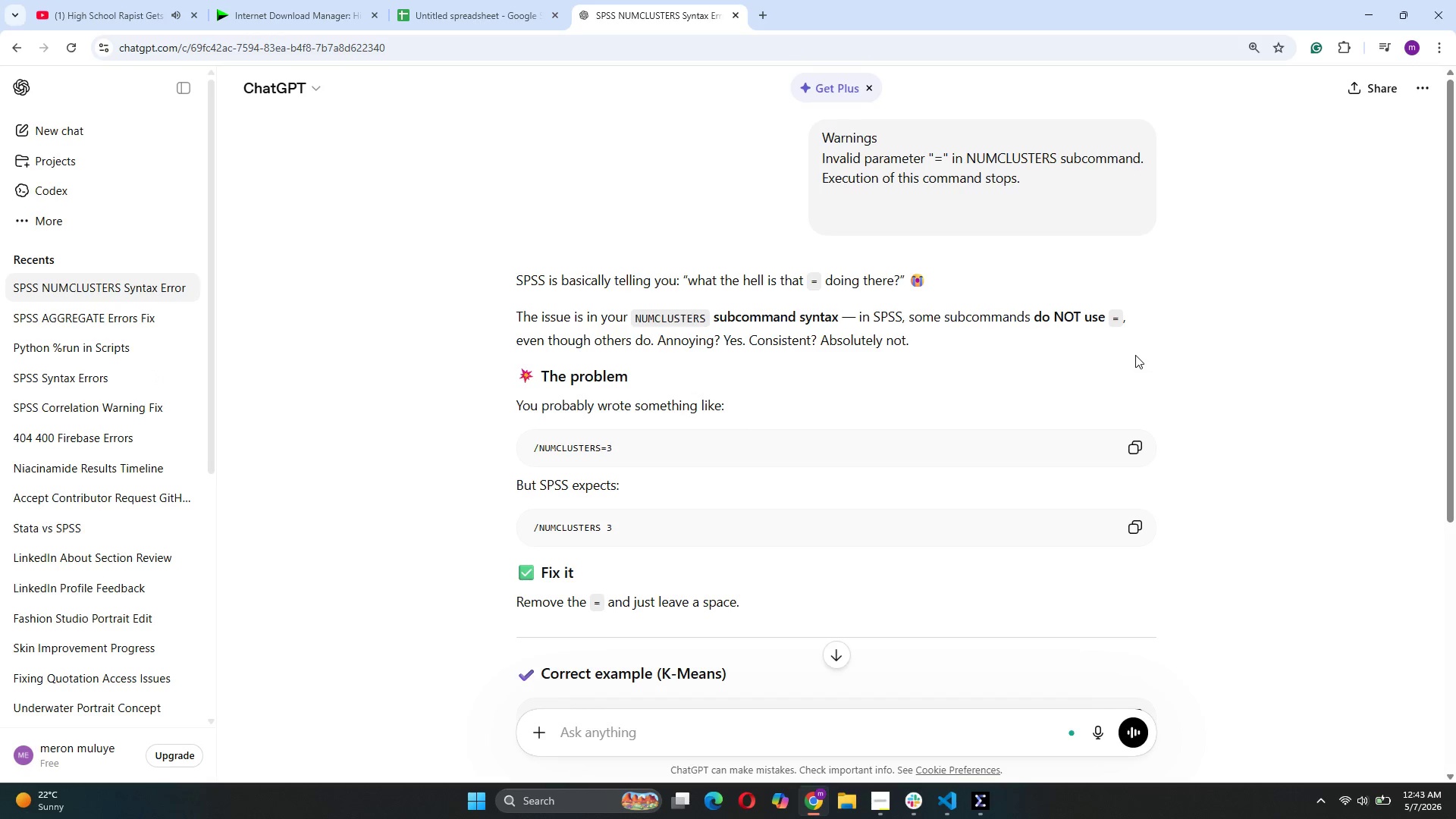 
left_click([986, 745])
 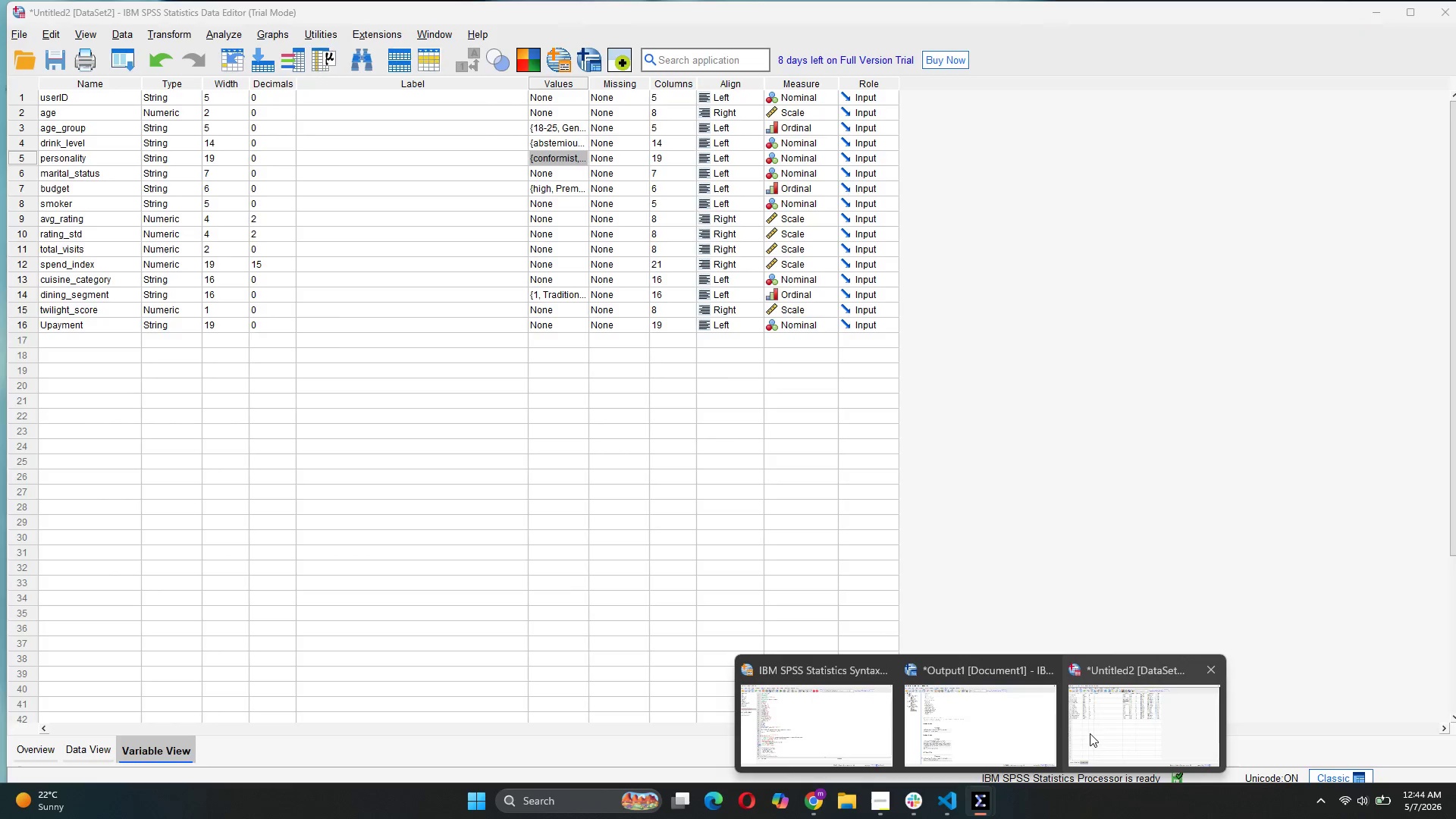 
left_click([847, 720])
 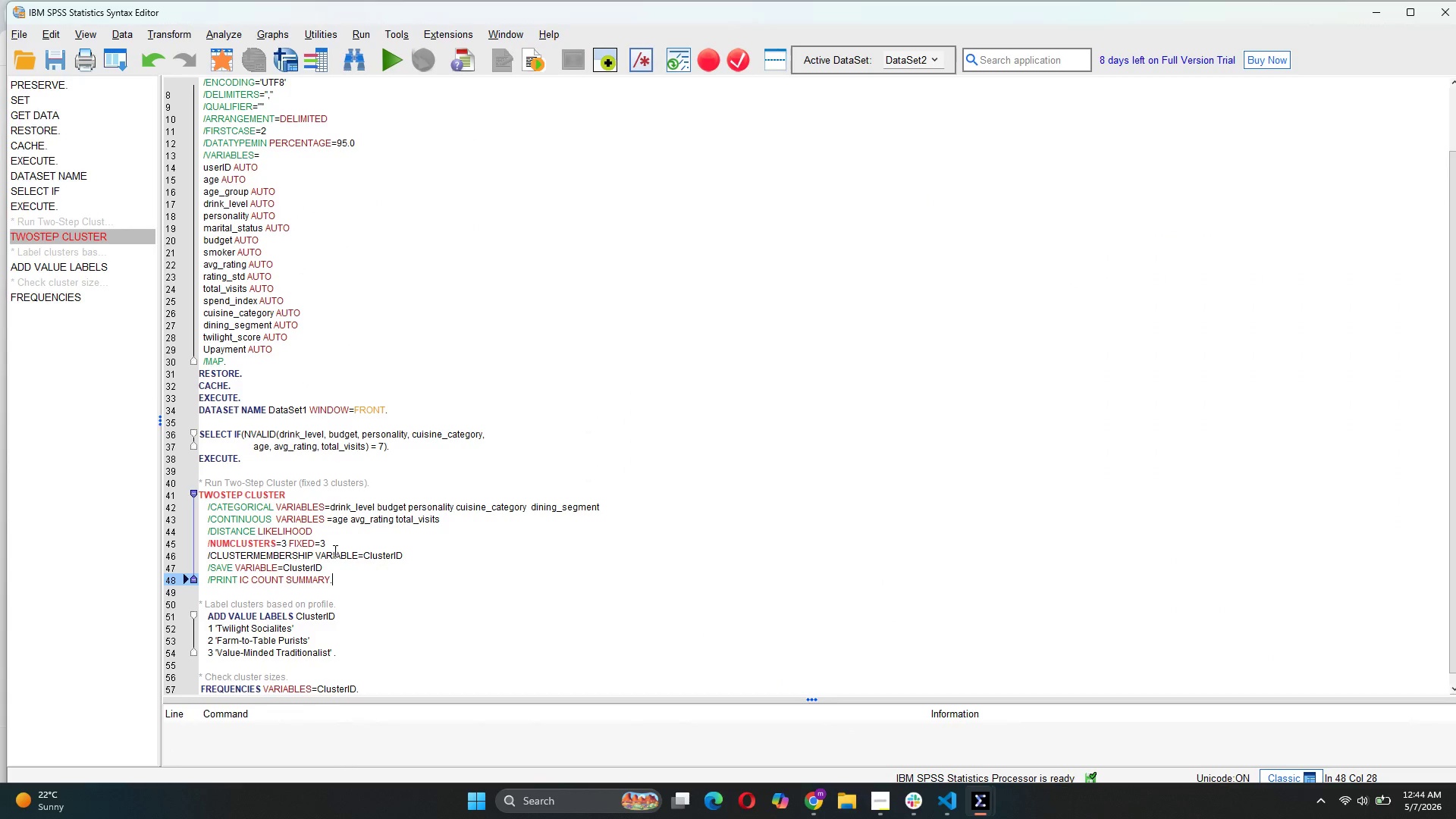 
left_click_drag(start_coordinate=[327, 538], to_coordinate=[289, 541])
 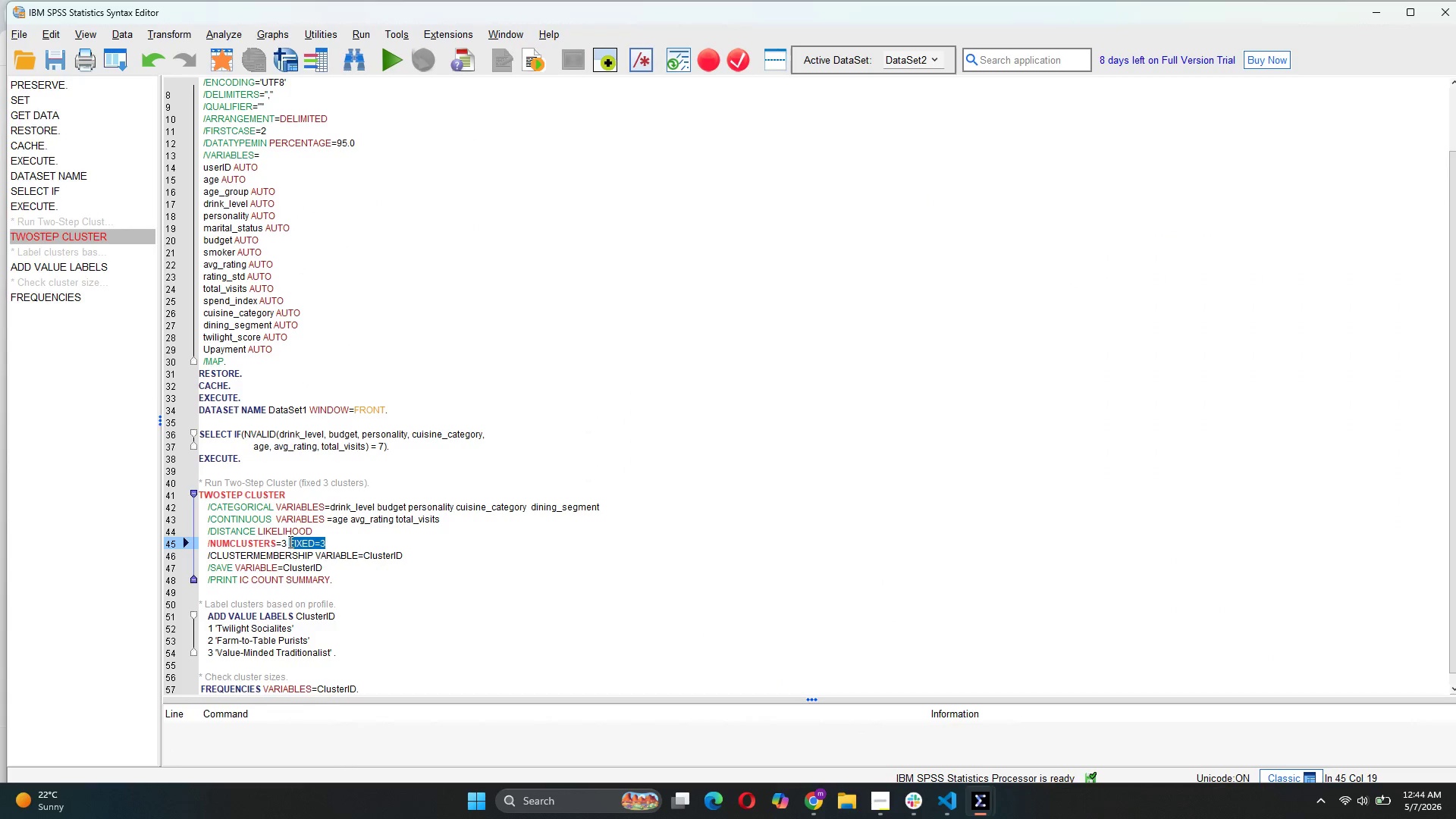 
key(Backspace)
 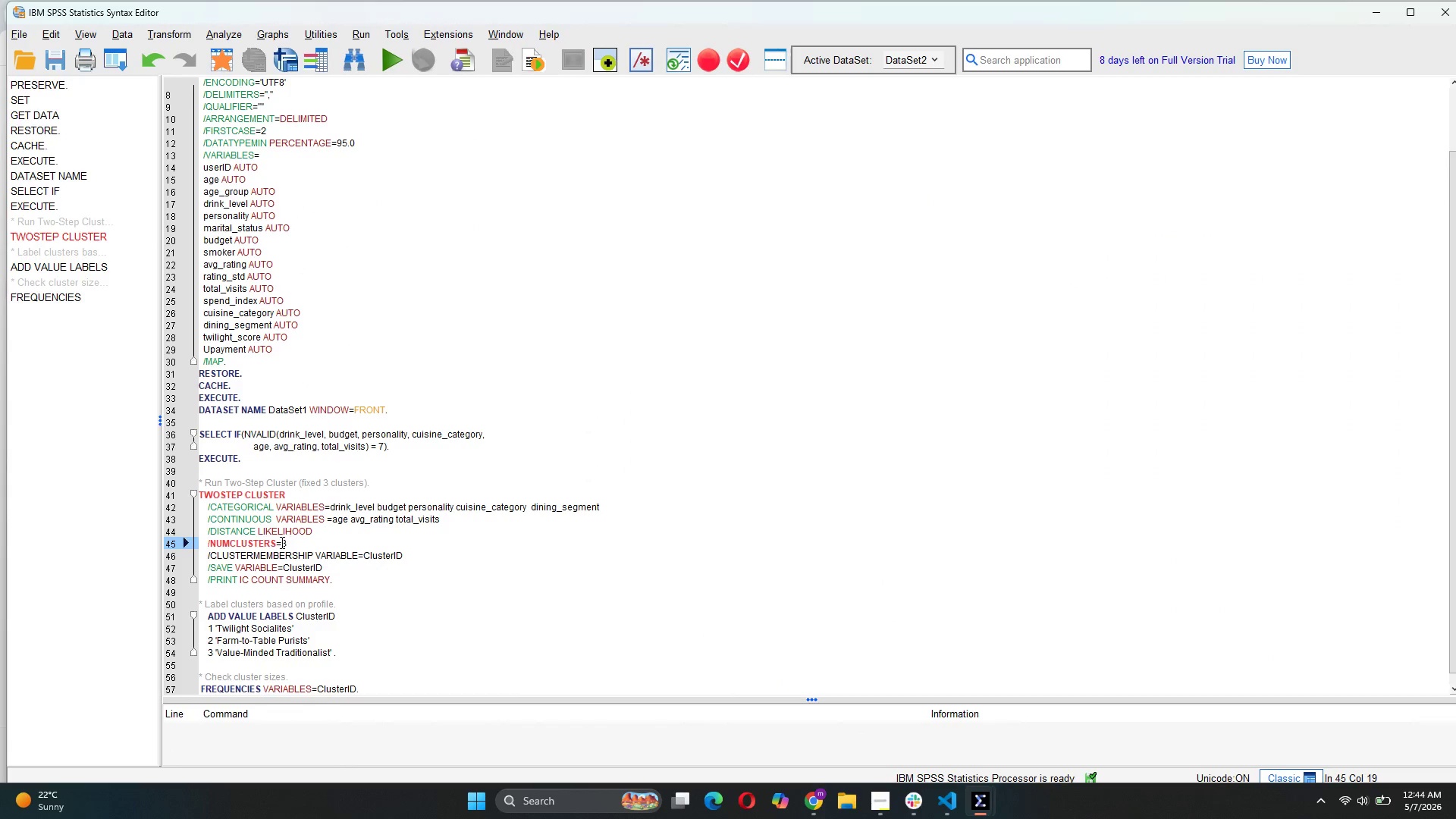 
left_click([279, 542])
 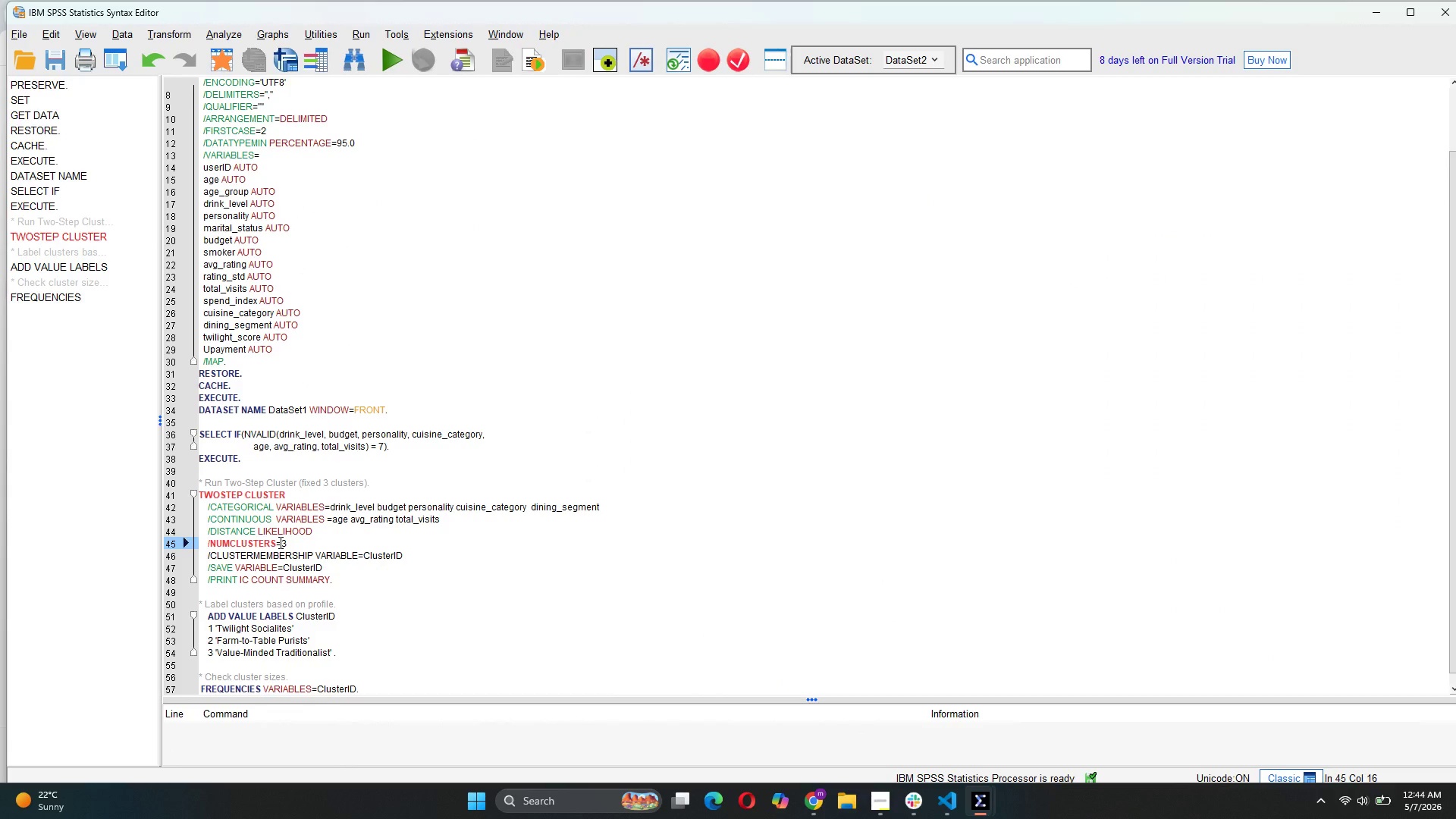 
key(ArrowRight)
 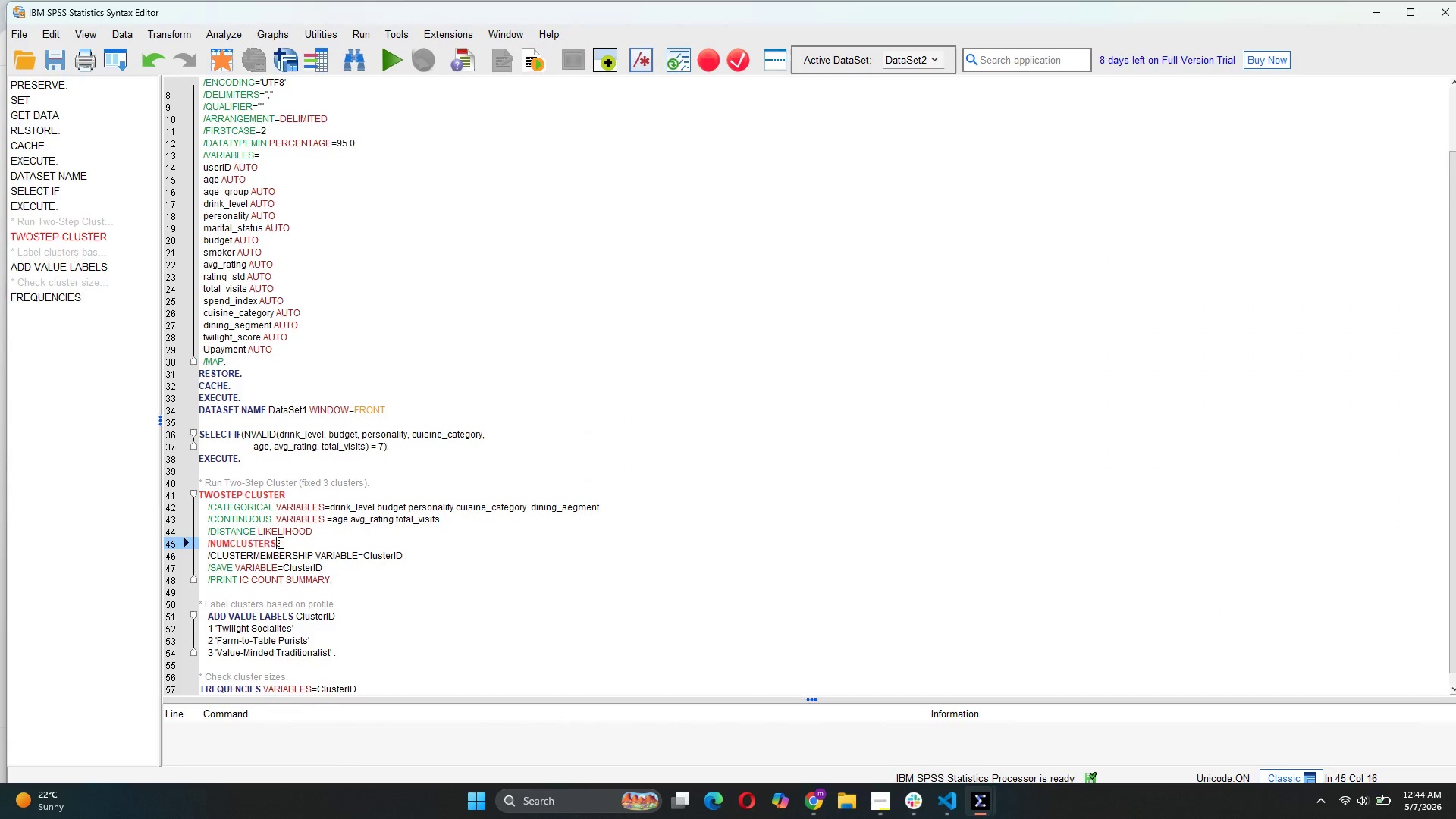 
key(Backspace)
 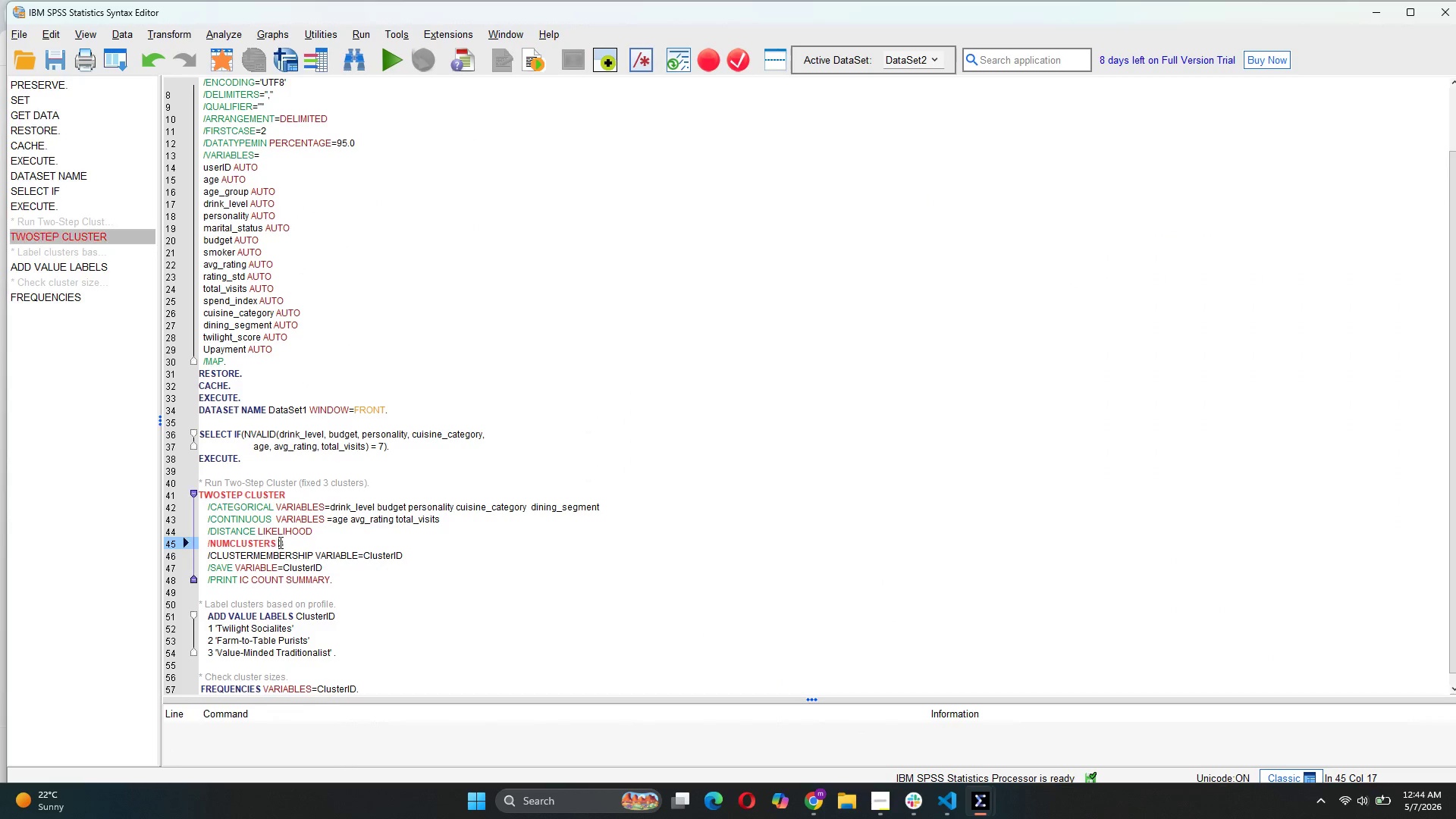 
key(Space)
 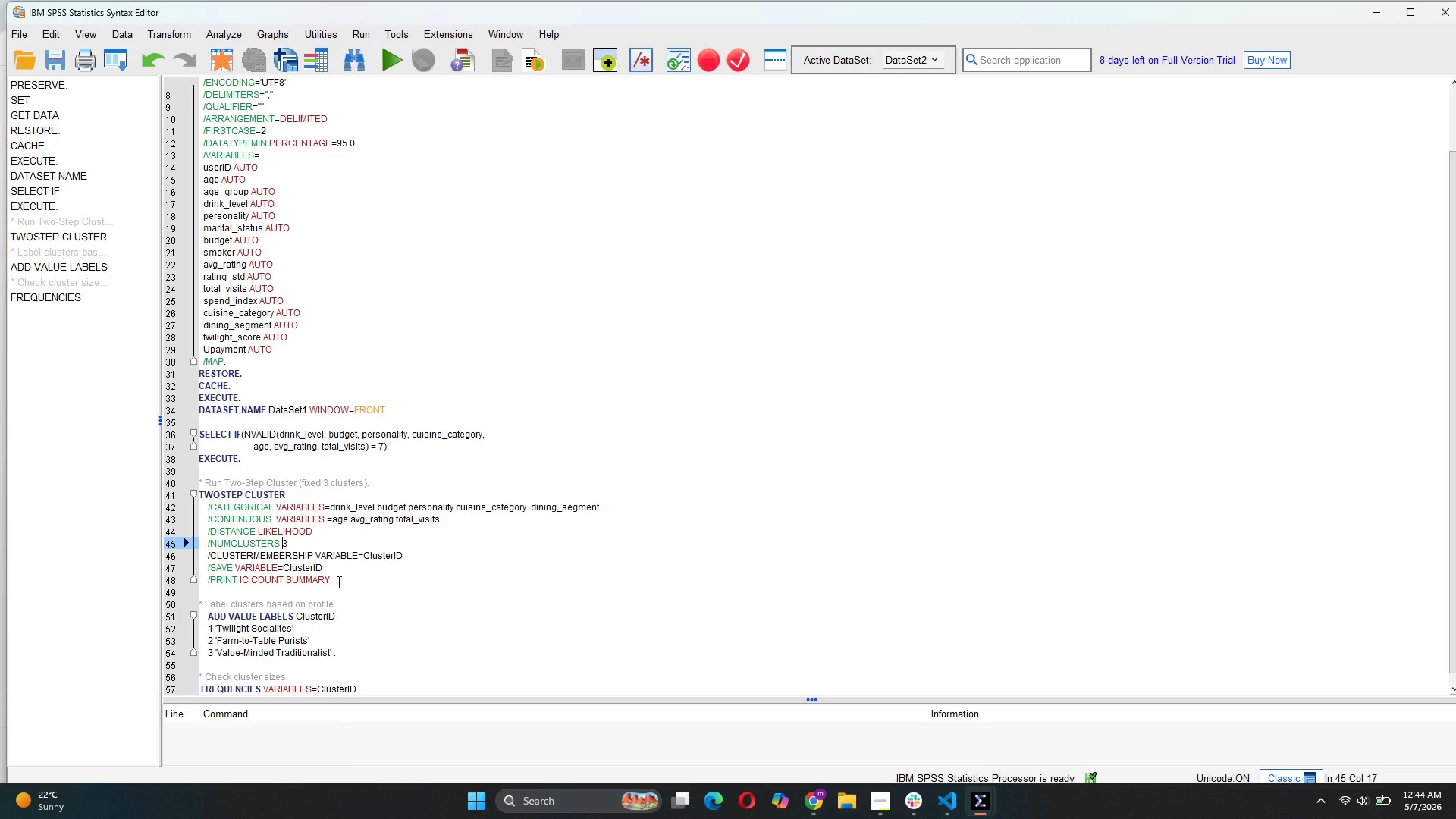 
wait(5.27)
 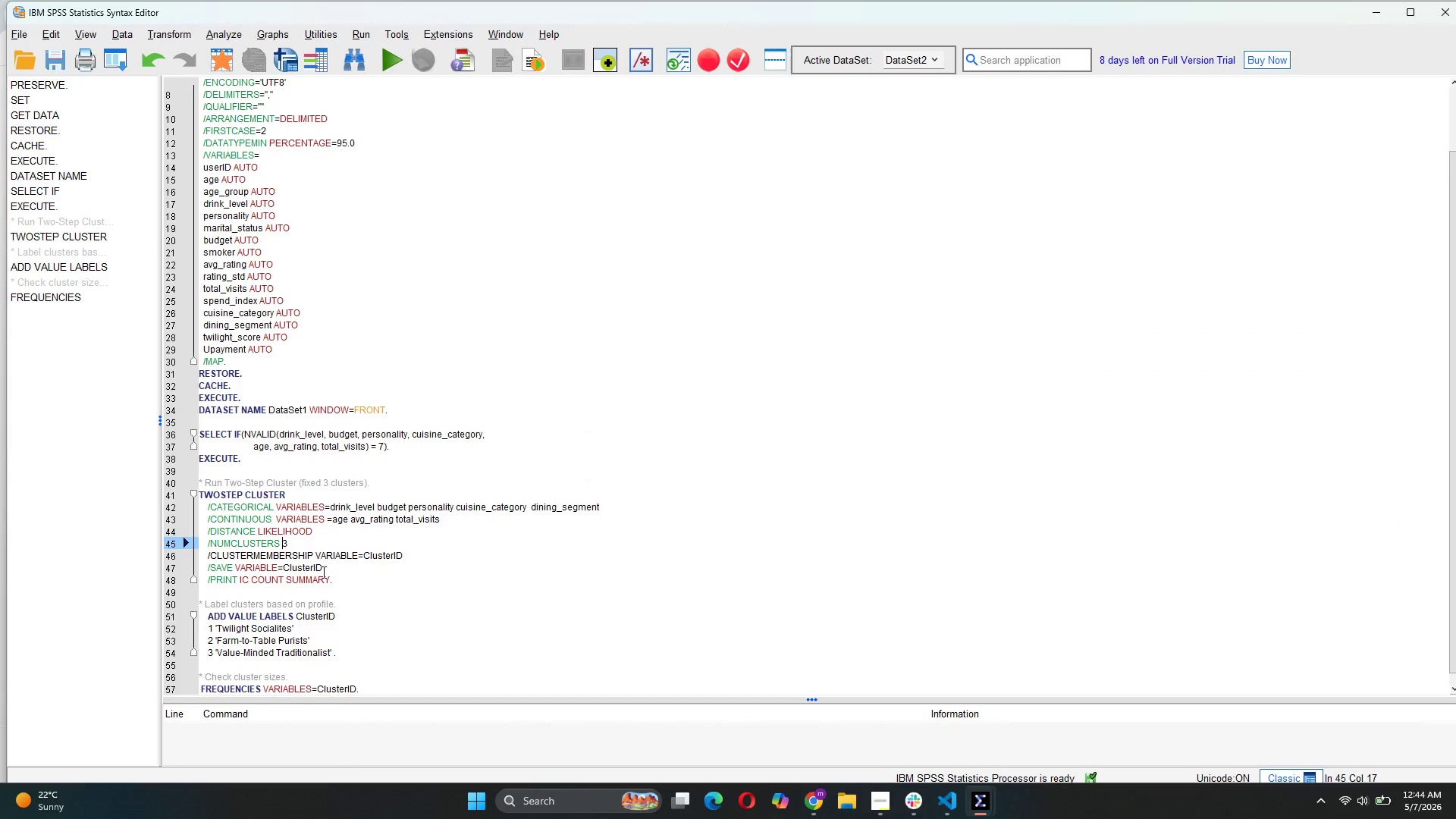 
scroll: coordinate [337, 582], scroll_direction: down, amount: 4.0
 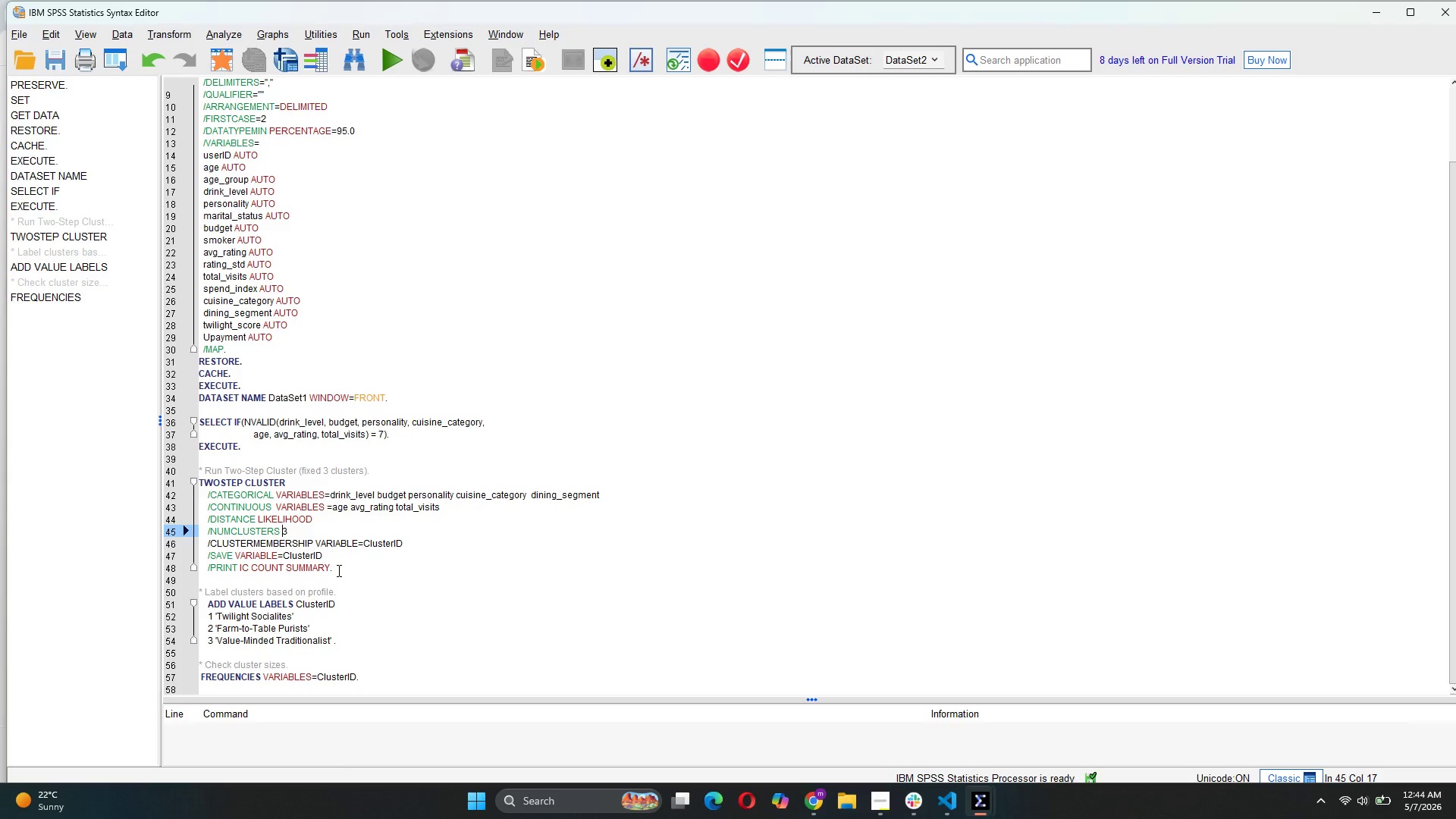 
left_click_drag(start_coordinate=[337, 570], to_coordinate=[195, 471])
 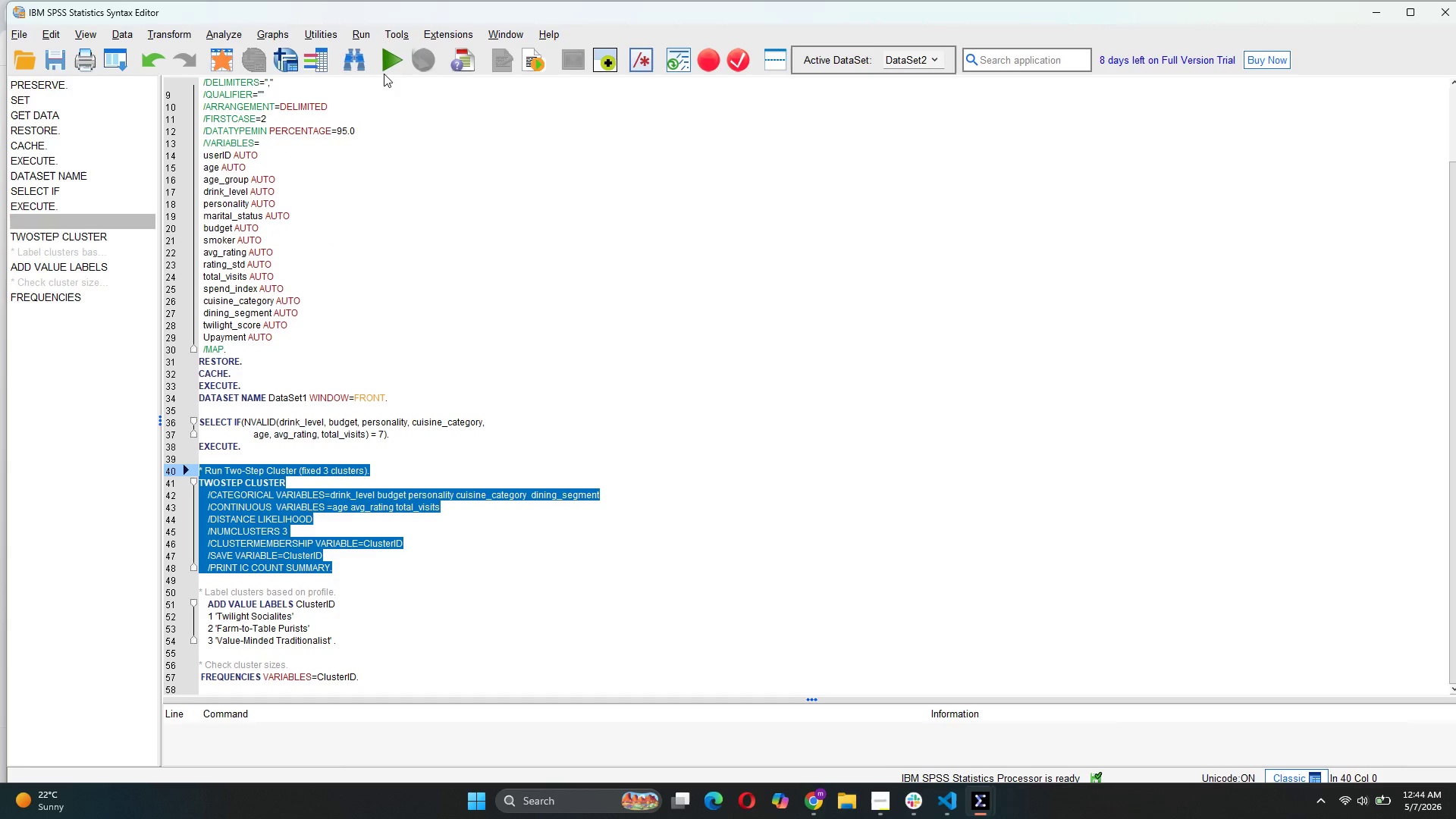 
left_click([385, 70])
 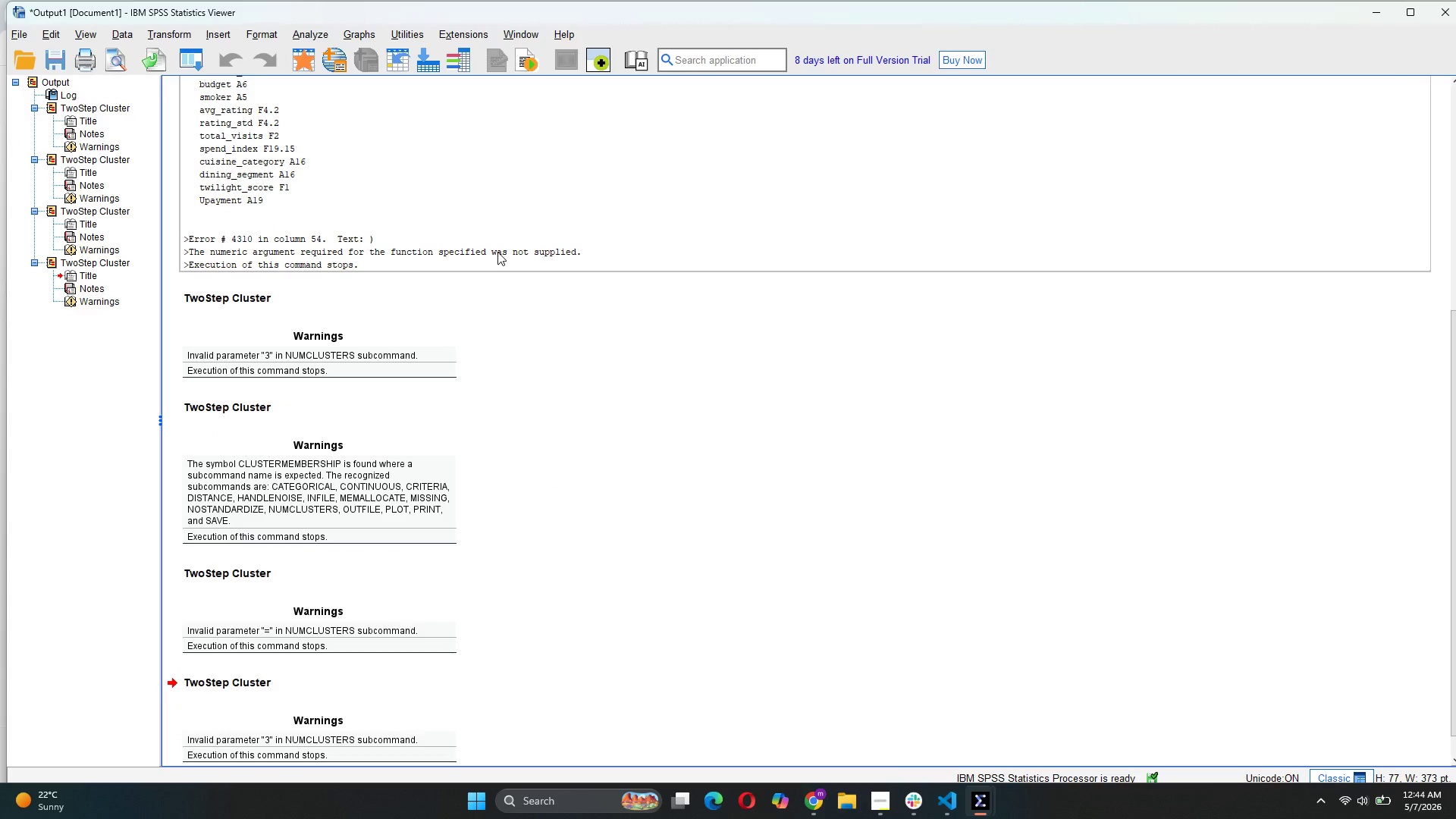 
scroll: coordinate [497, 252], scroll_direction: down, amount: 41.0
 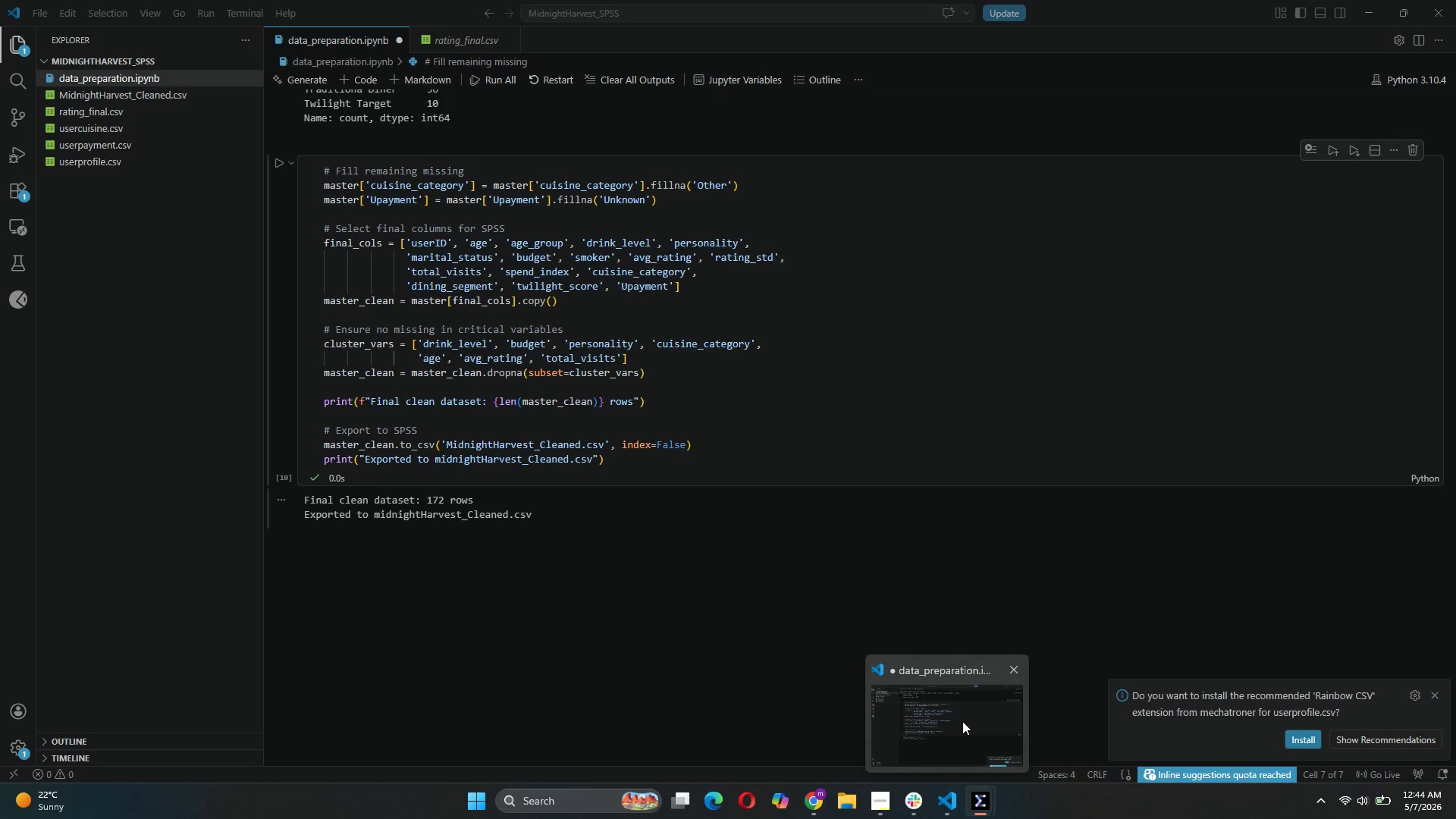 
wait(11.44)
 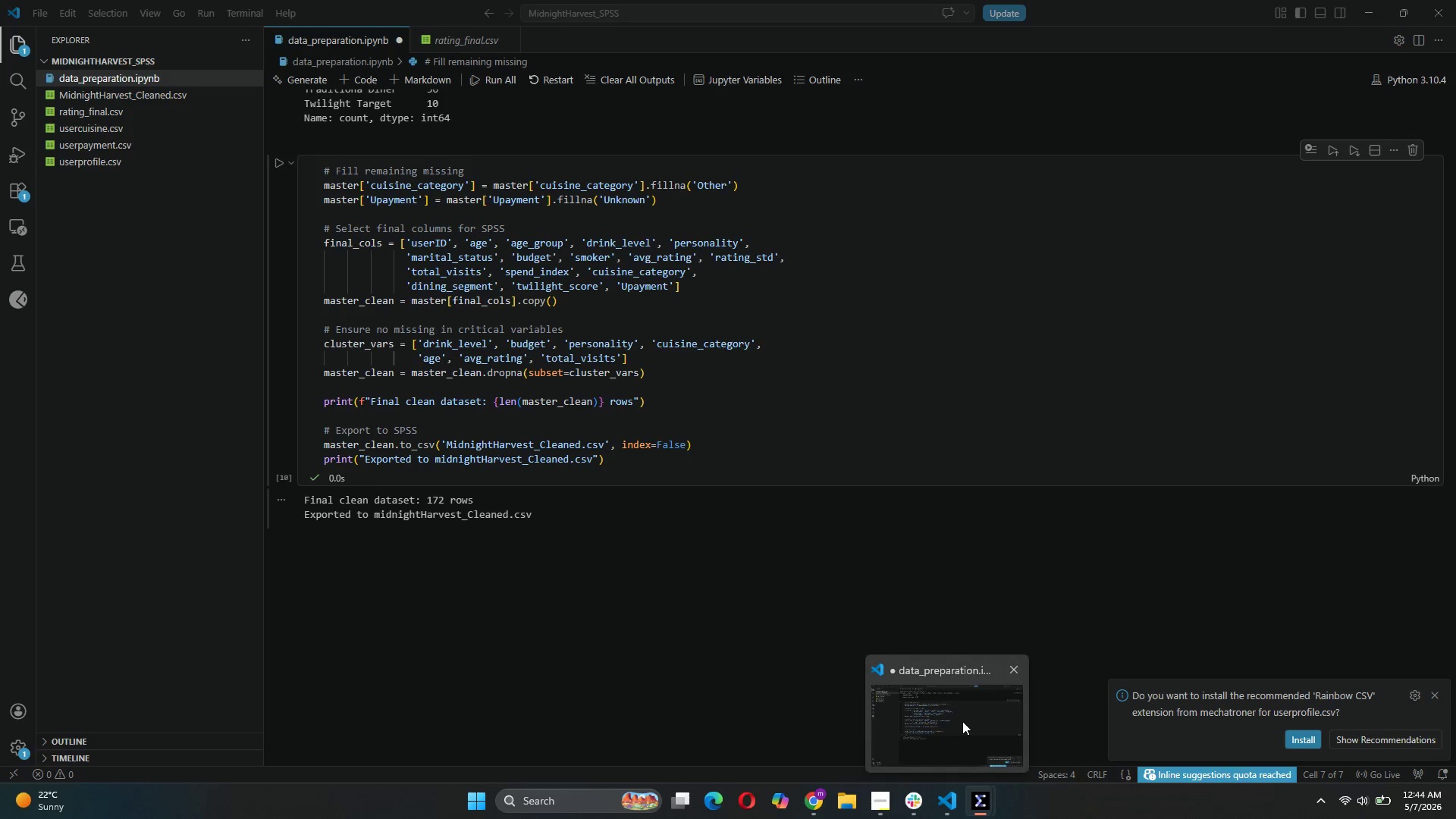 
mouse_move([982, 774])
 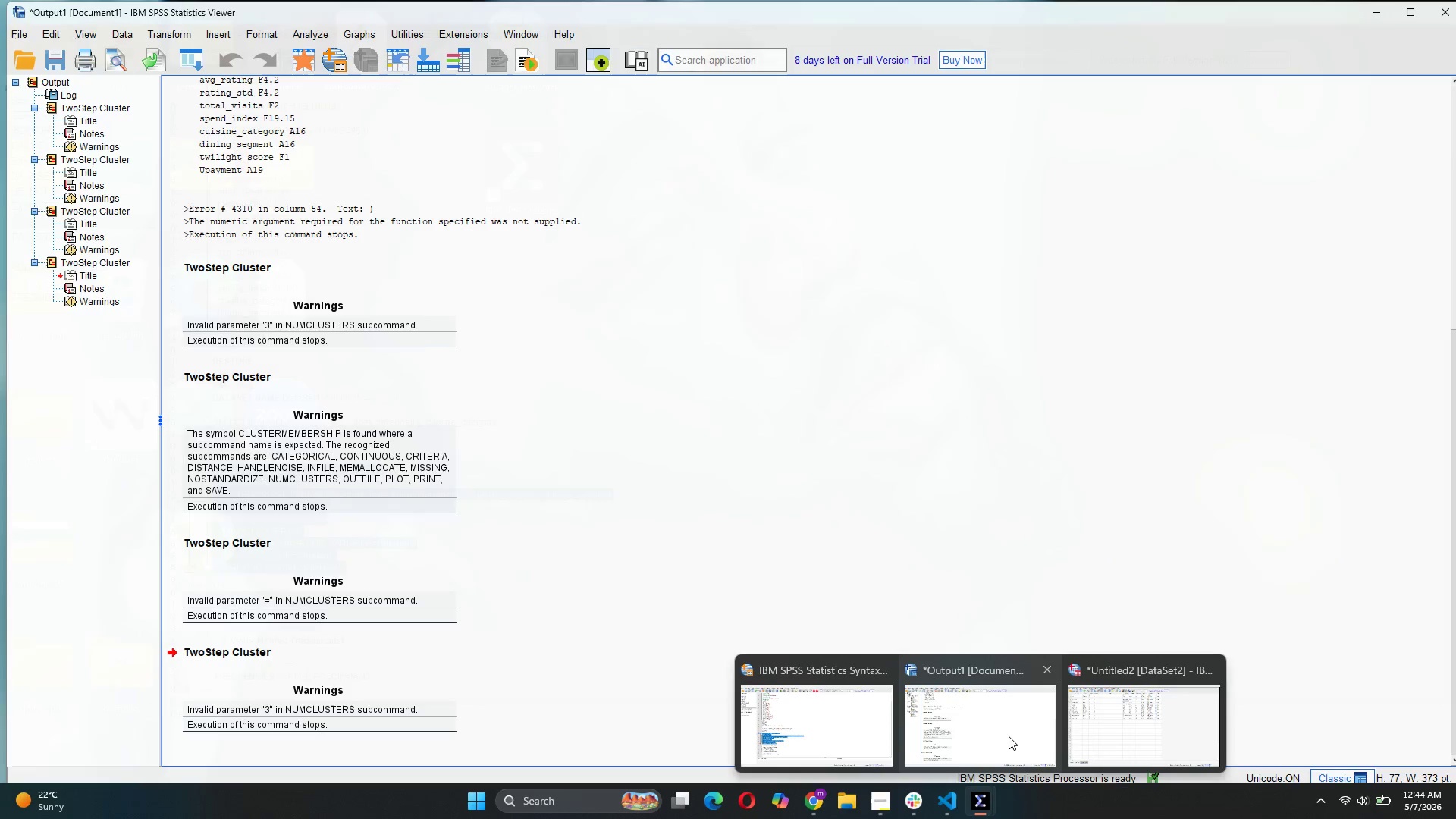 
left_click([1009, 736])
 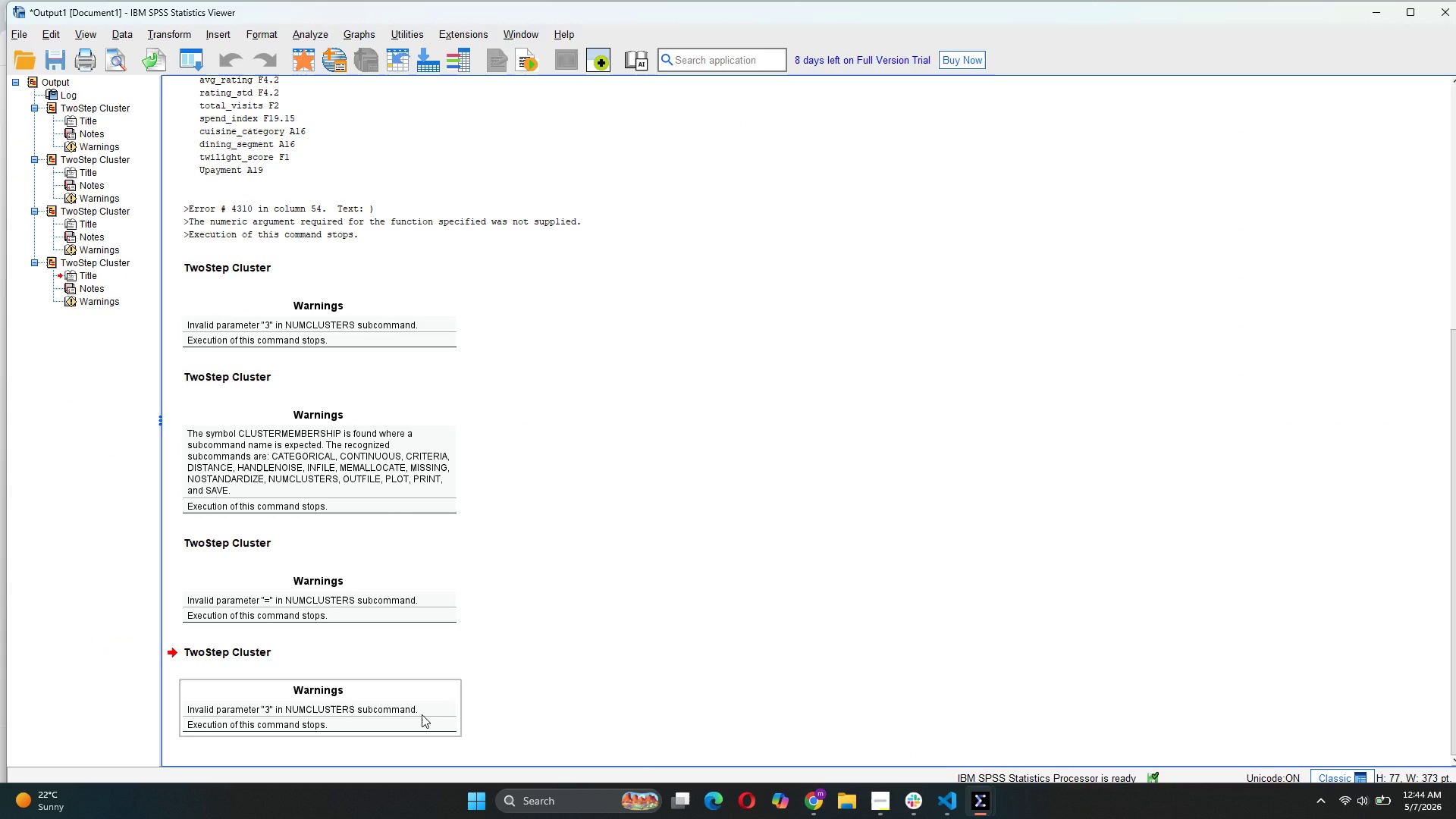 
right_click([422, 714])
 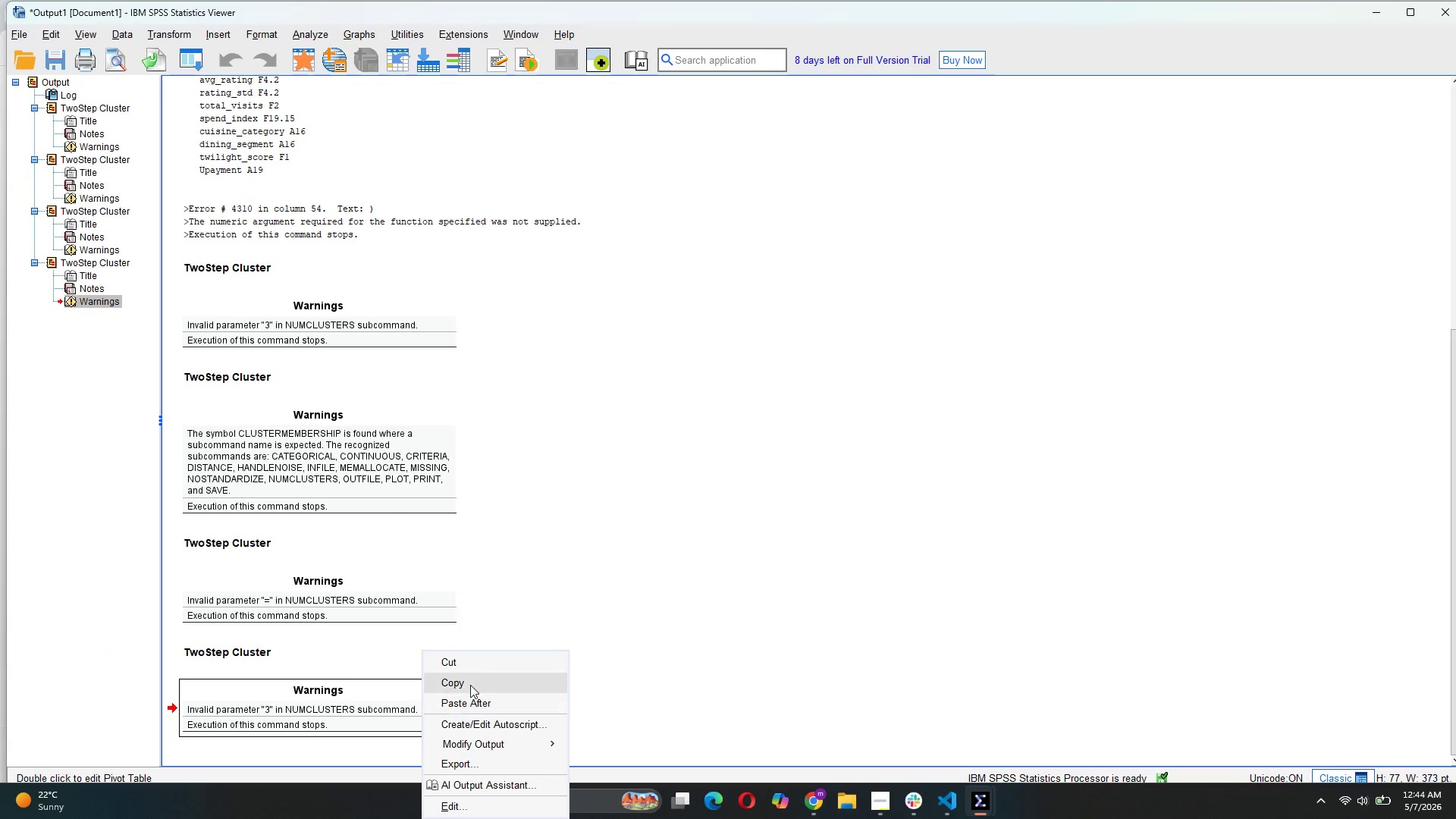 
left_click([470, 685])
 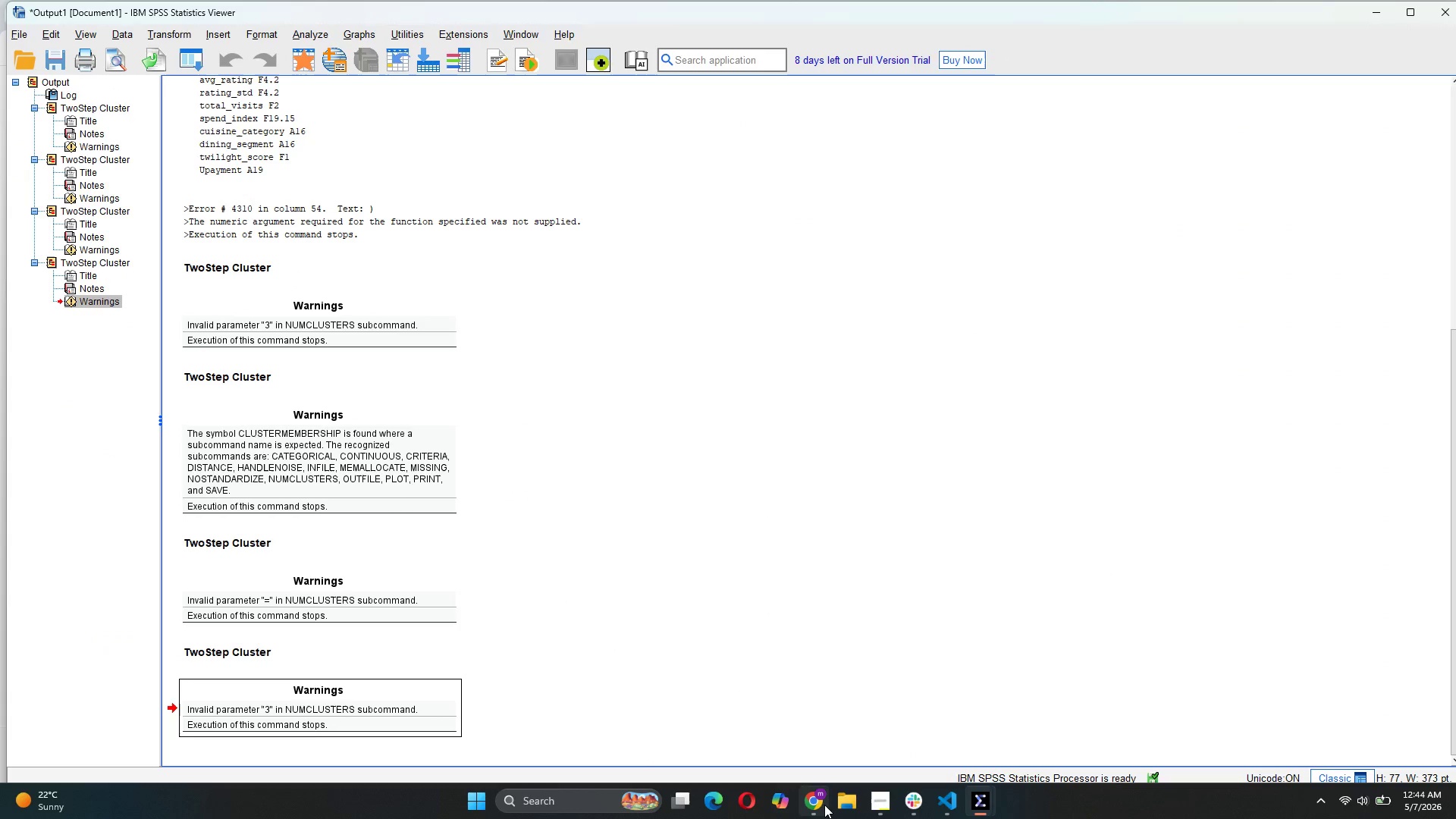 
left_click([838, 755])
 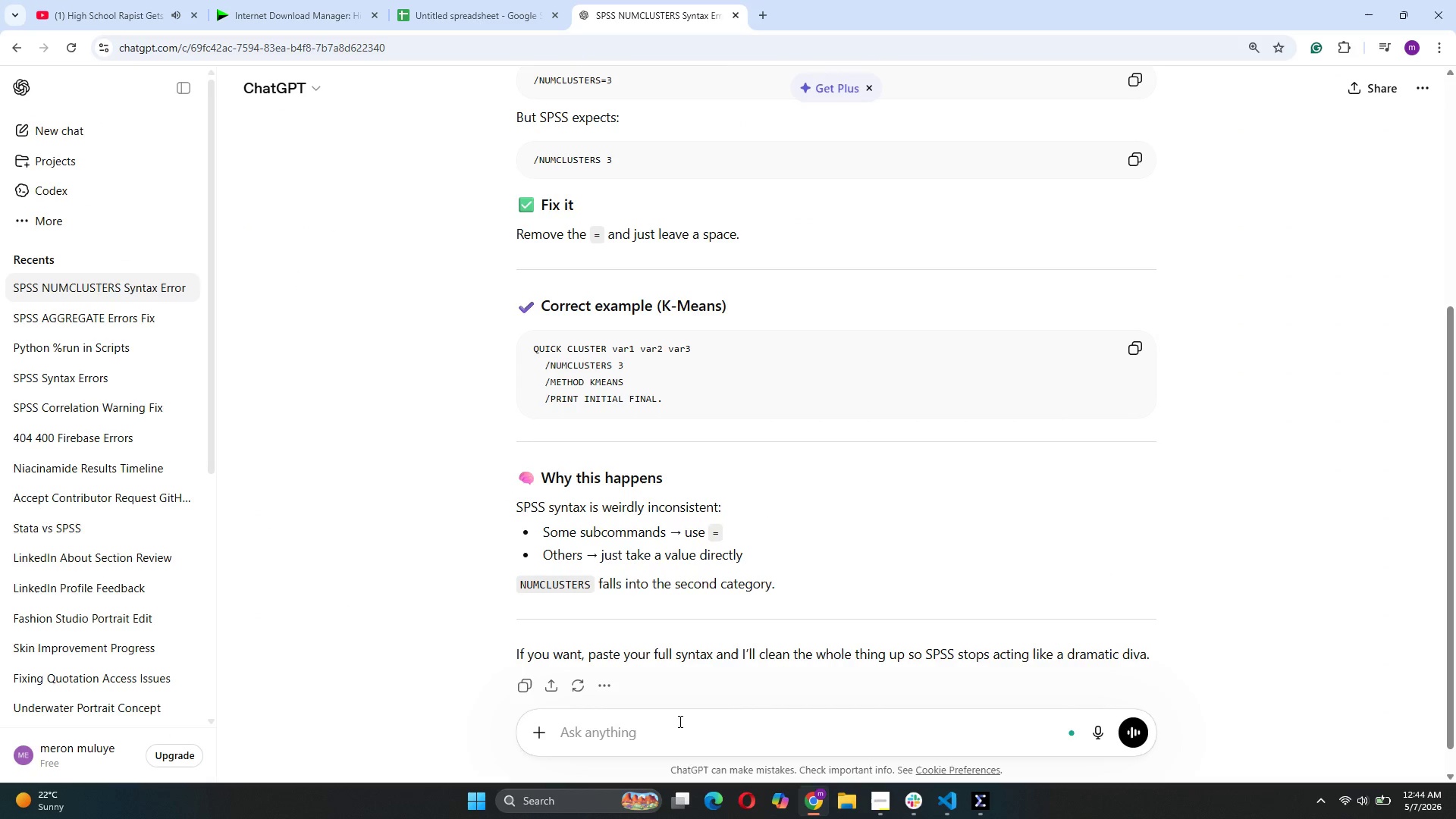 
left_click([679, 721])
 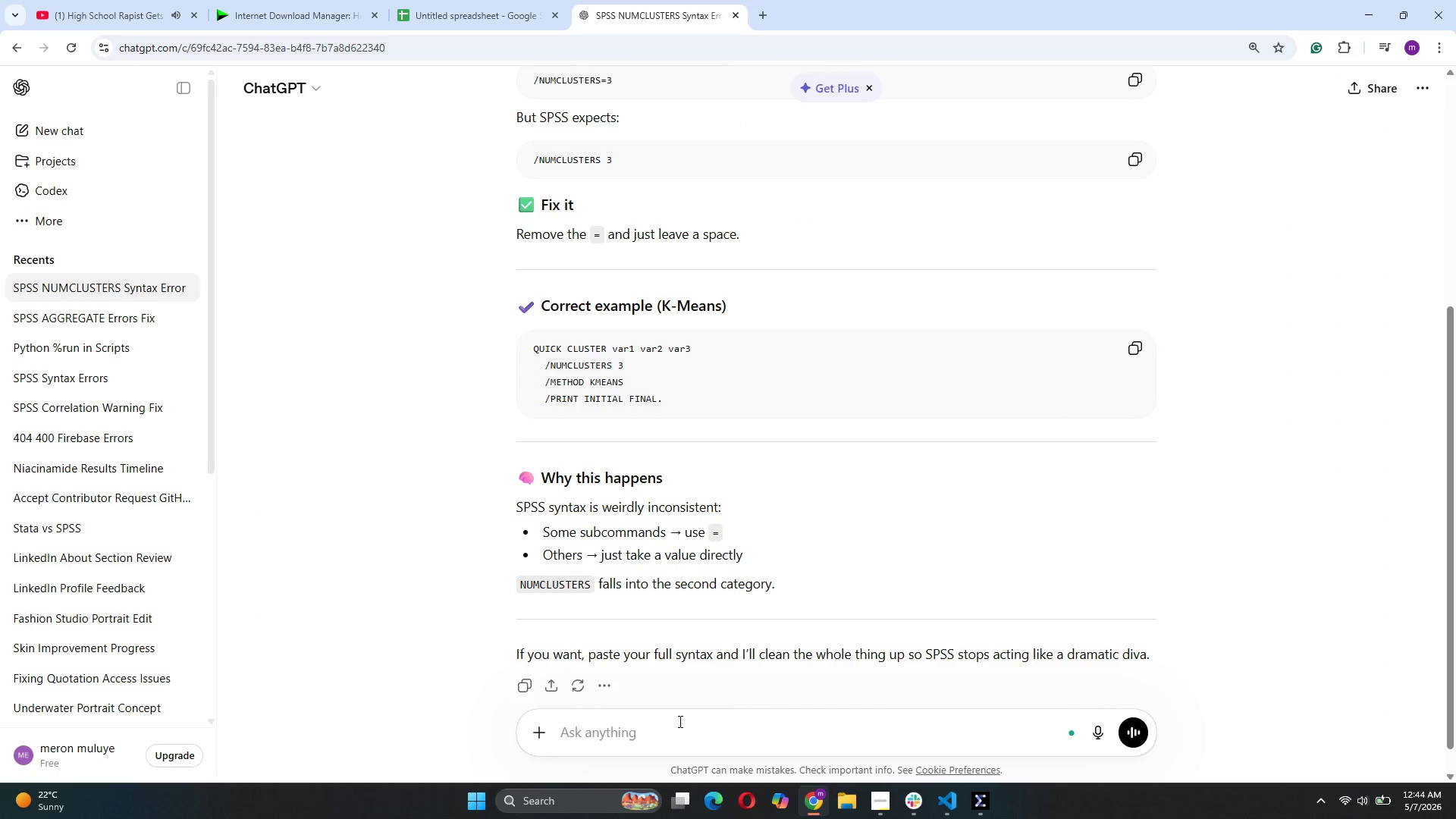 
key(Control+V)
 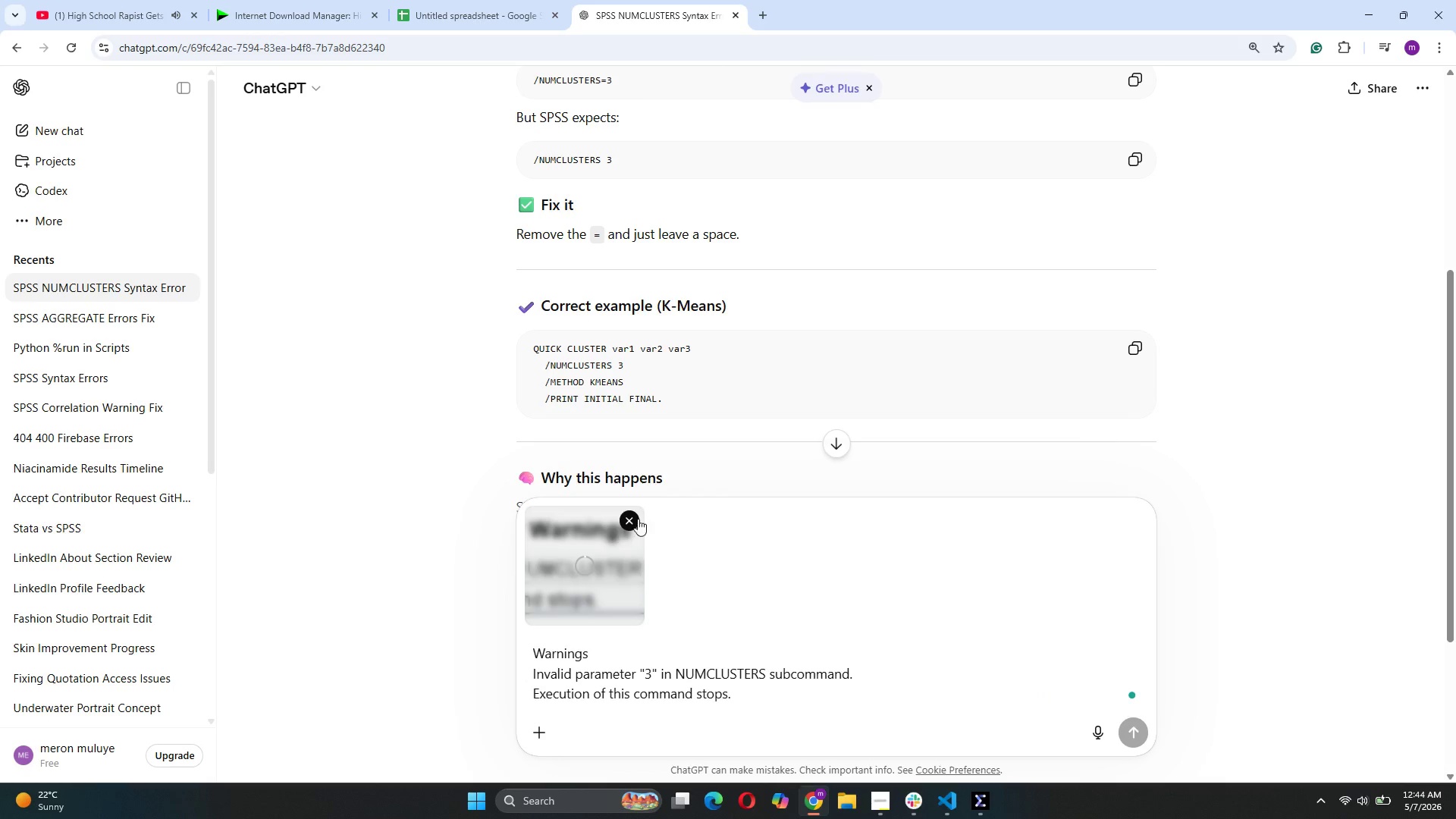 
left_click([630, 515])
 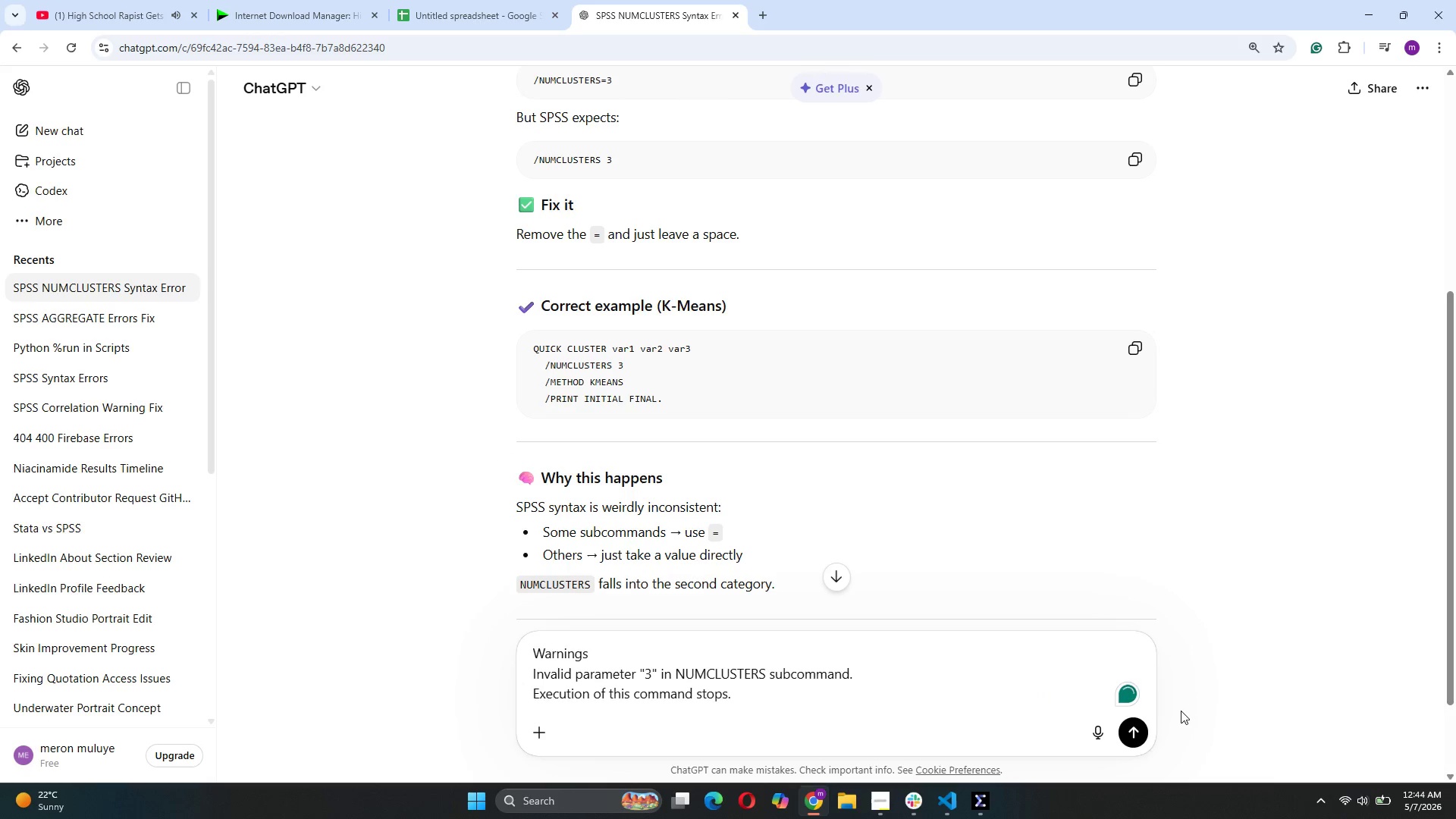 
mouse_move([1119, 706])
 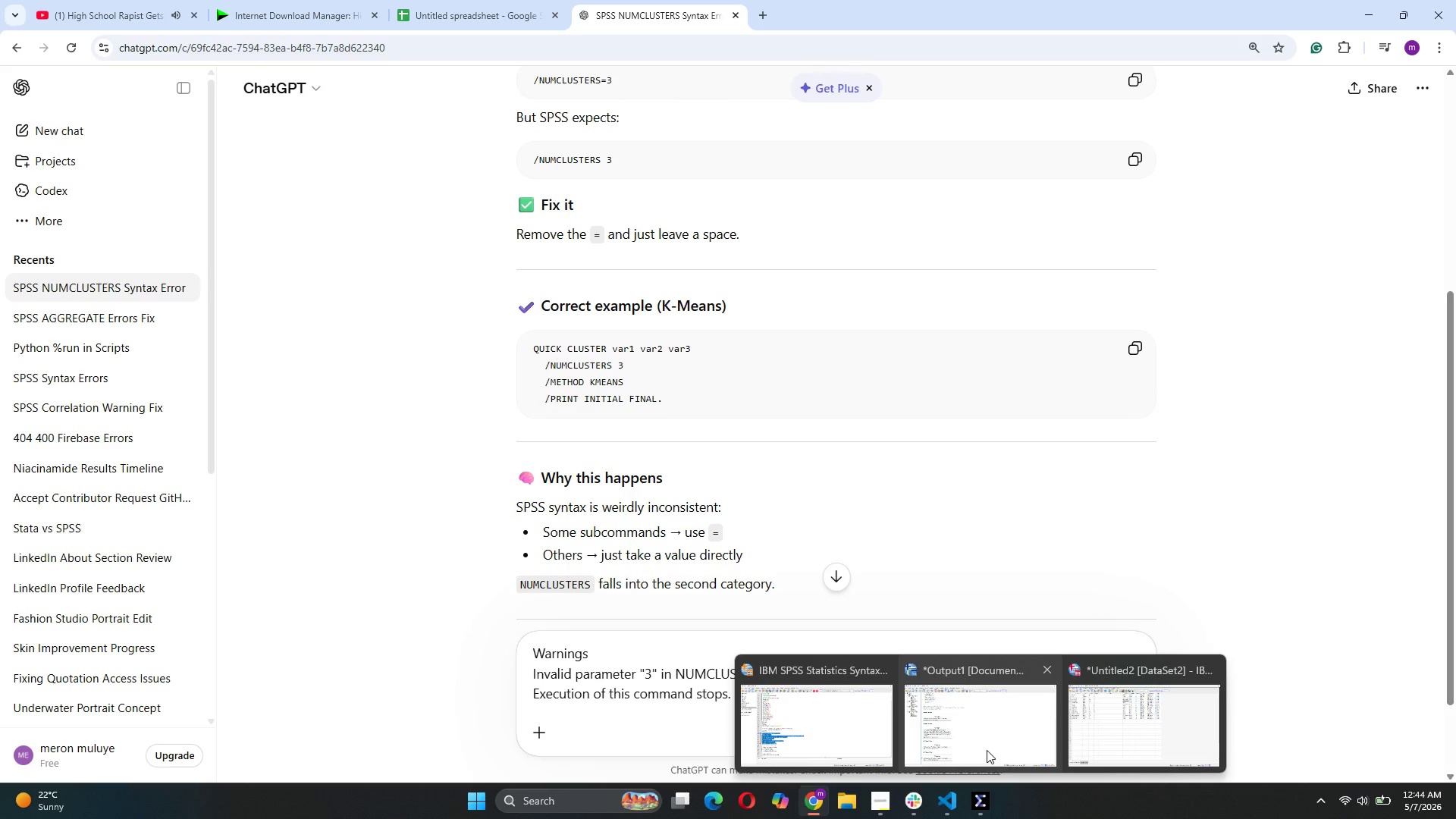 
left_click([847, 741])
 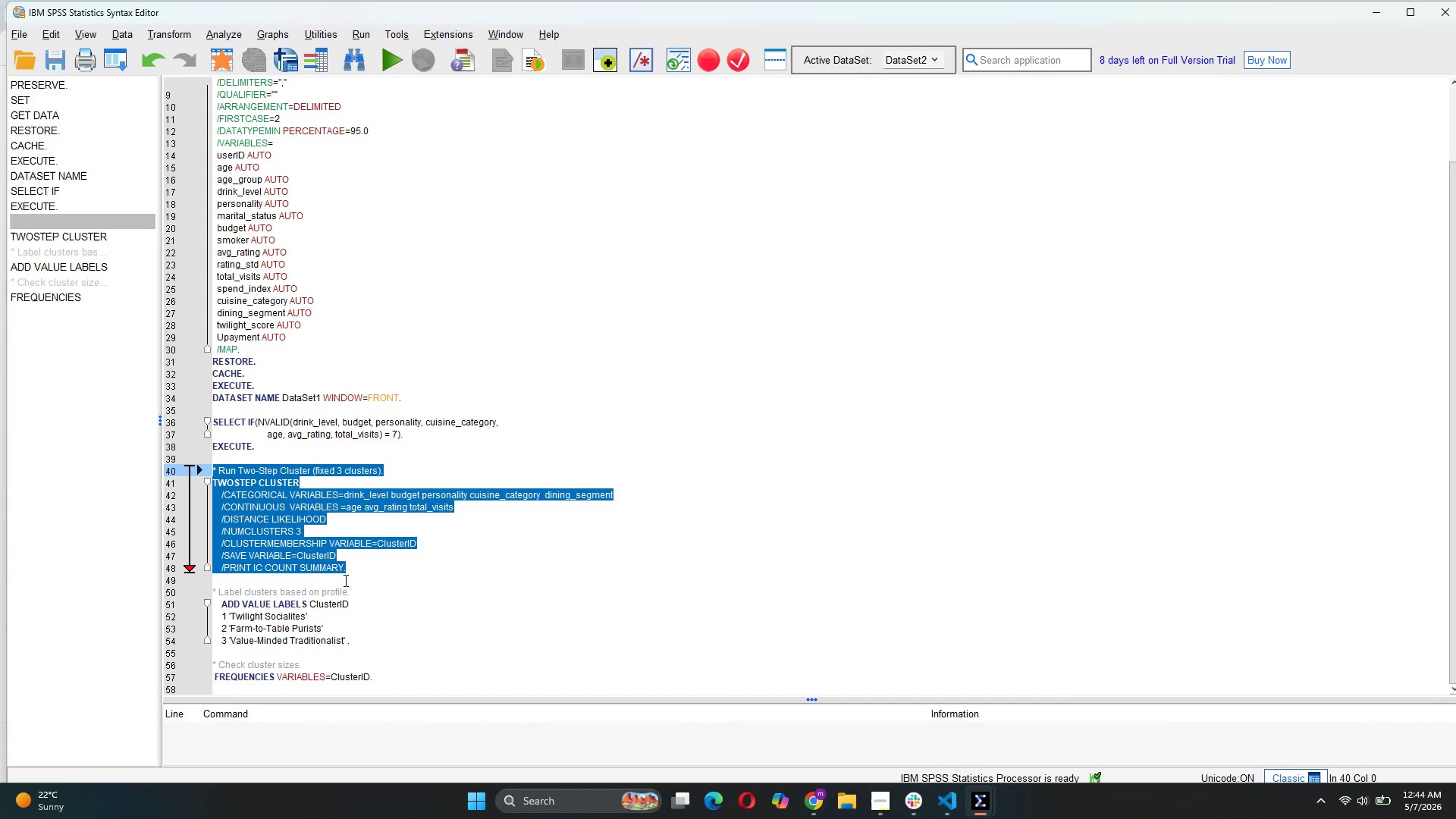 
left_click([362, 568])
 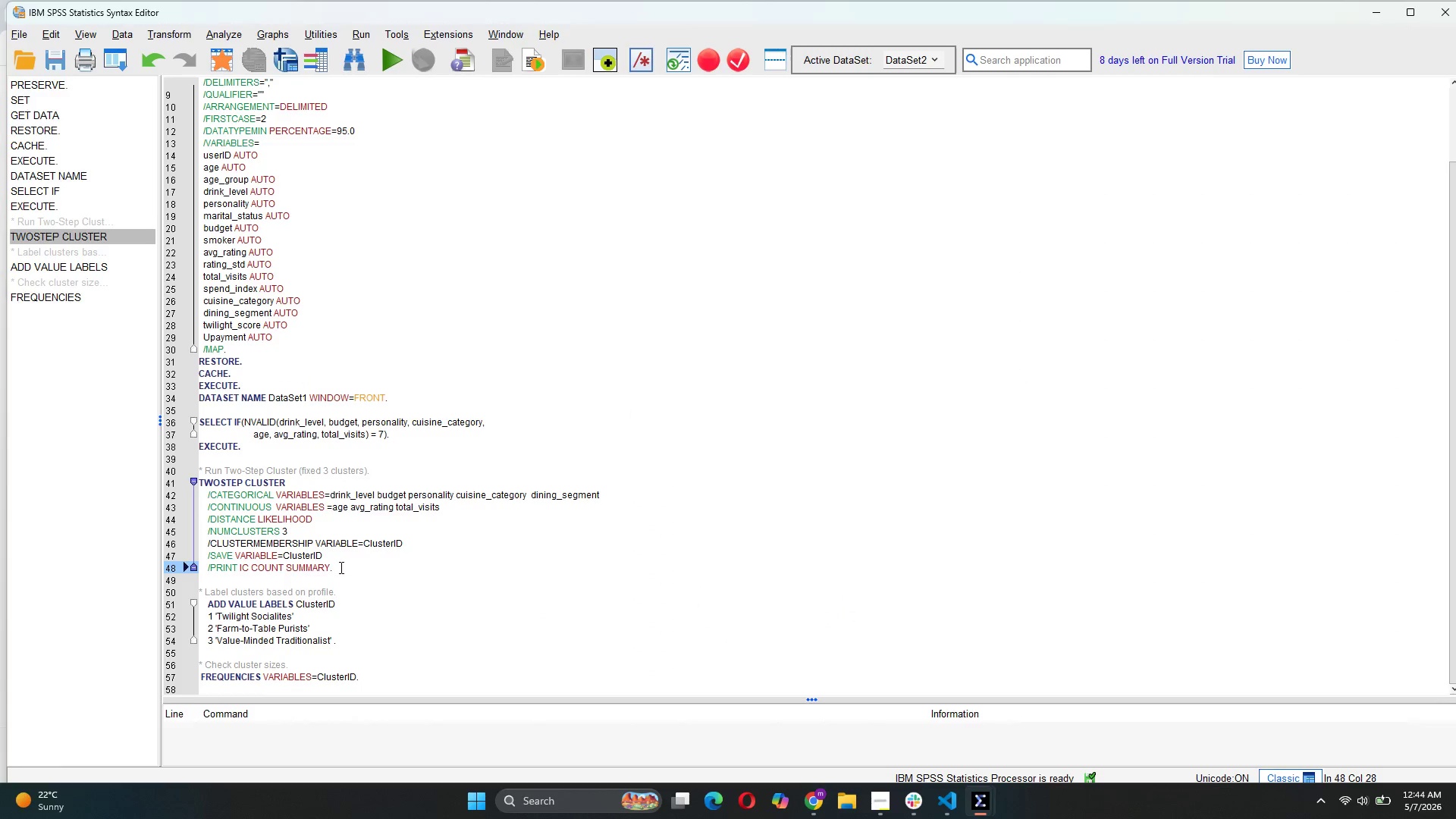 
left_click_drag(start_coordinate=[340, 567], to_coordinate=[199, 474])
 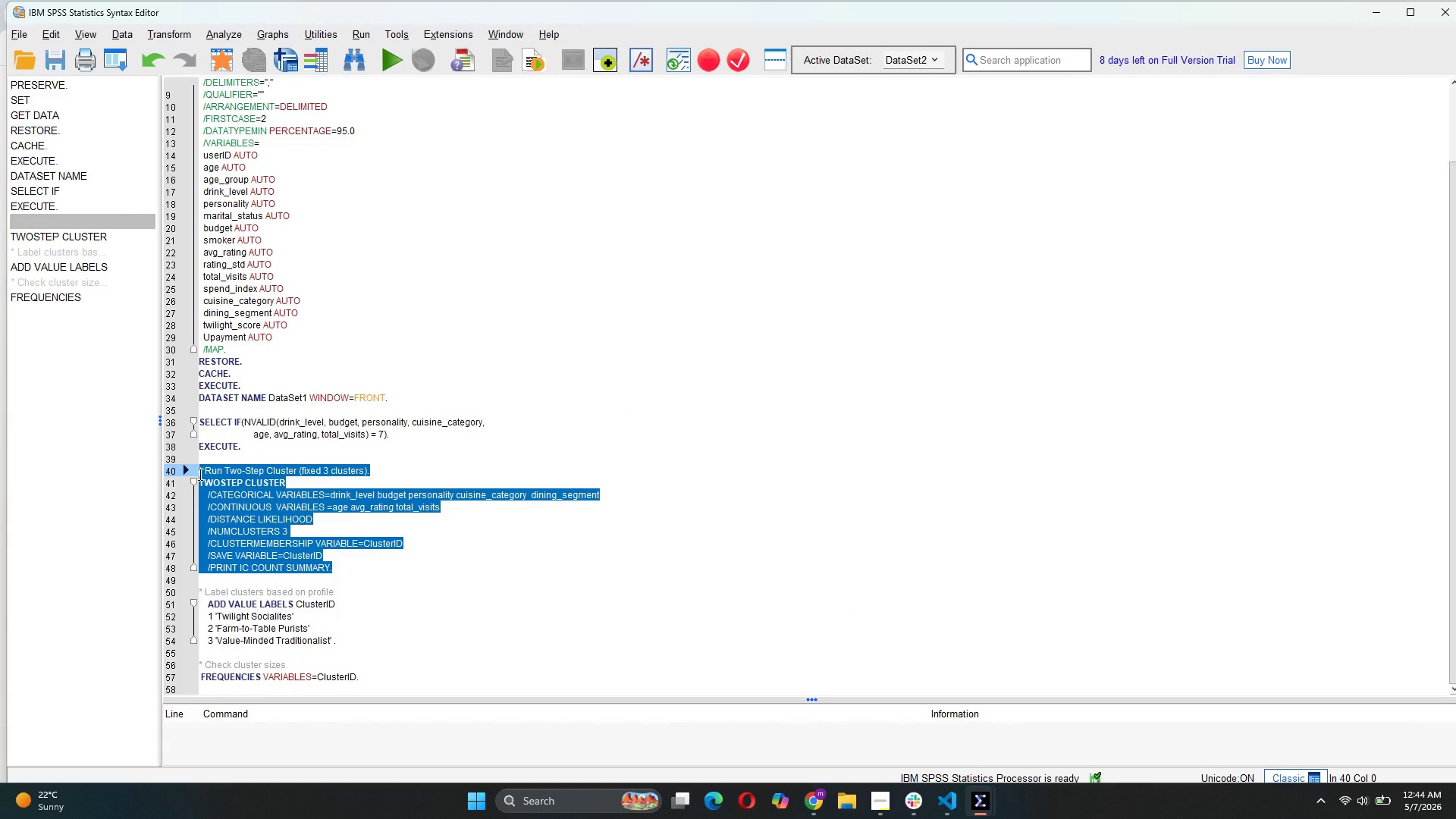 
key(Control+C)
 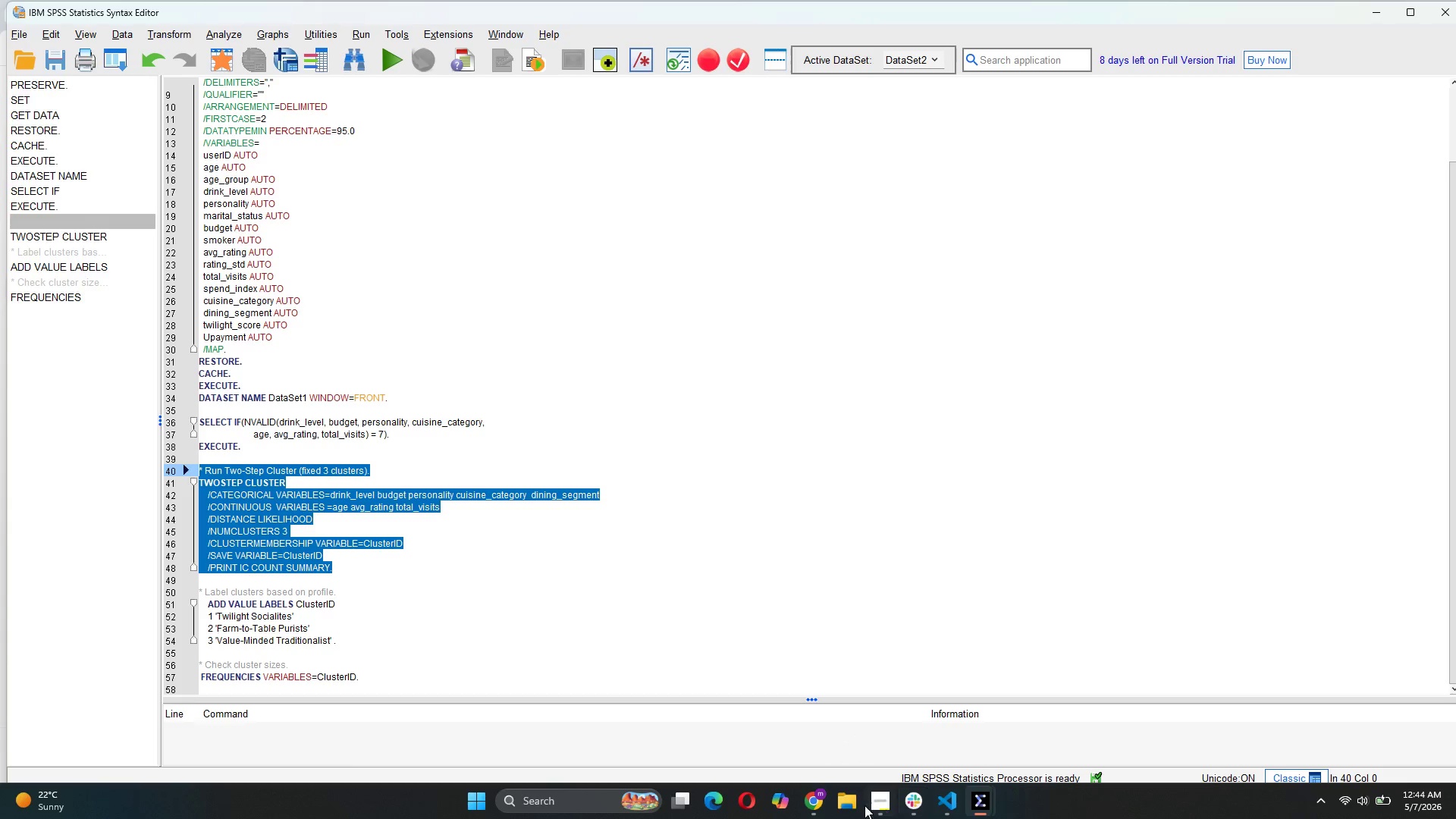 
left_click([836, 726])
 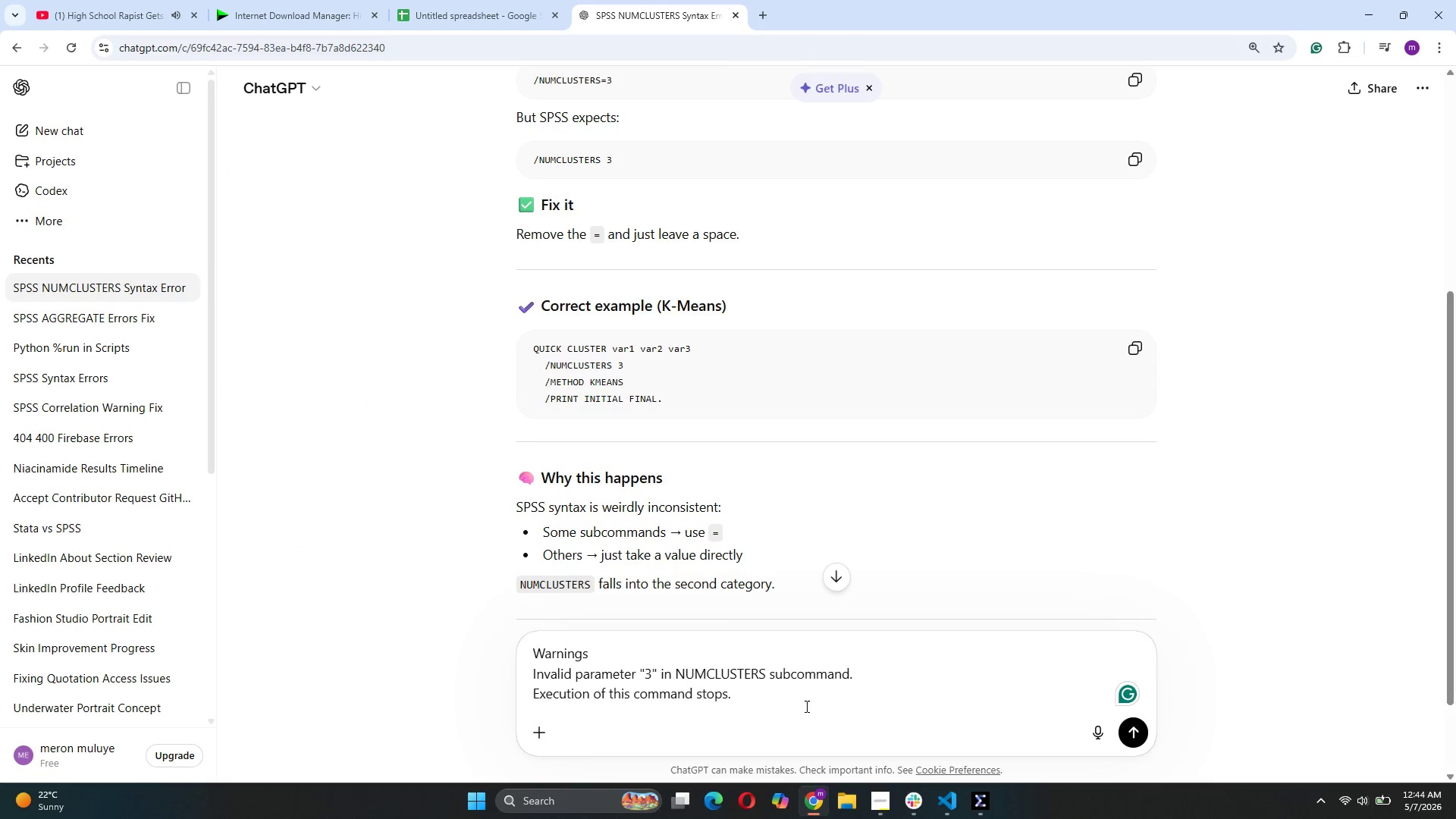 
left_click([802, 704])
 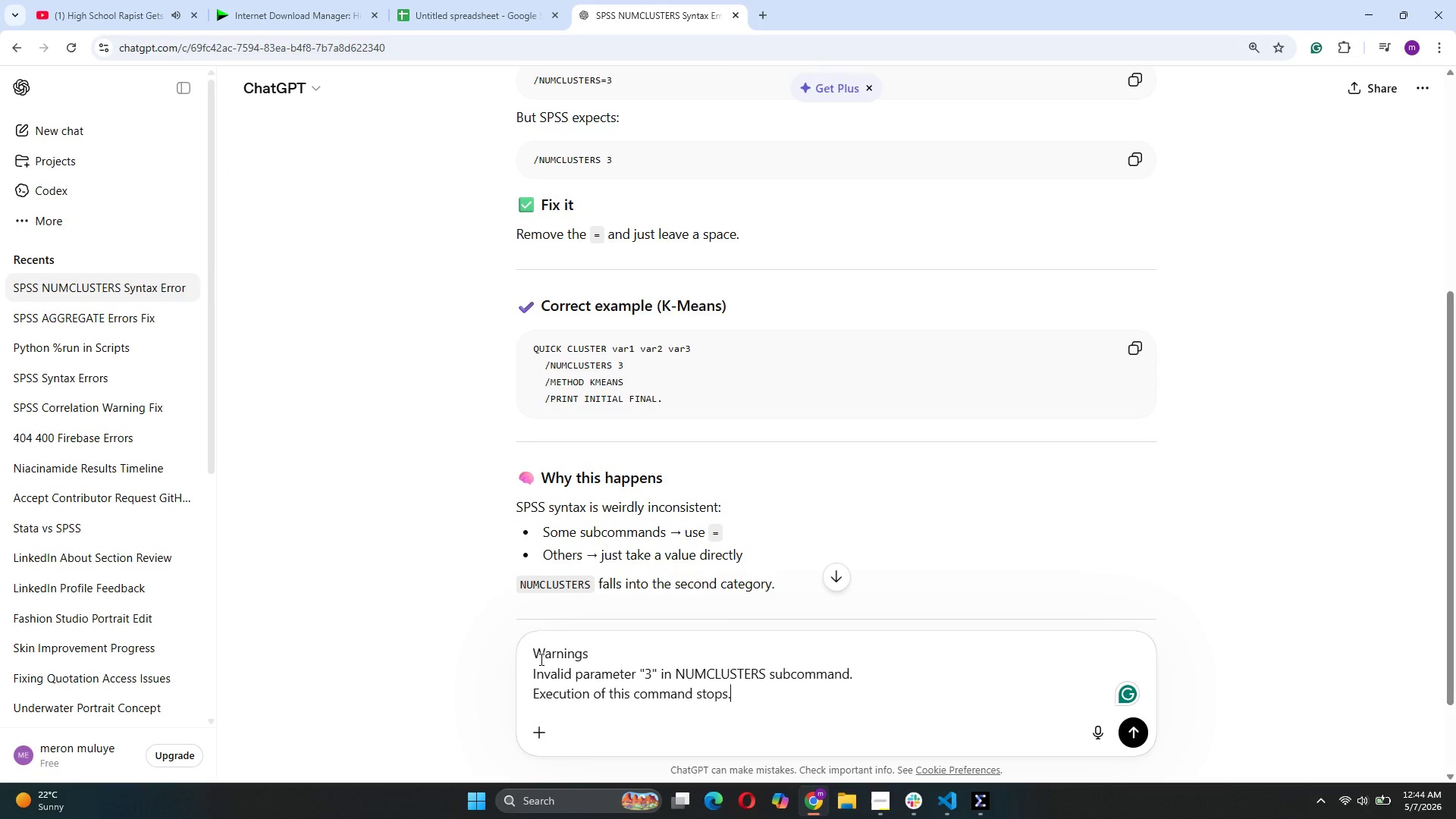 
left_click([535, 656])
 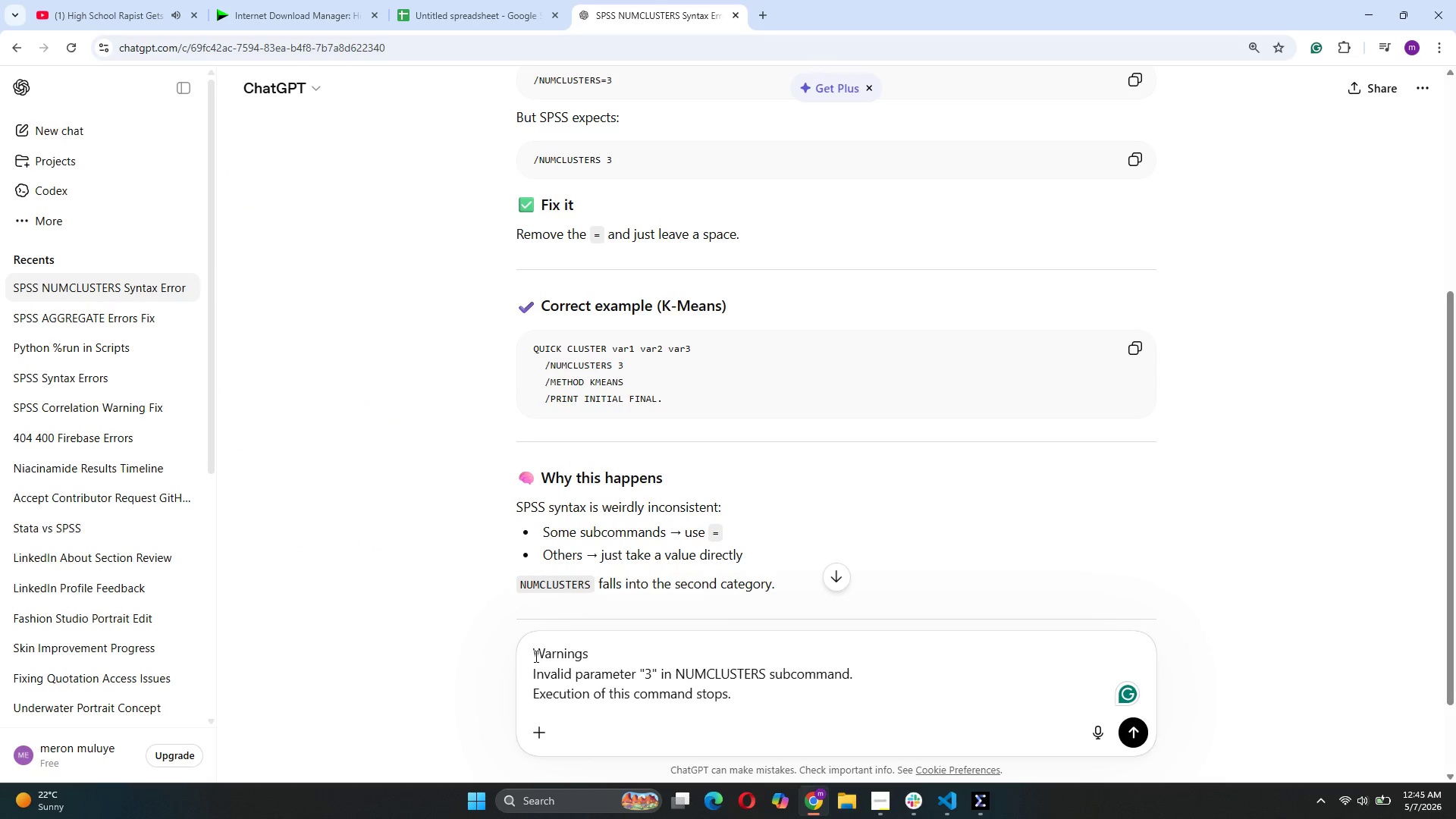 
key(Shift+ShiftRight)
 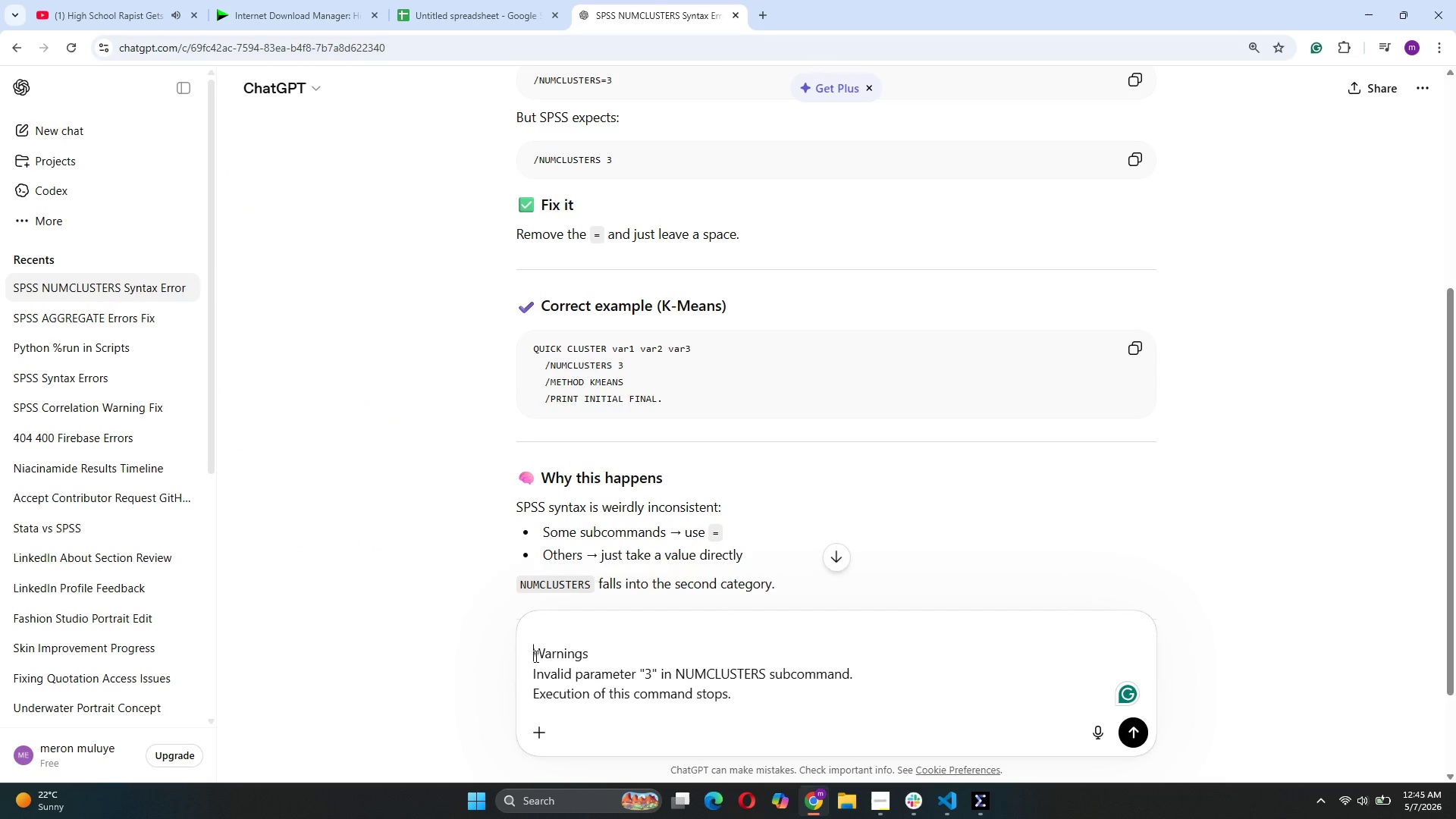 
key(Shift+Enter)
 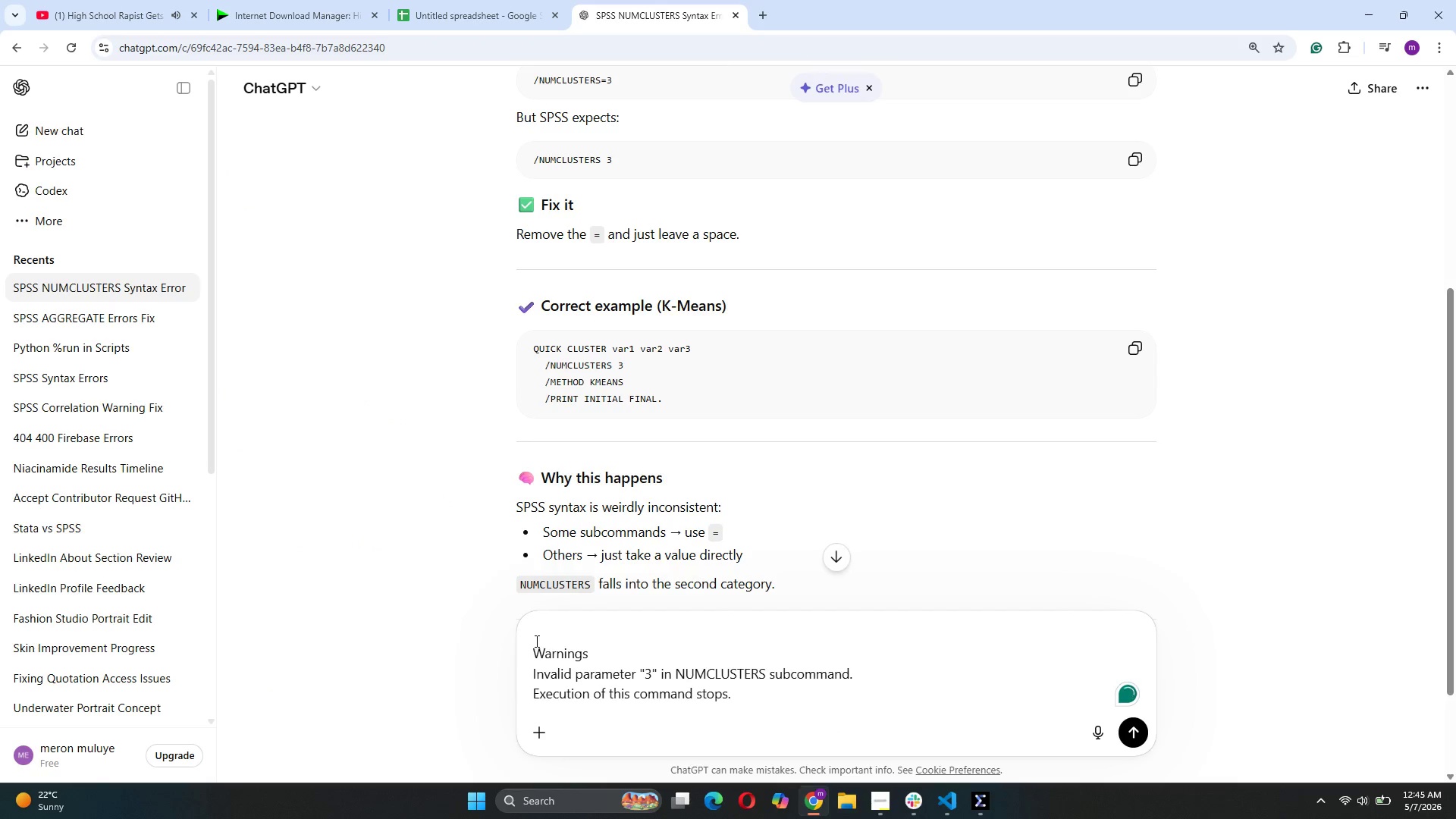 
left_click([535, 641])
 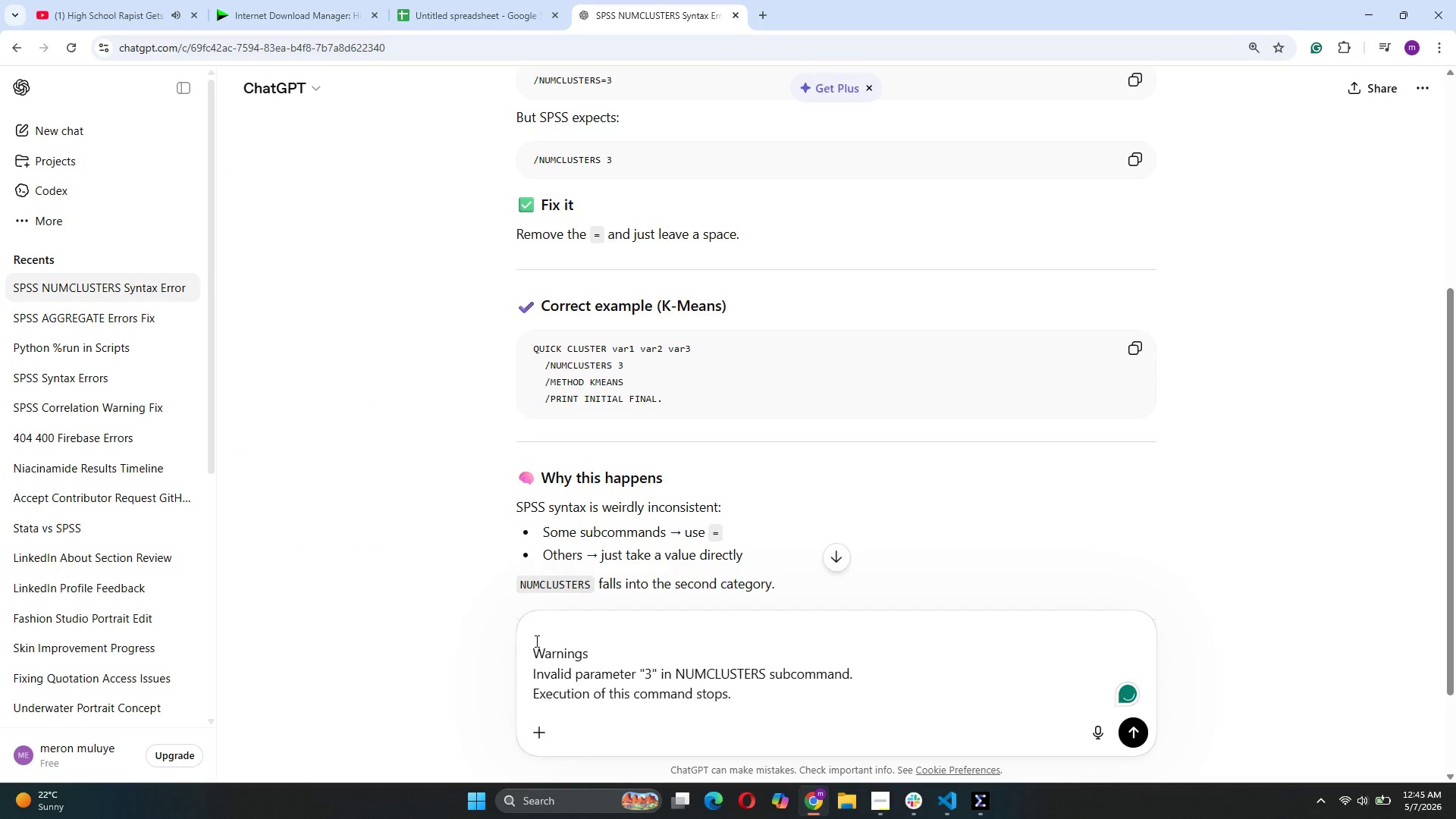 
key(Control+V)
 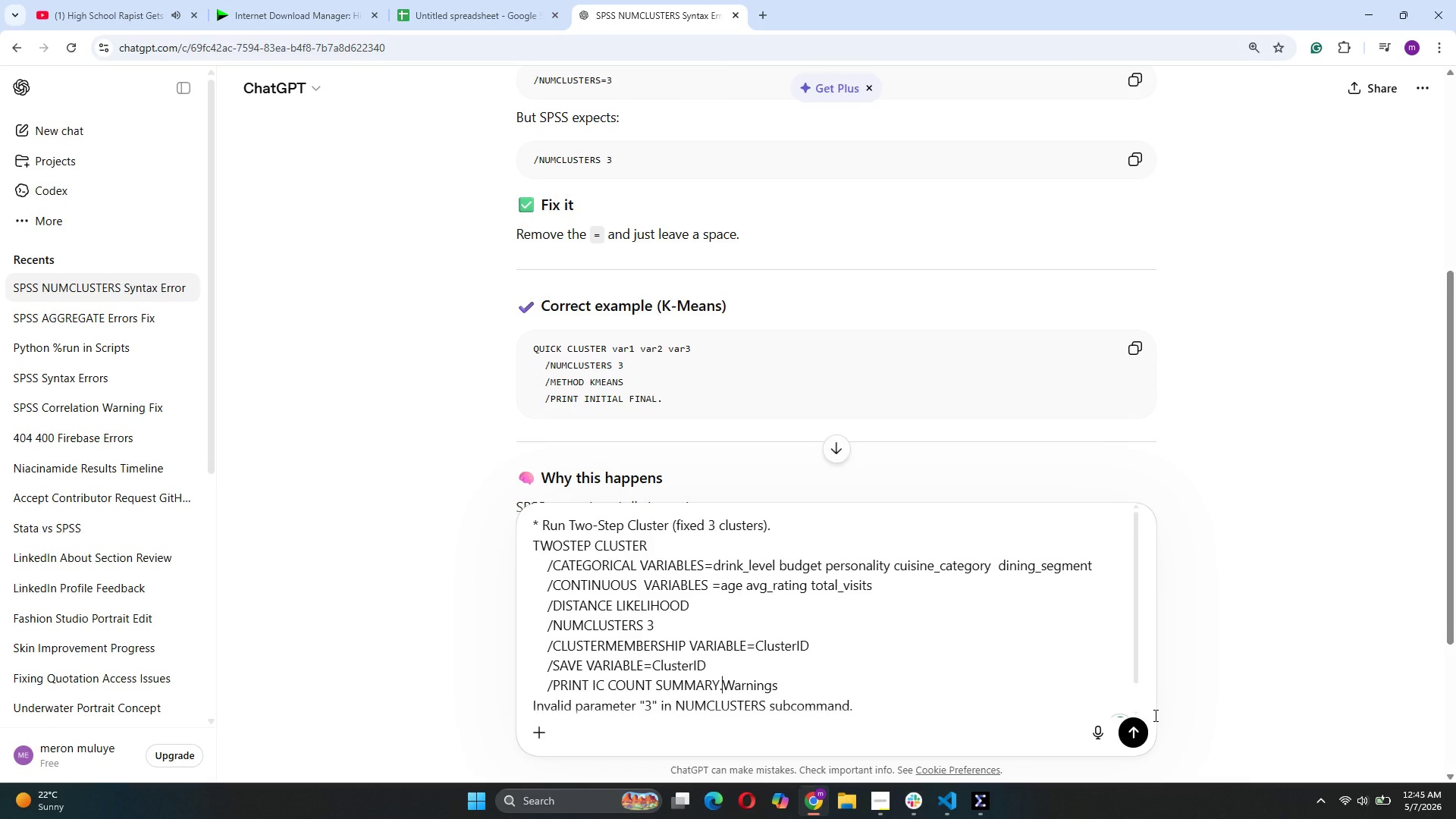 
left_click([1131, 730])
 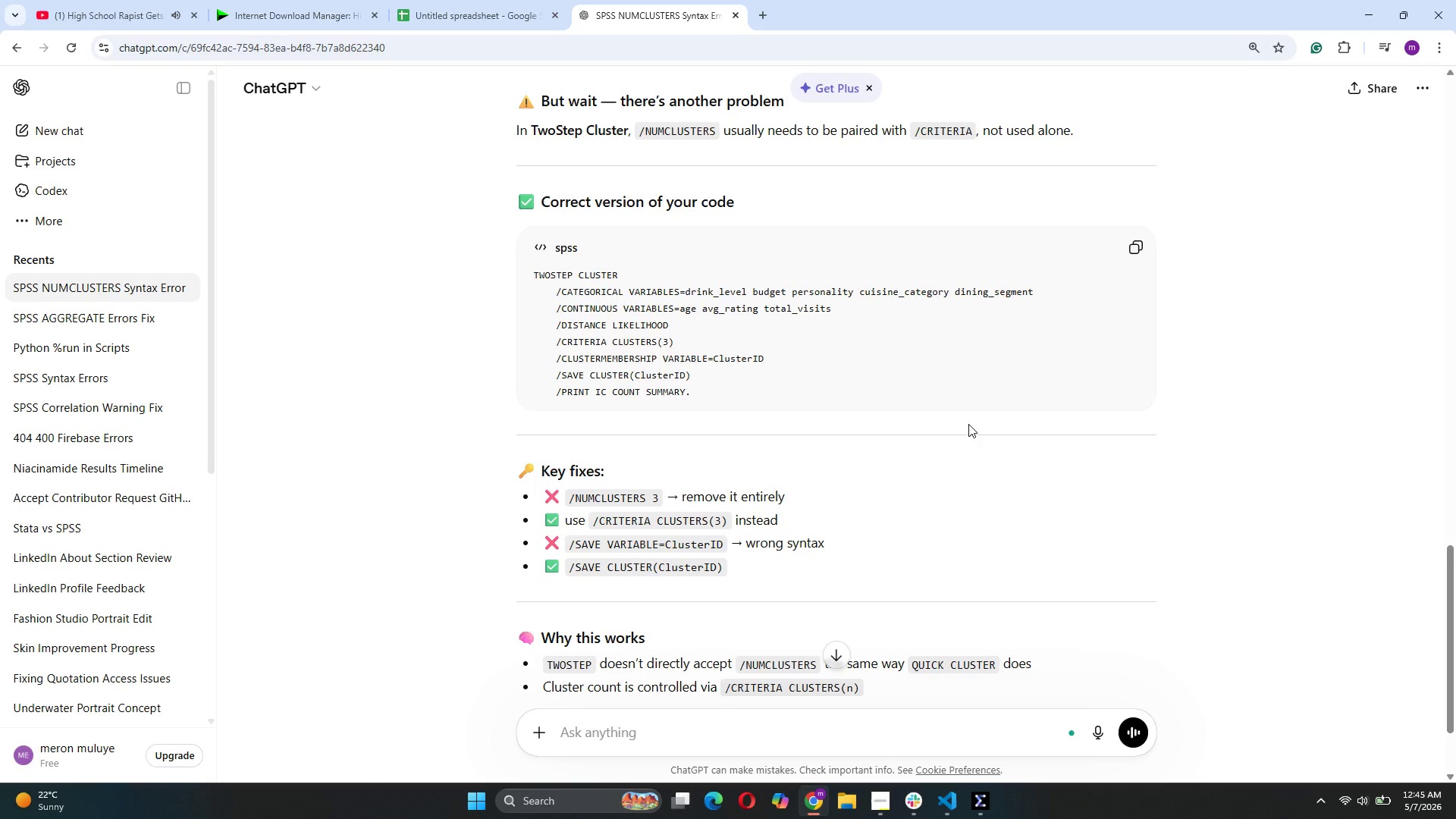 
wait(25.51)
 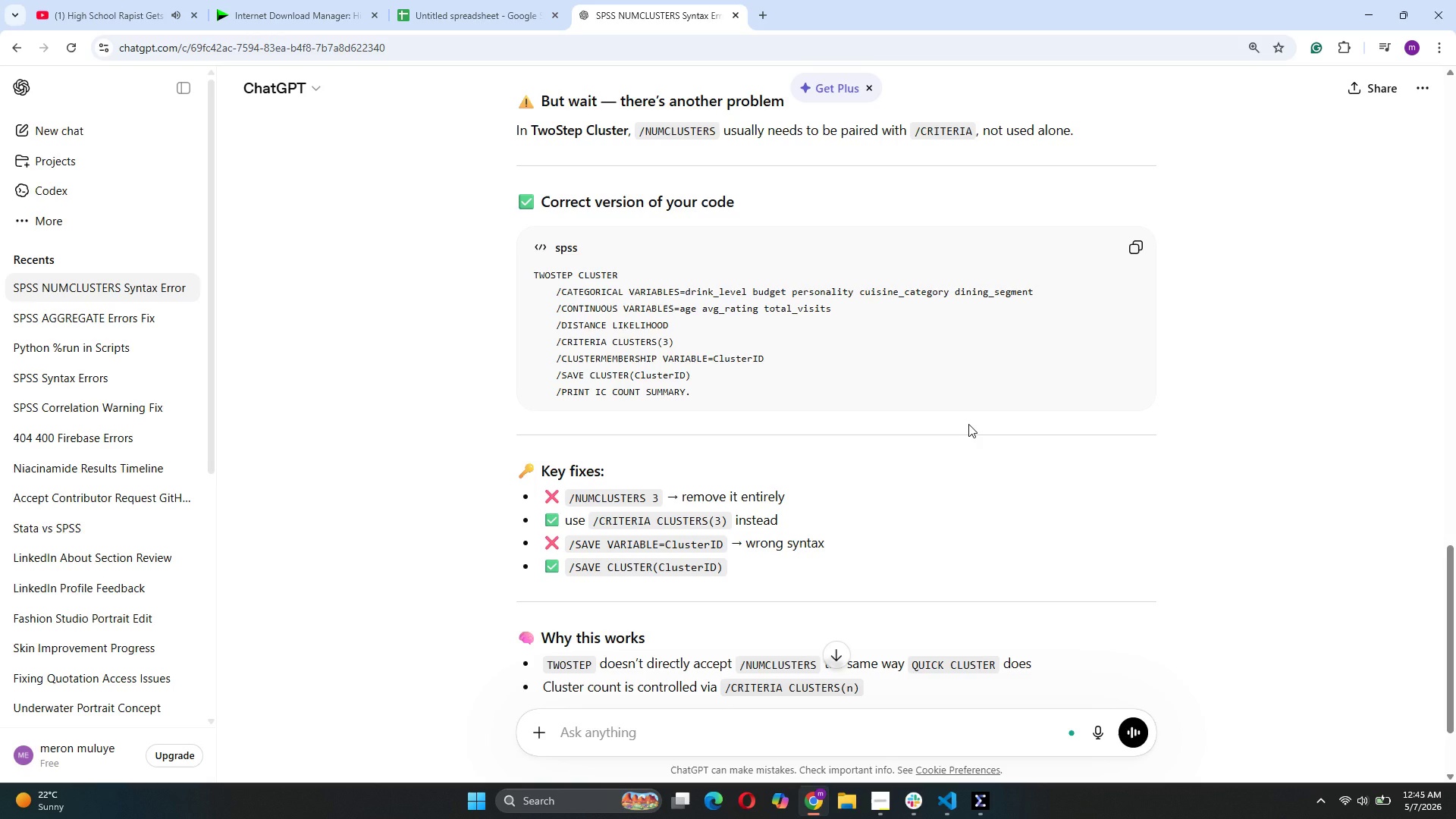 
left_click([822, 728])
 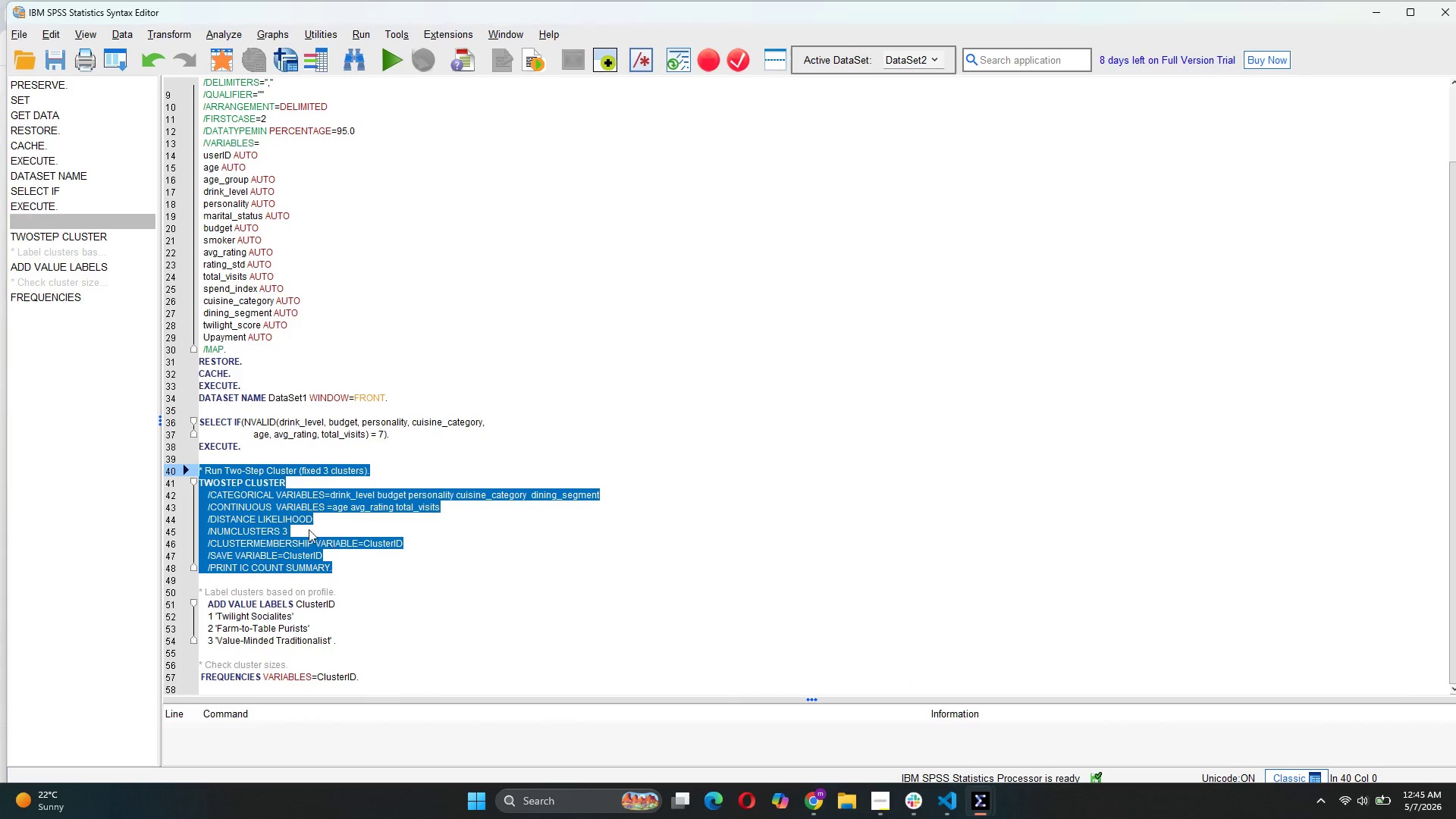 
double_click([297, 529])
 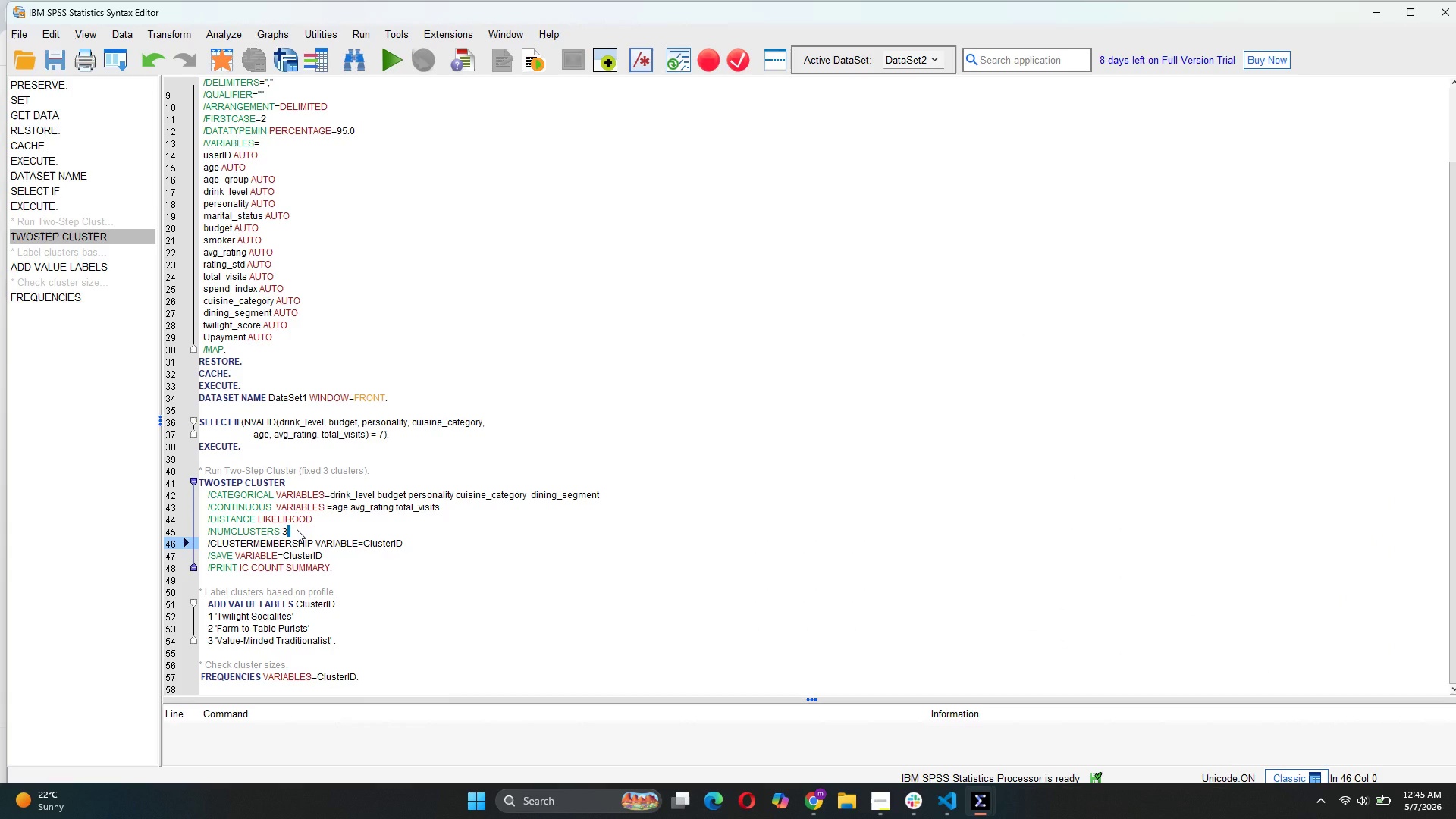 
left_click([297, 529])
 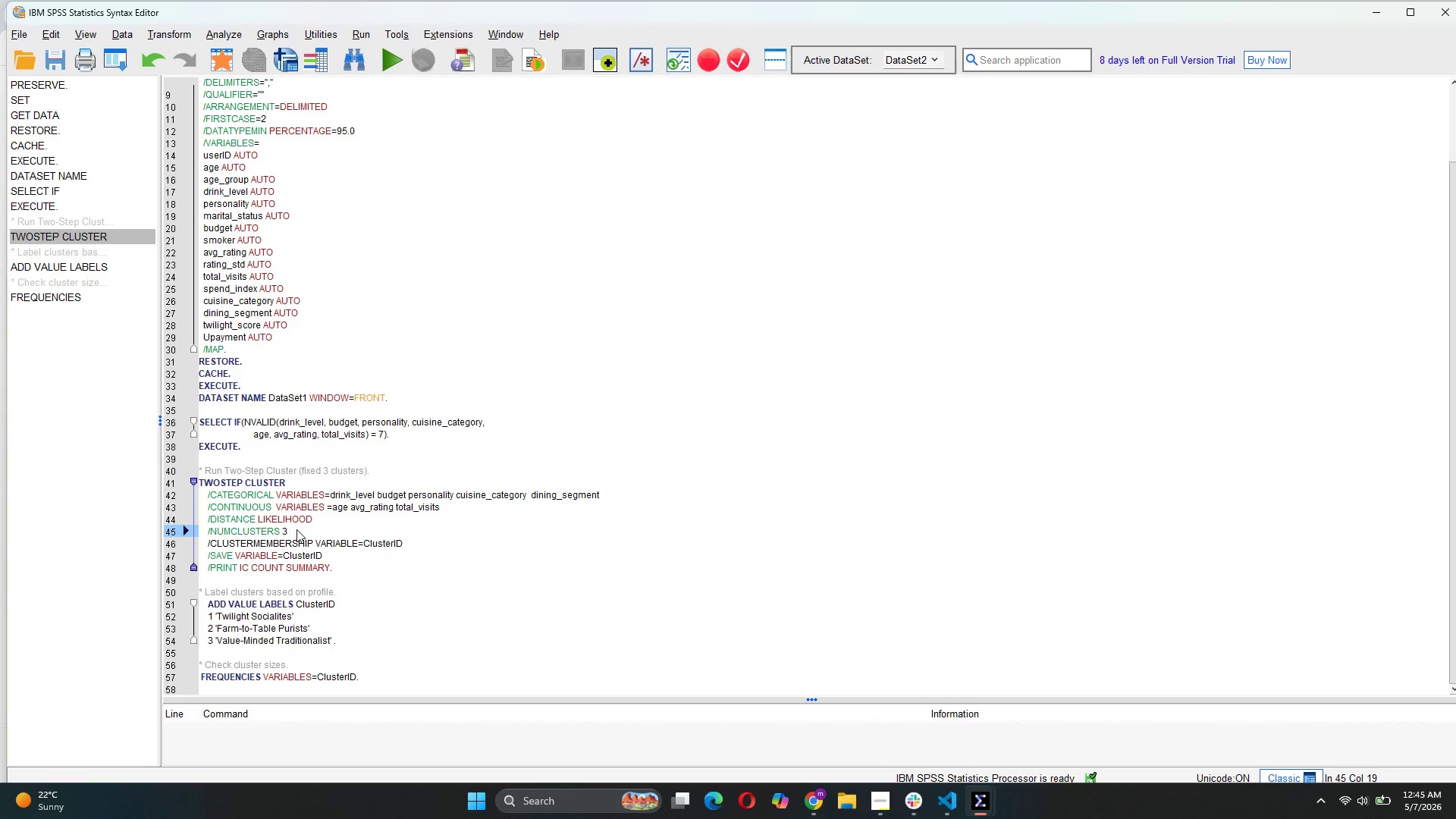 
left_click_drag(start_coordinate=[297, 529], to_coordinate=[213, 531])
 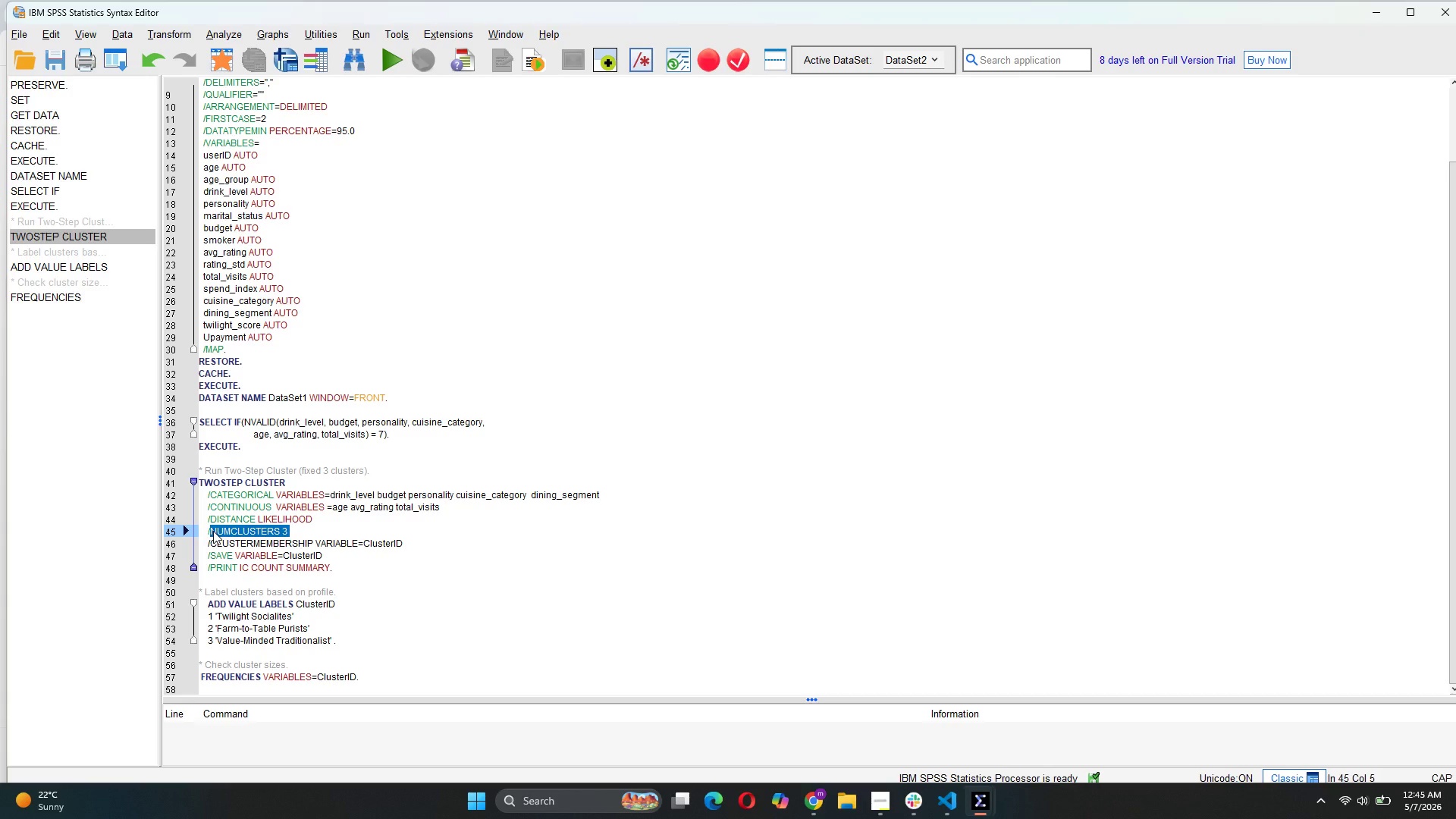 
type(CRITERIA CLUSTERS(3))
 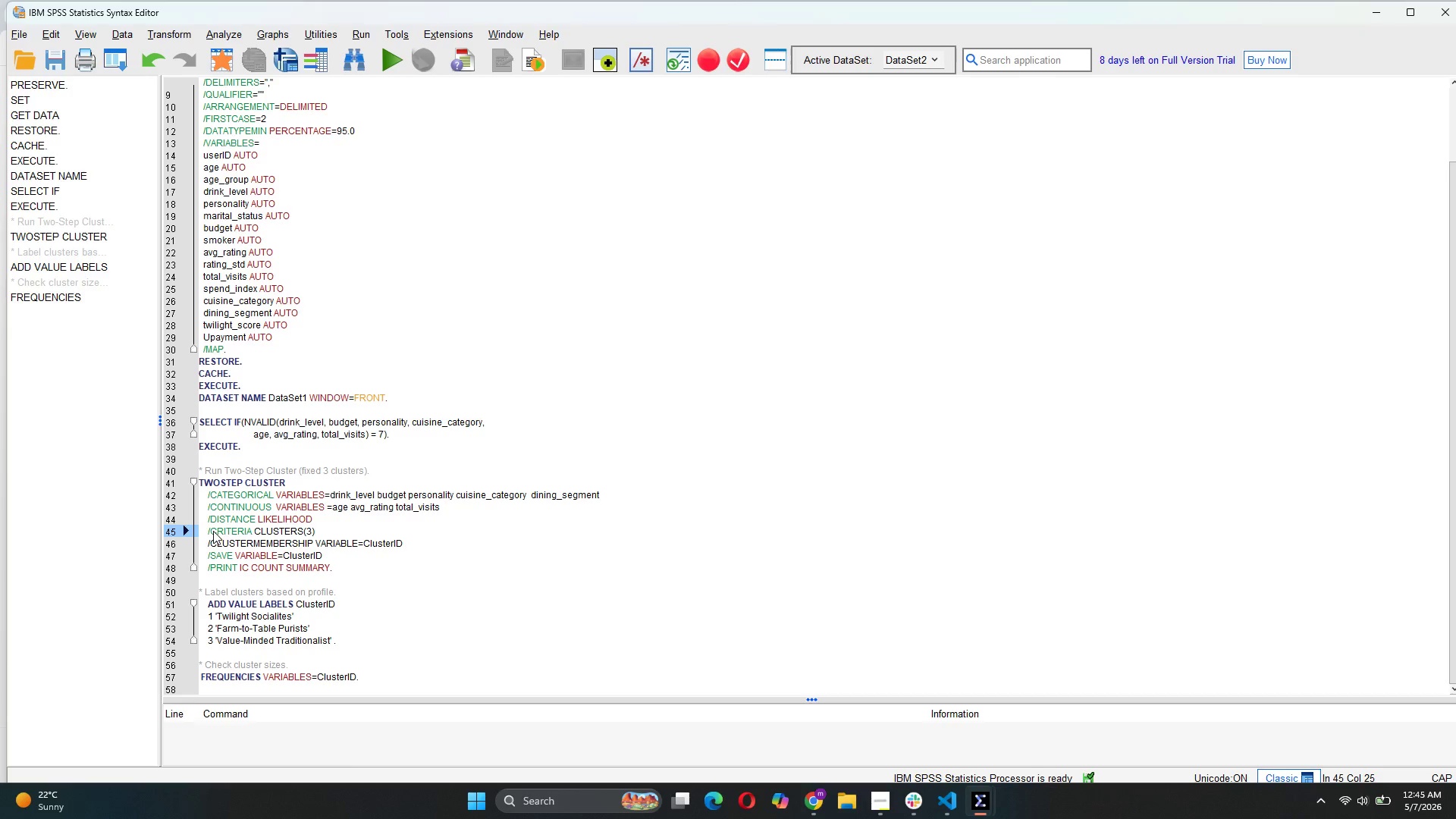 
wait(6.85)
 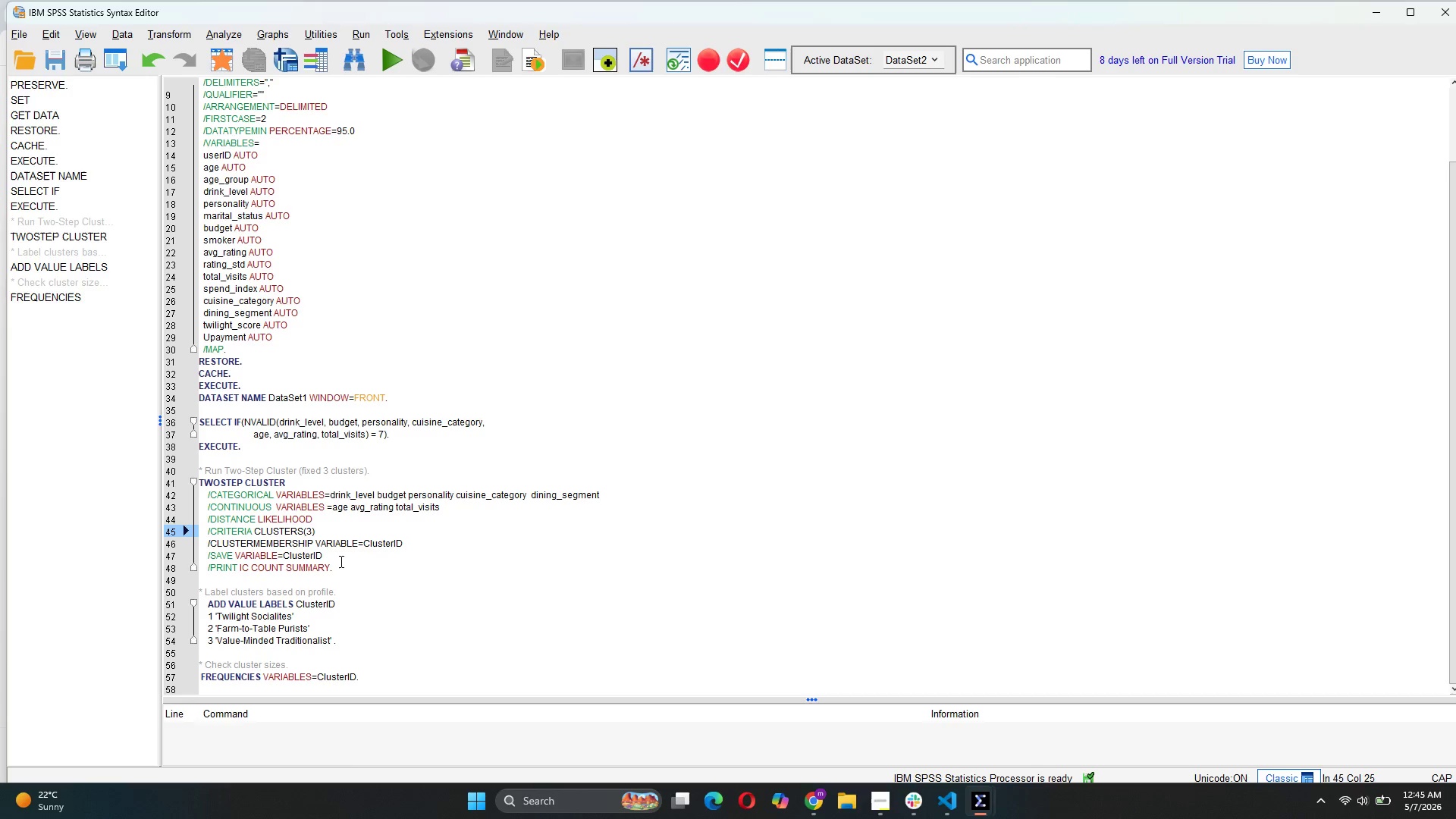 
mouse_move([859, 730])
 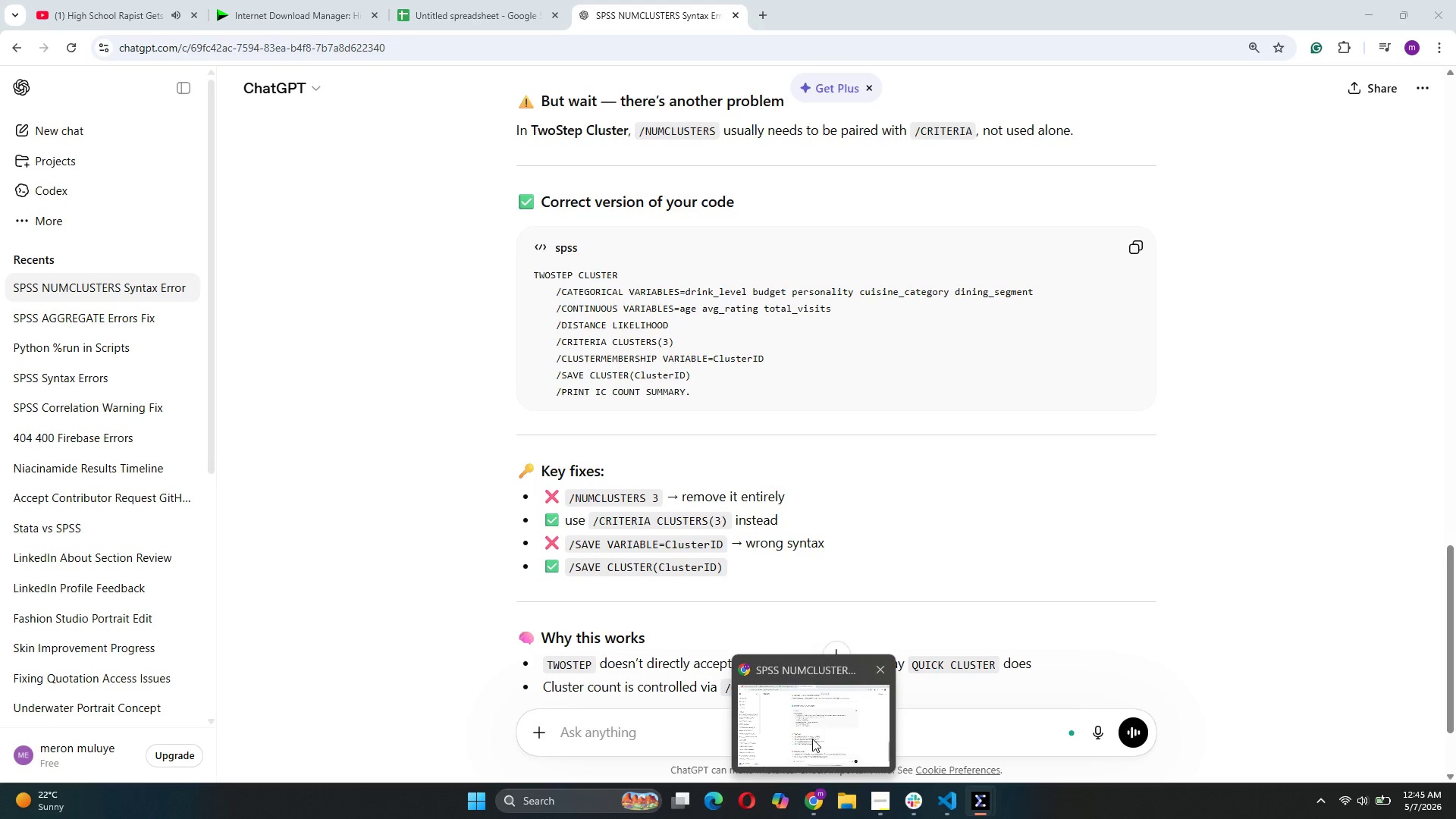 
wait(6.45)
 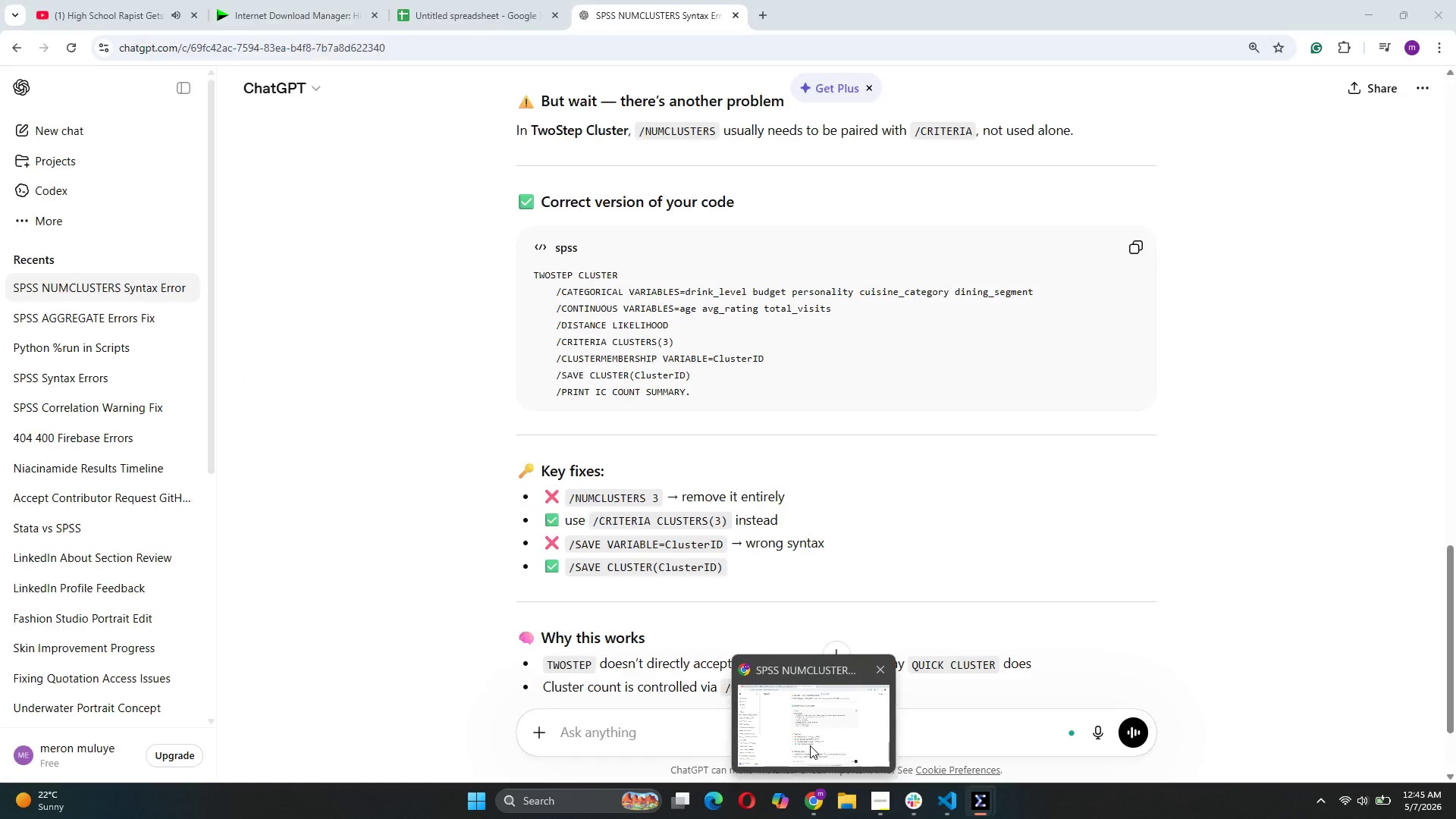 
left_click_drag(start_coordinate=[347, 569], to_coordinate=[184, 469])
 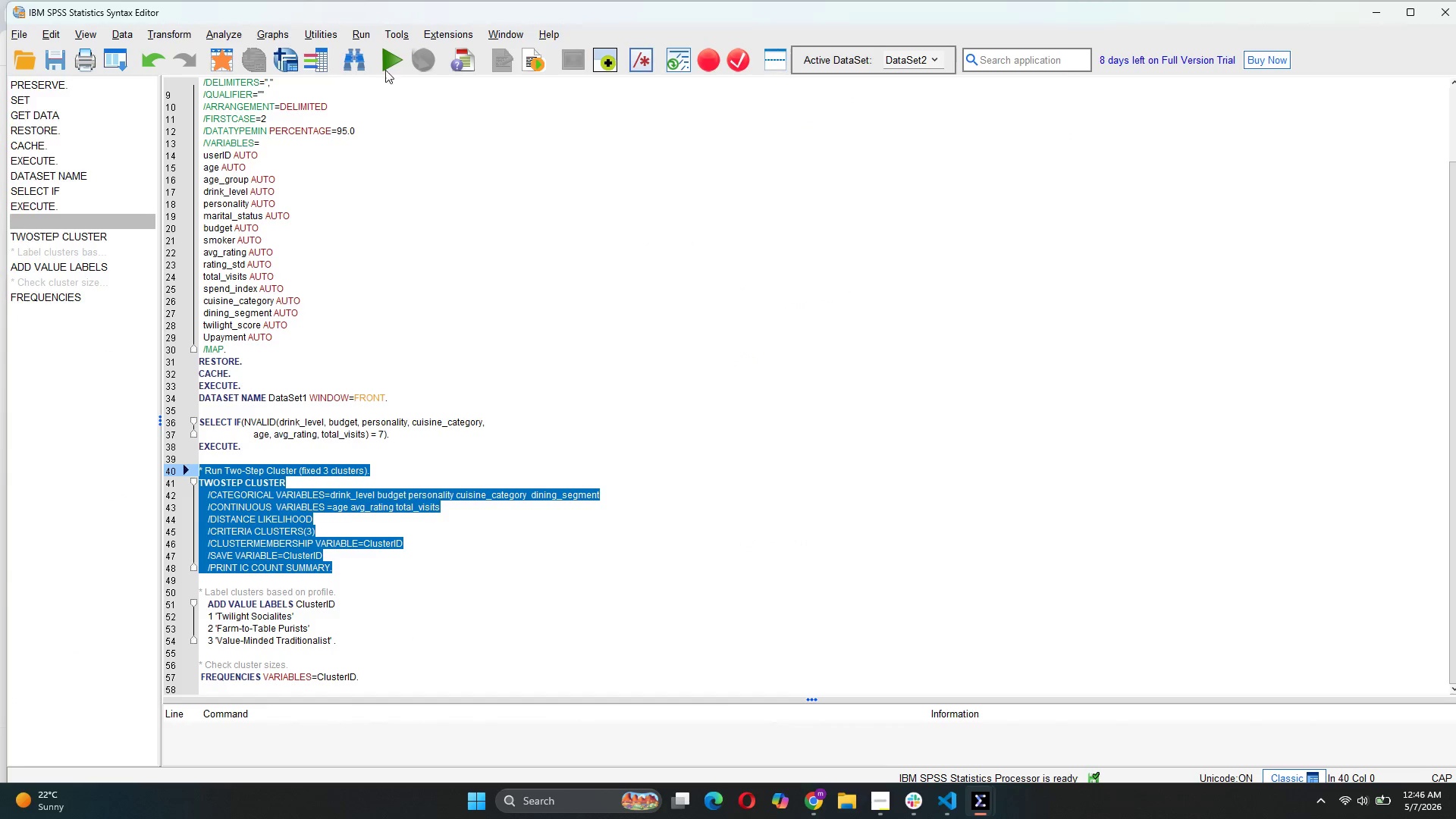 
left_click([385, 58])
 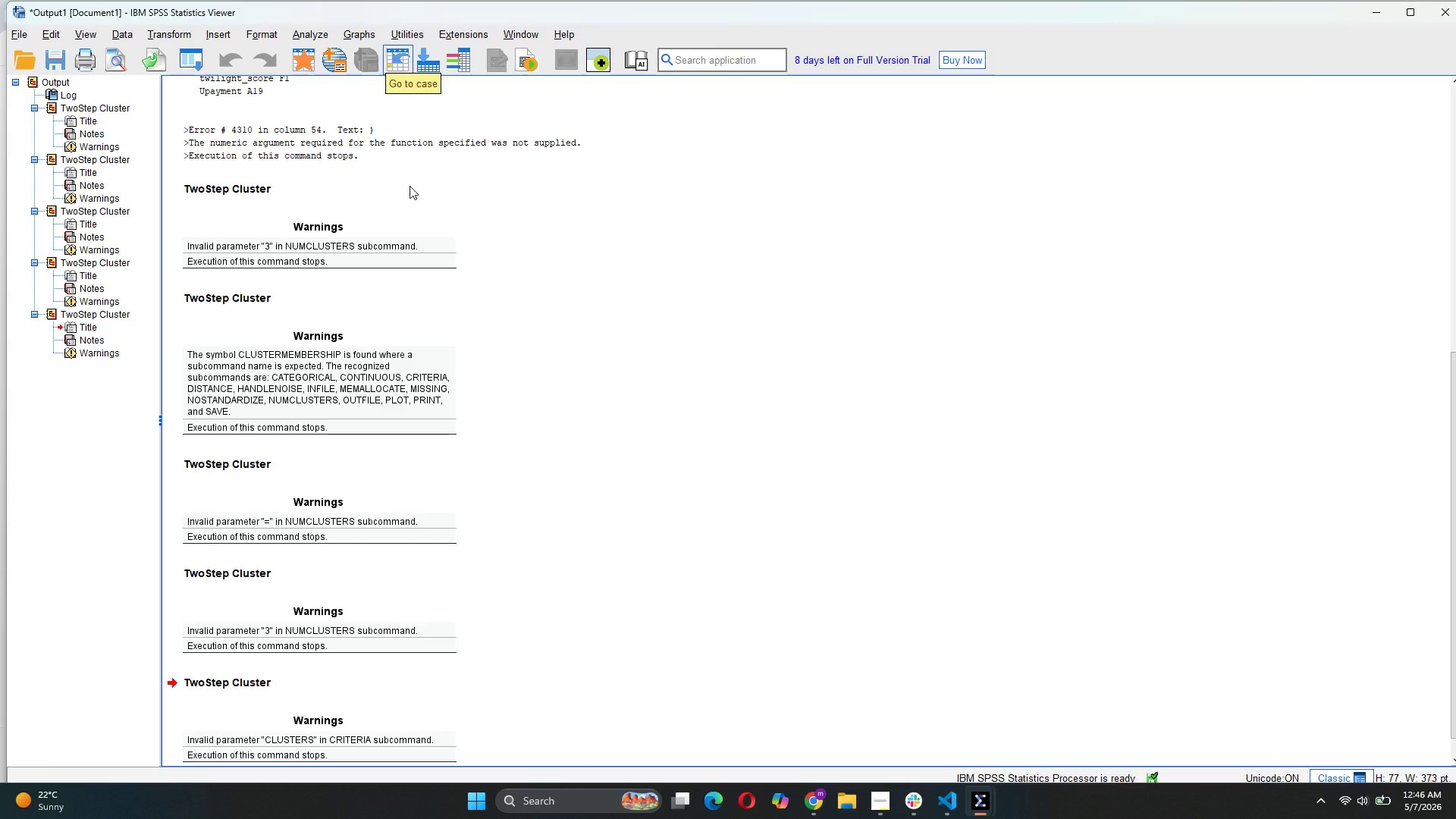 
scroll: coordinate [471, 446], scroll_direction: down, amount: 15.0
 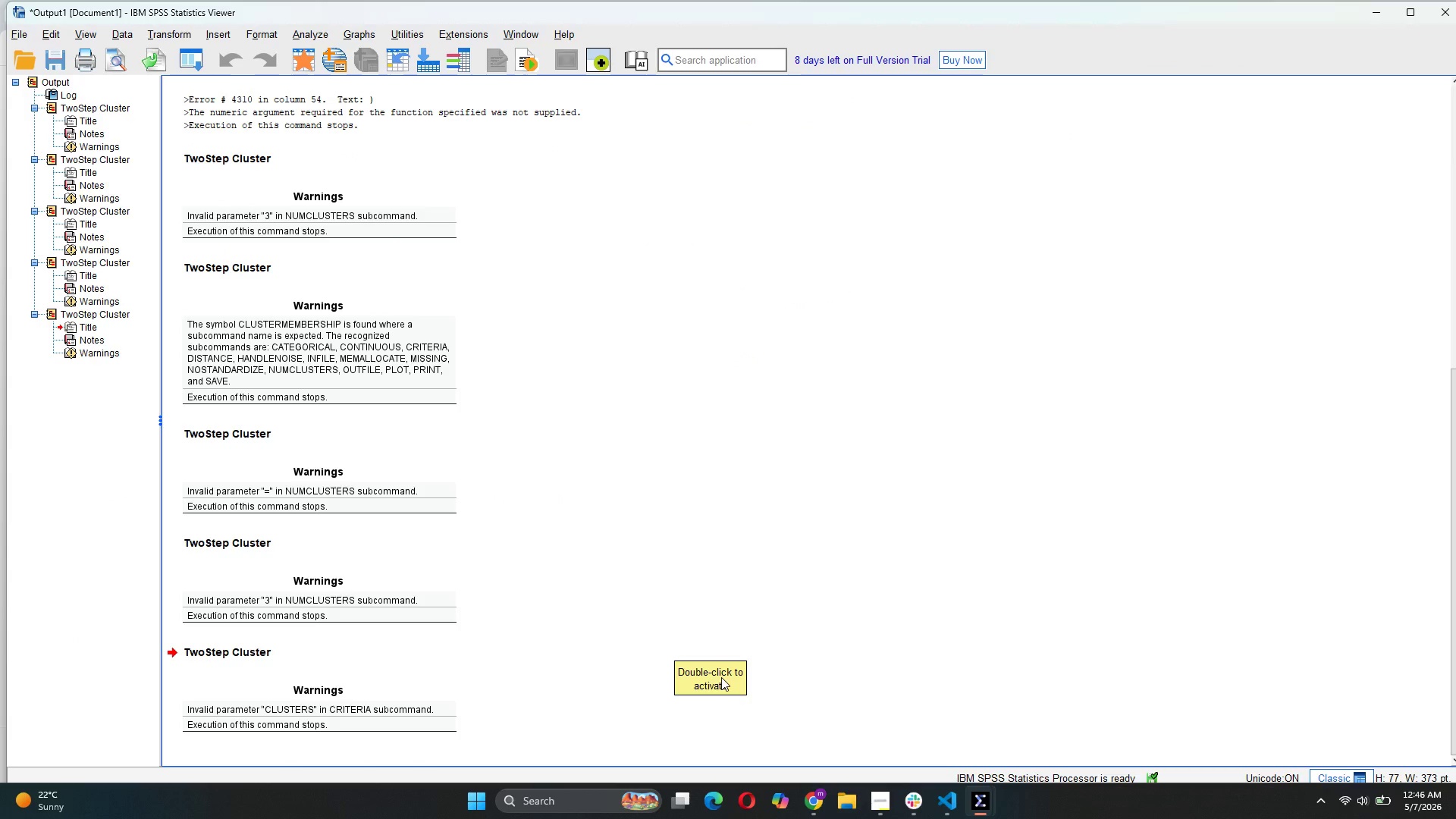 
mouse_move([940, 799])
 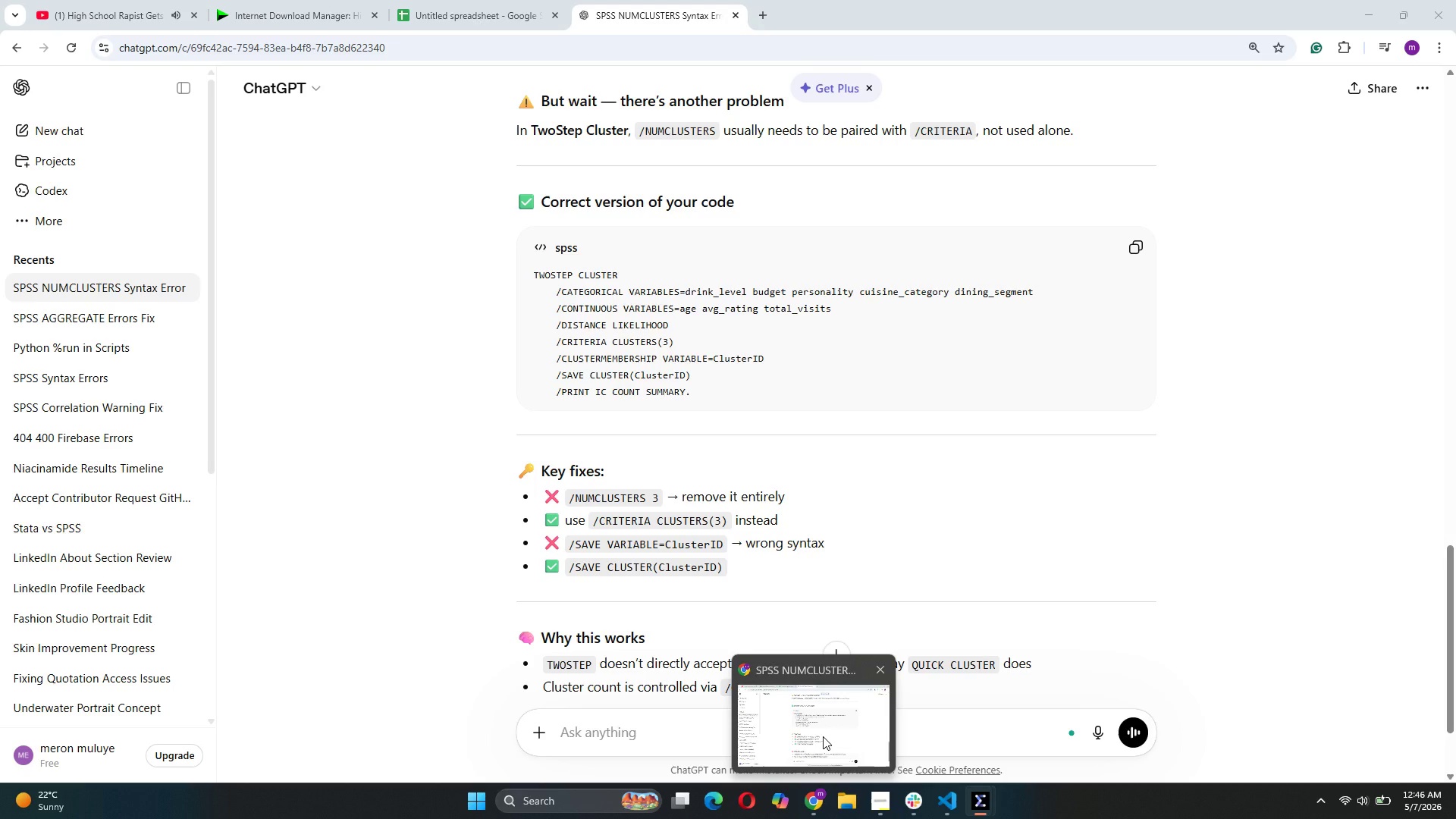 
wait(17.89)
 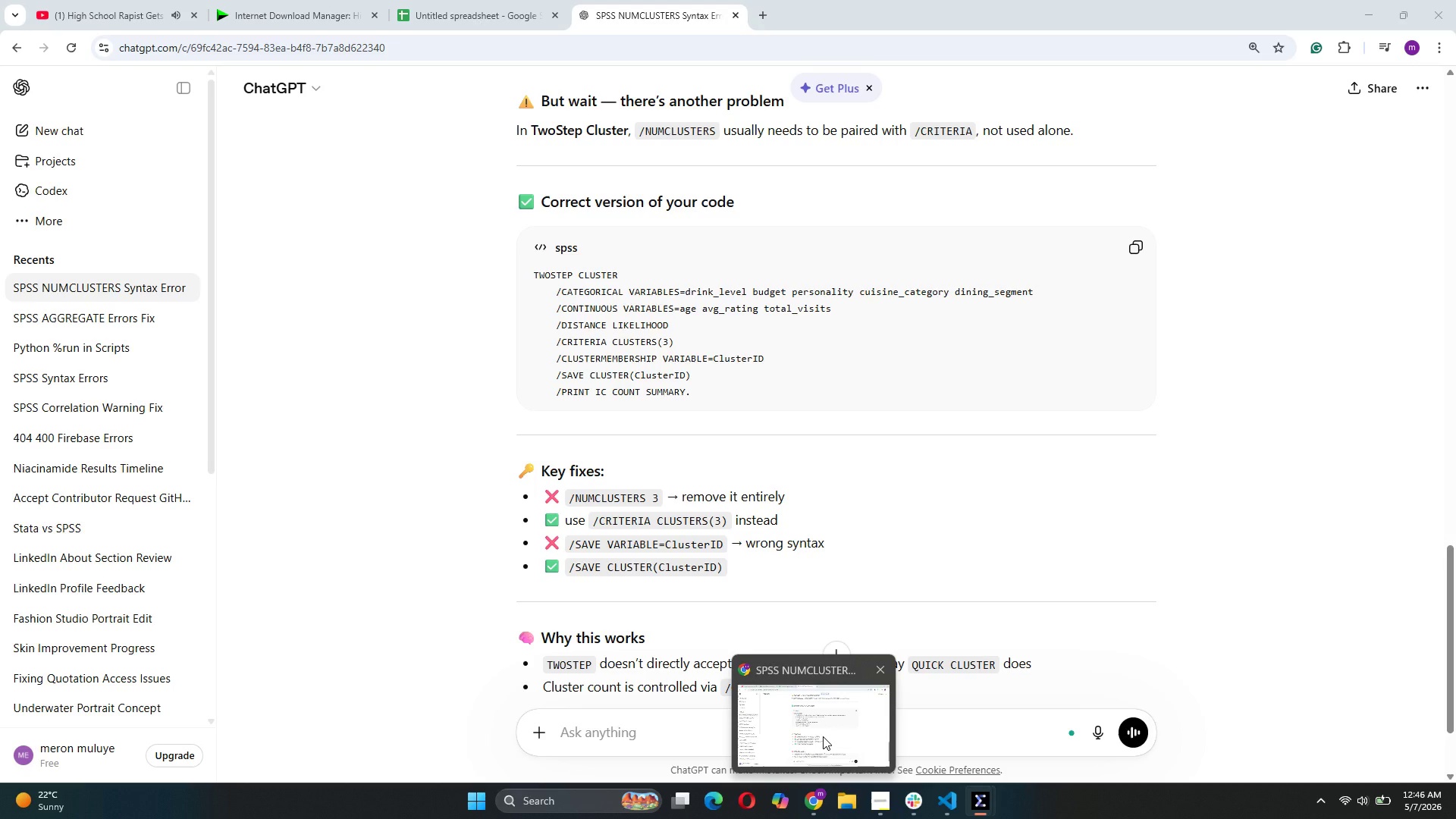 
left_click([804, 728])
 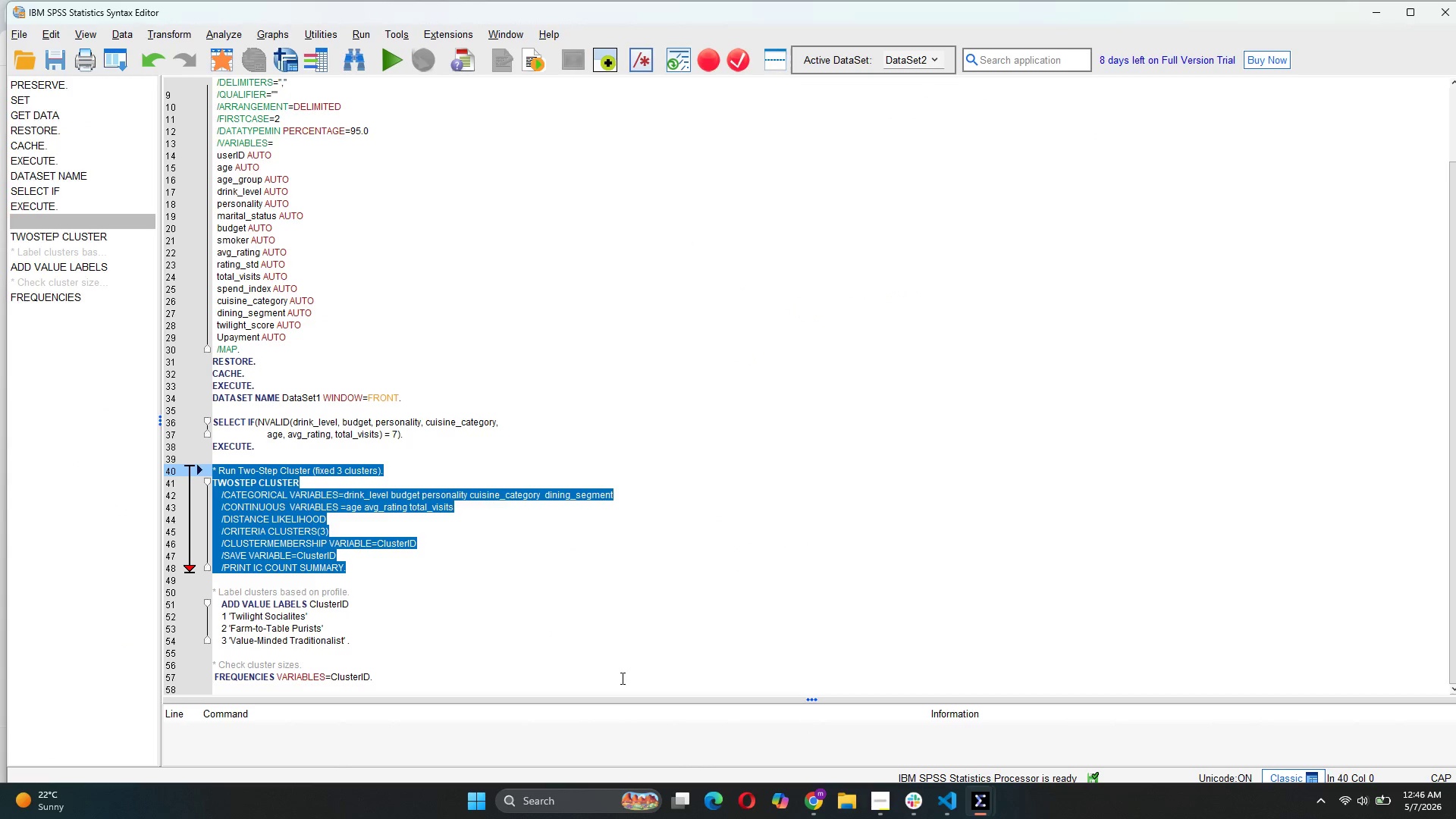 
left_click([551, 617])
 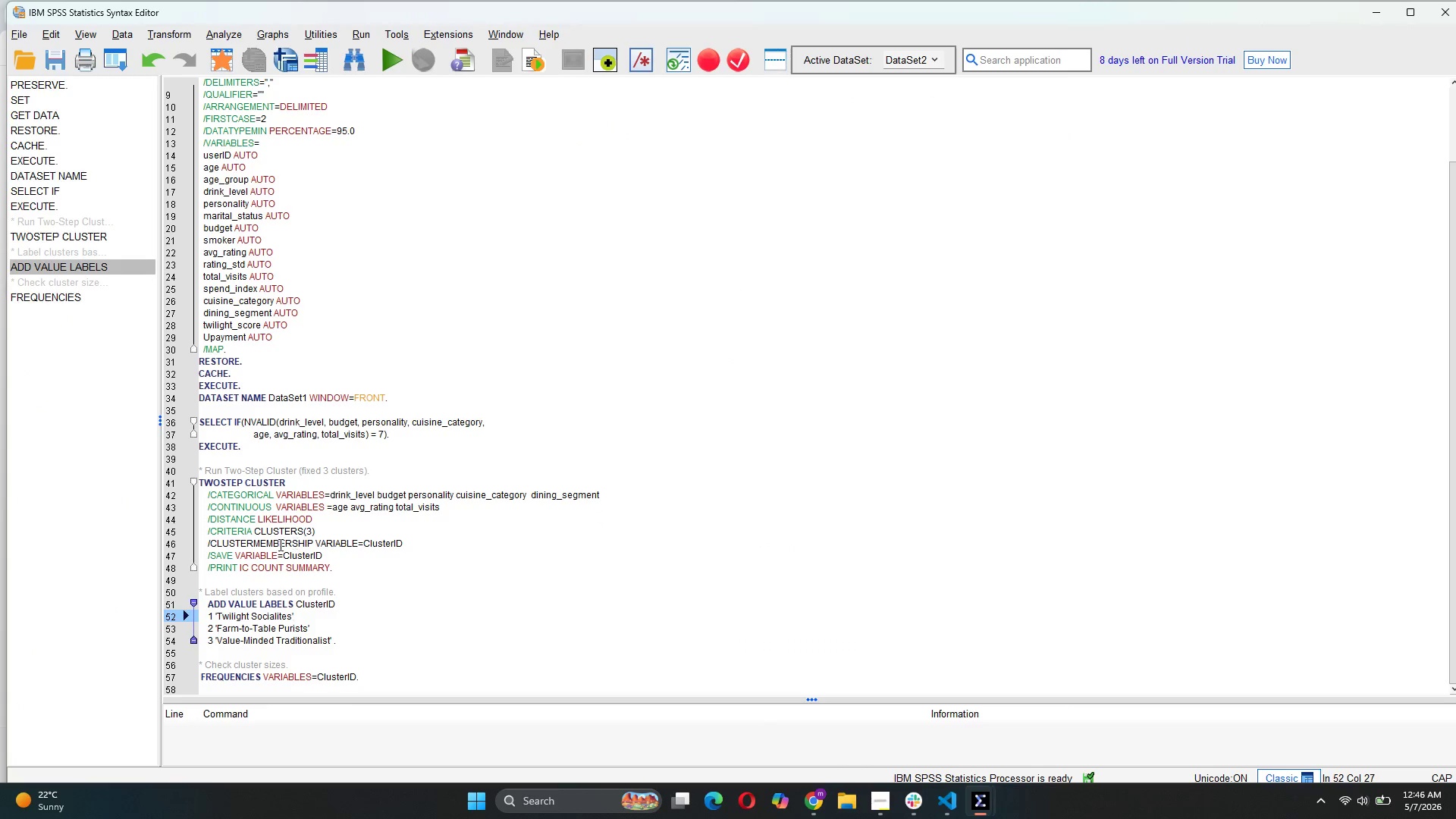 
wait(7.39)
 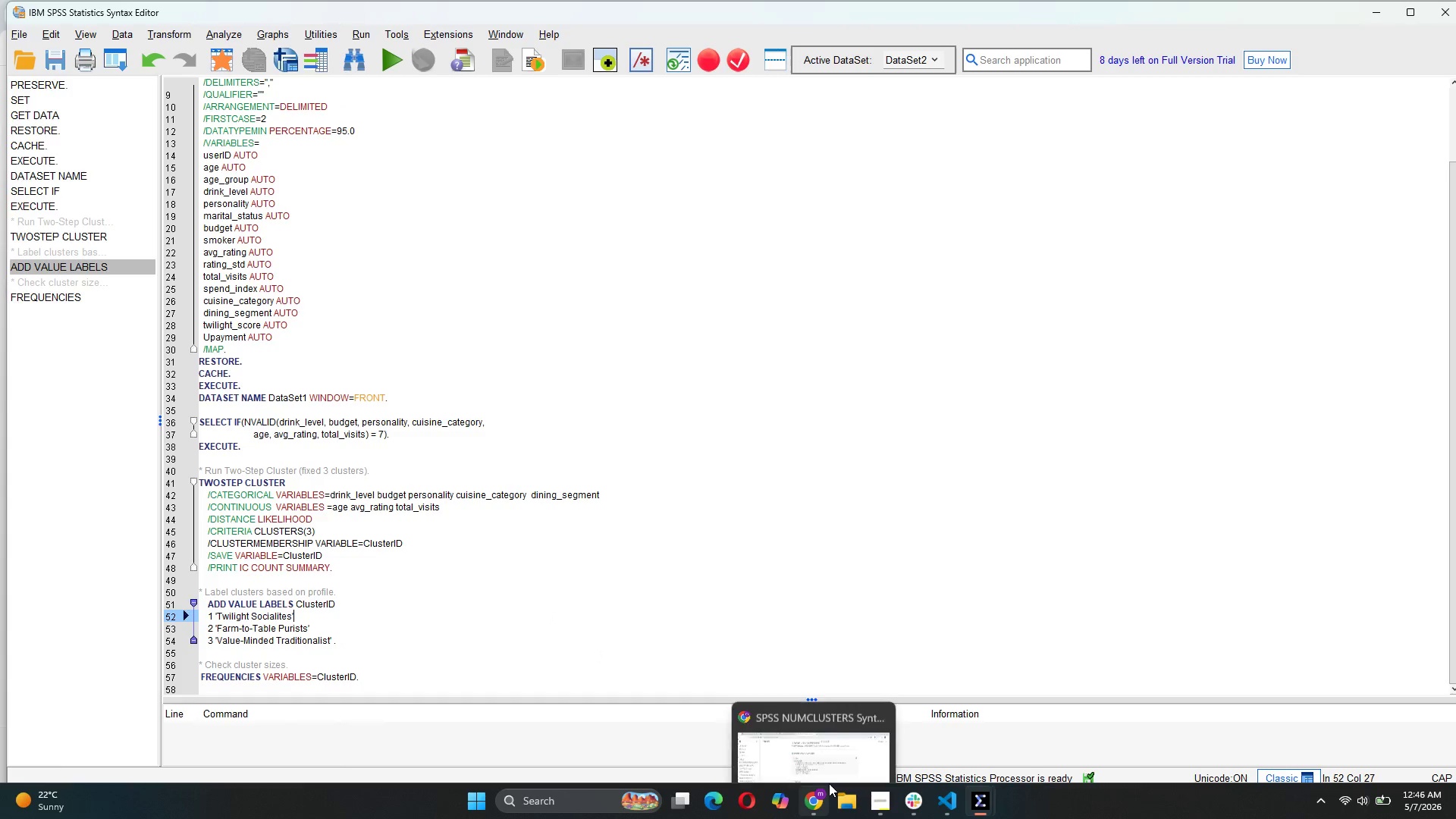 
left_click_drag(start_coordinate=[283, 554], to_coordinate=[237, 558])
 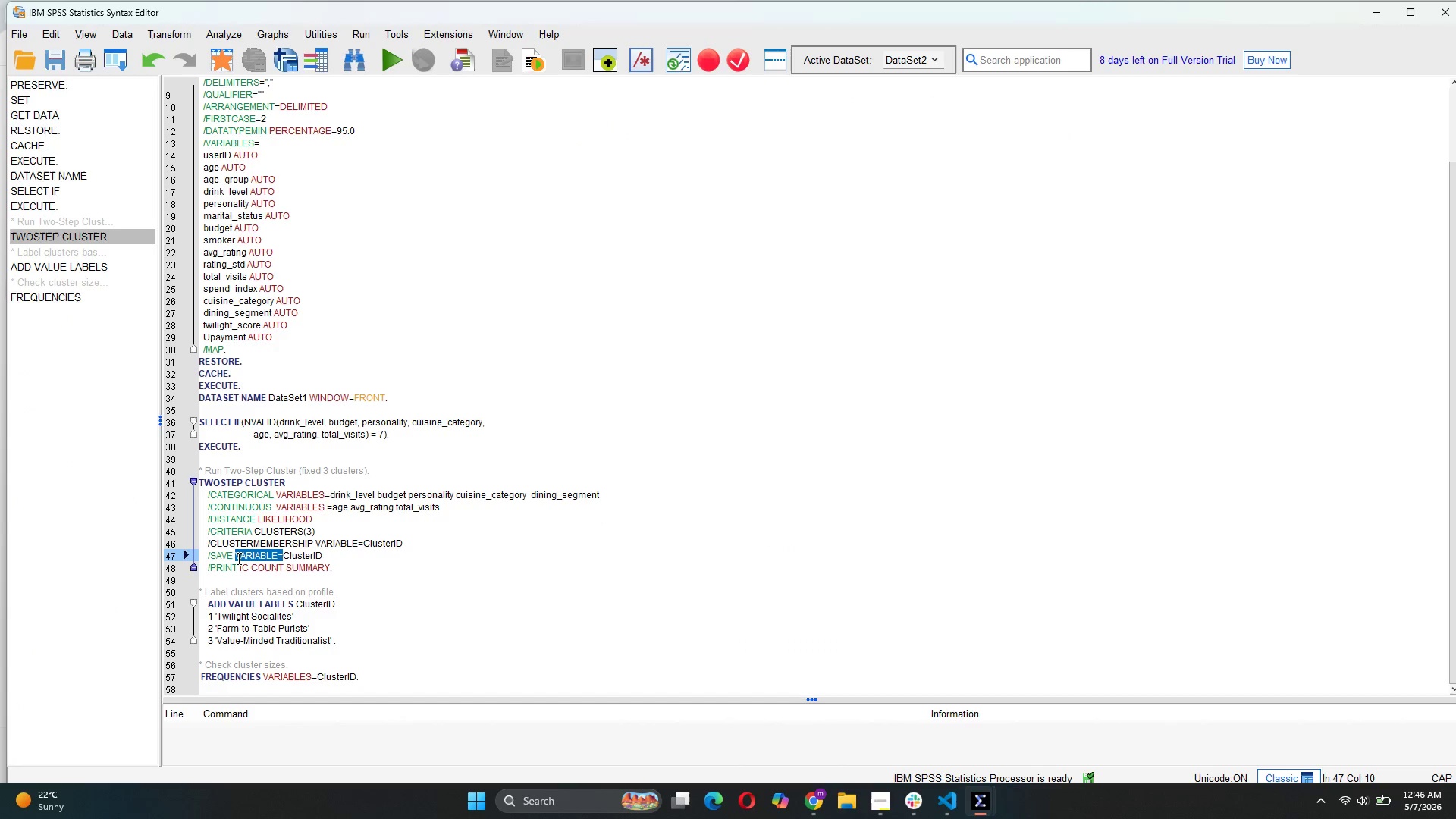 
type(CLUSTER()
 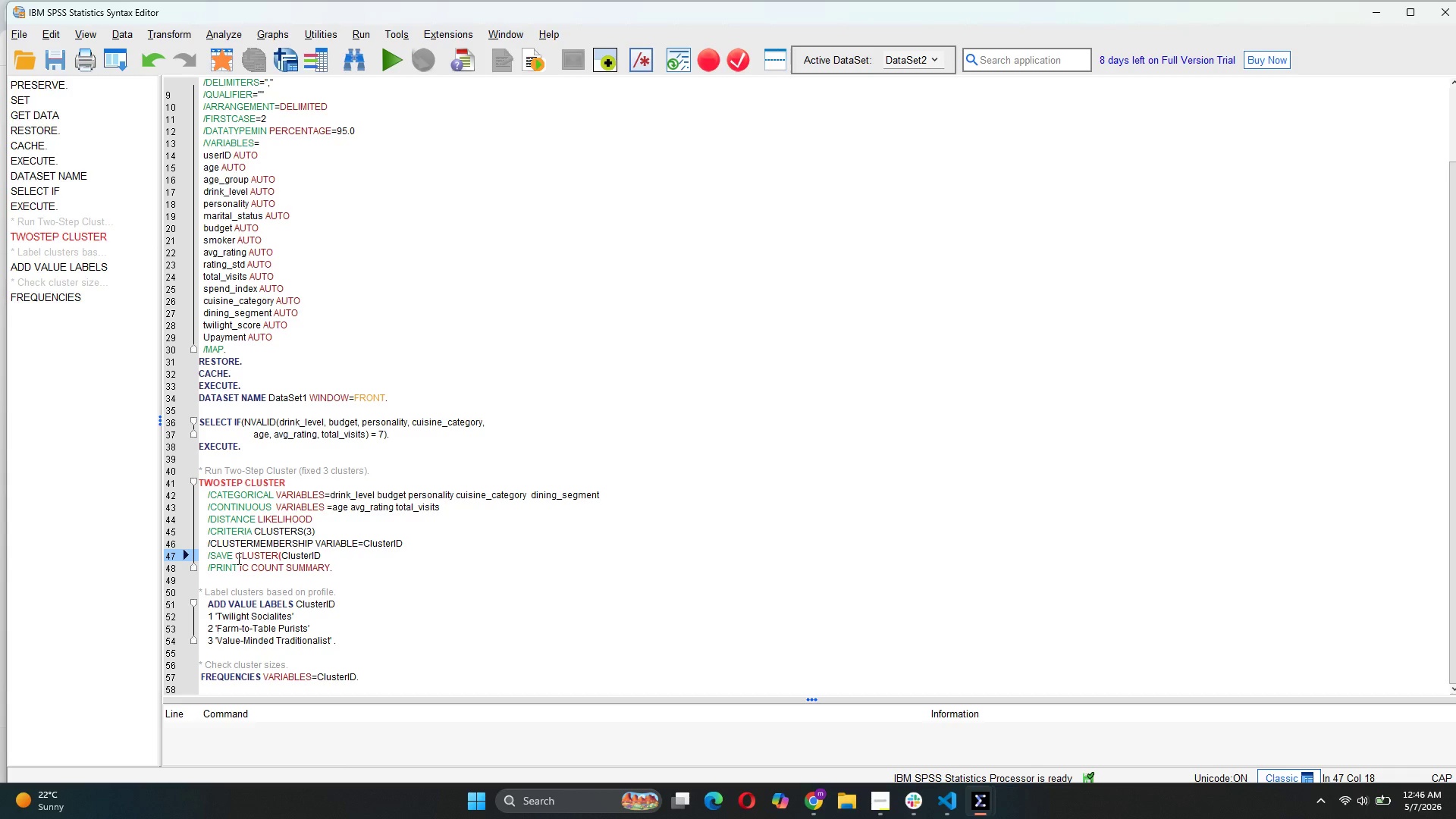 
left_click([325, 552])
 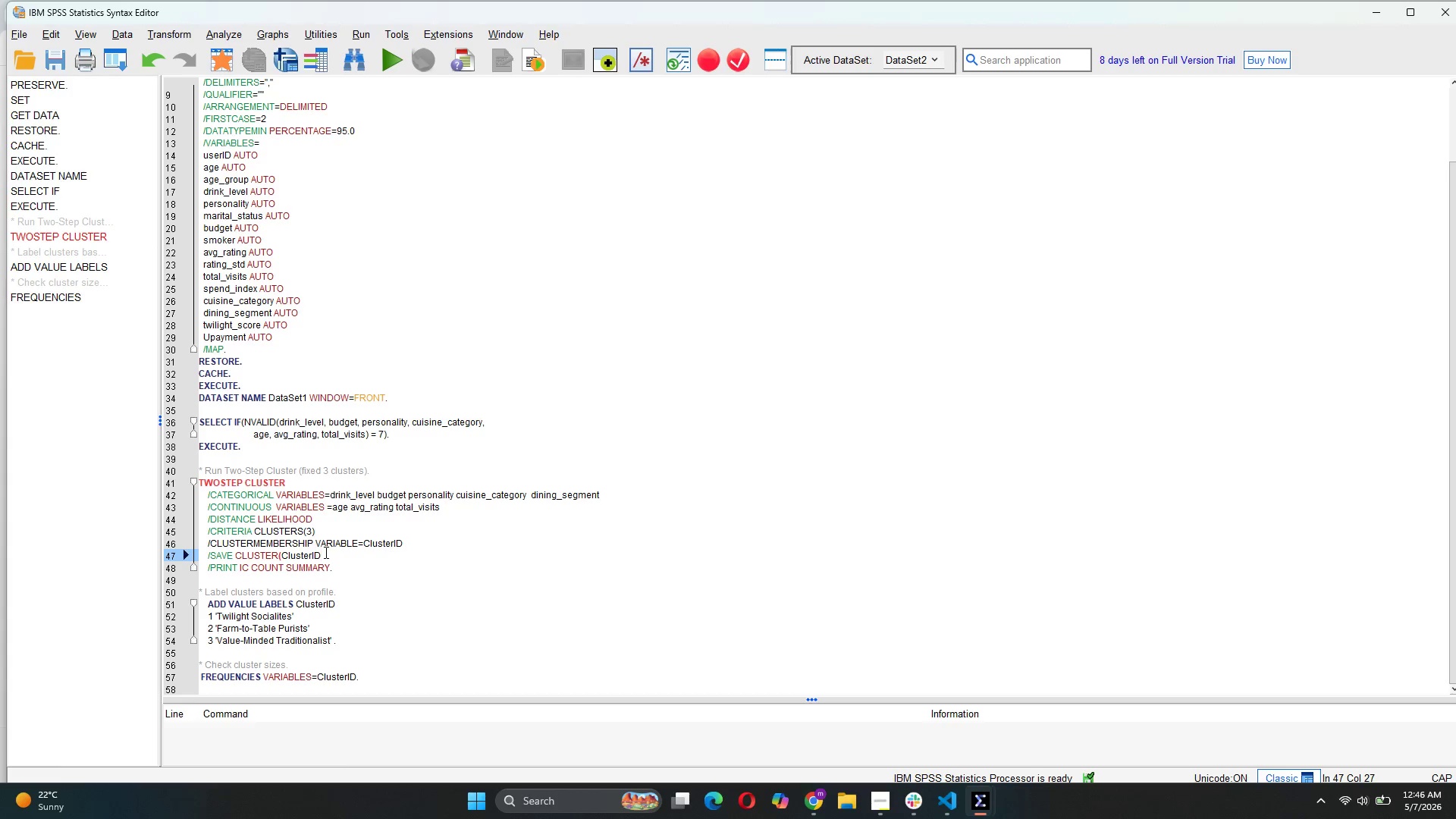 
key(Shift+0)
 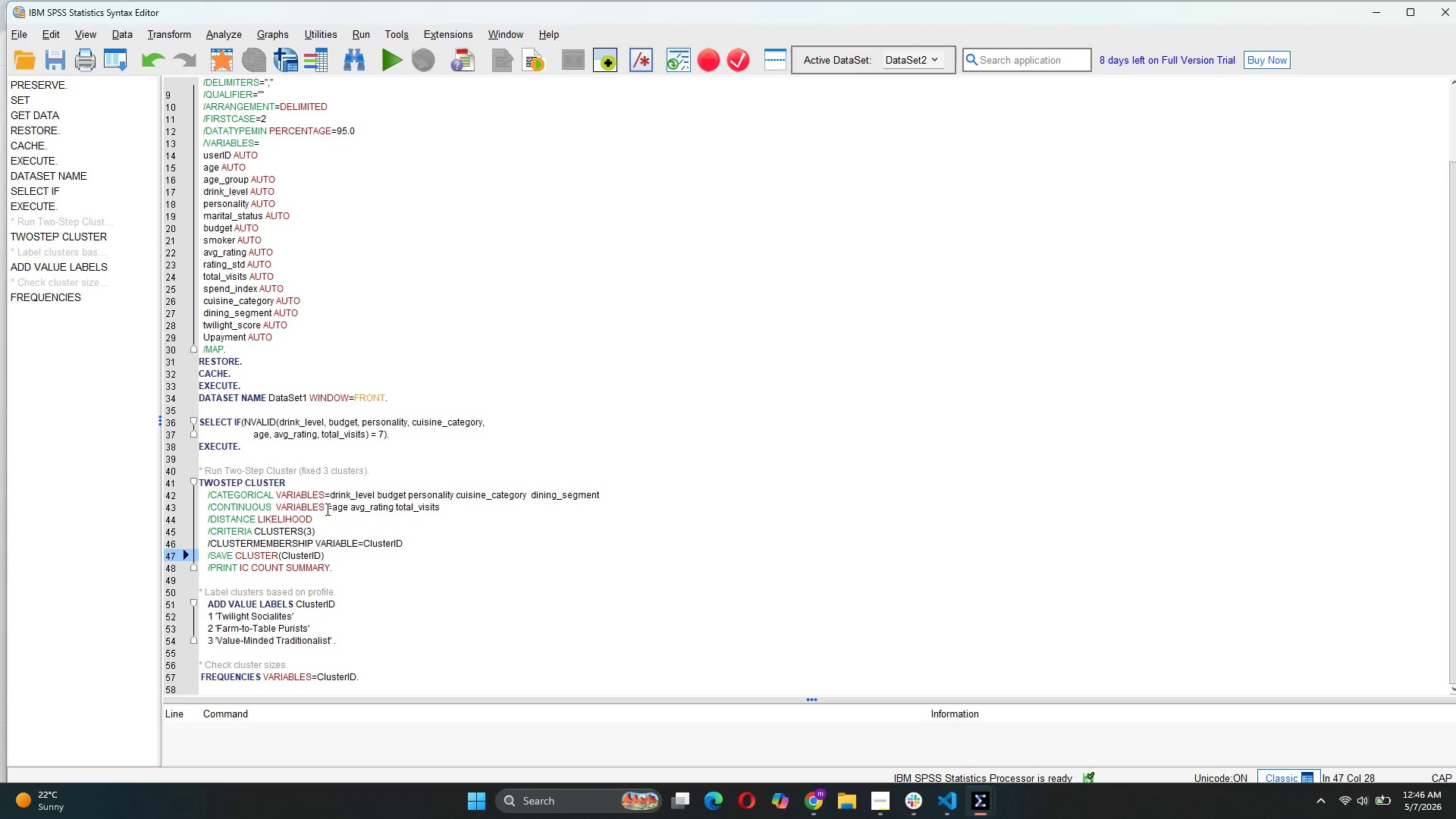 
left_click_drag(start_coordinate=[341, 569], to_coordinate=[191, 462])
 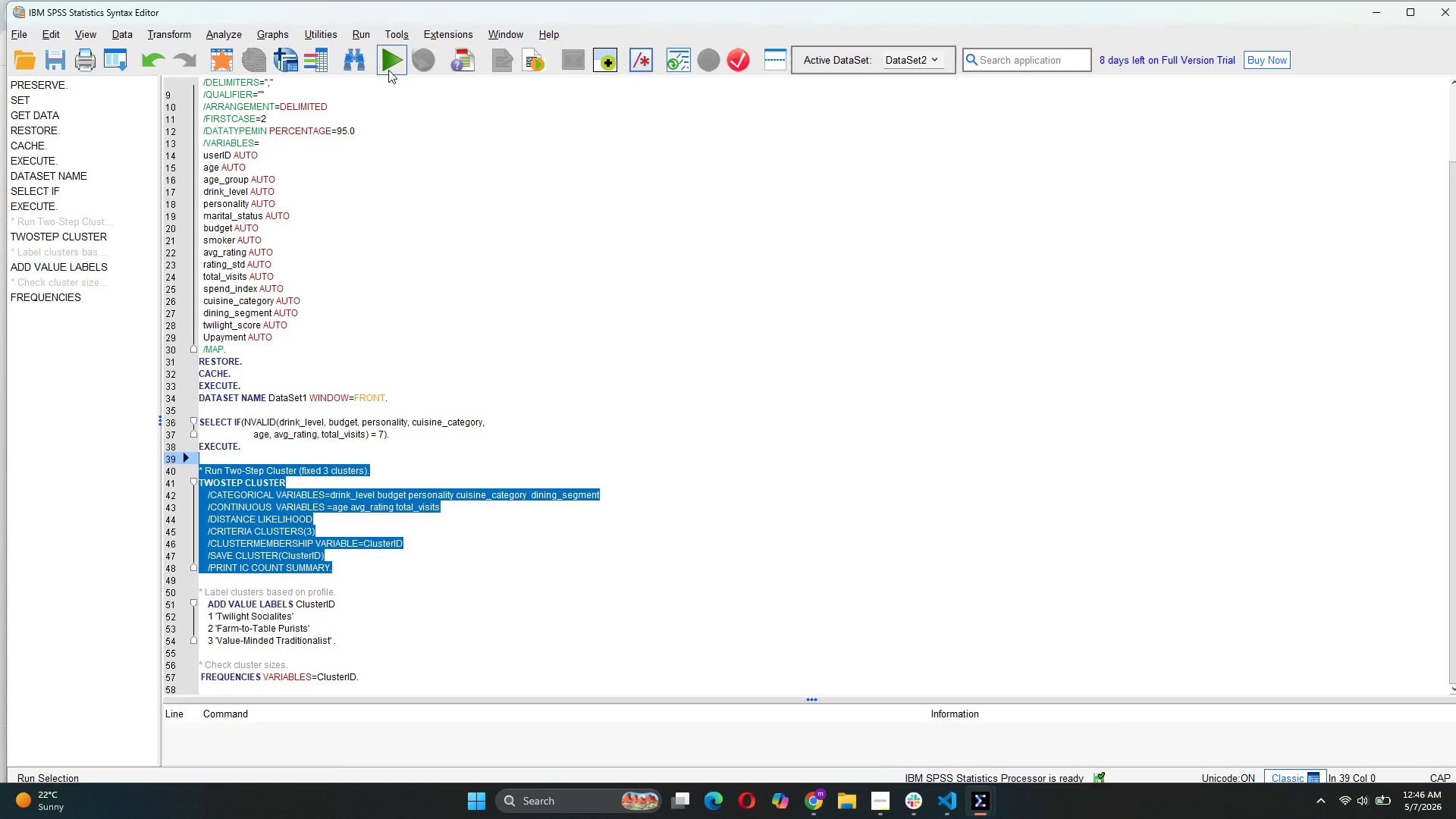 
left_click([388, 70])
 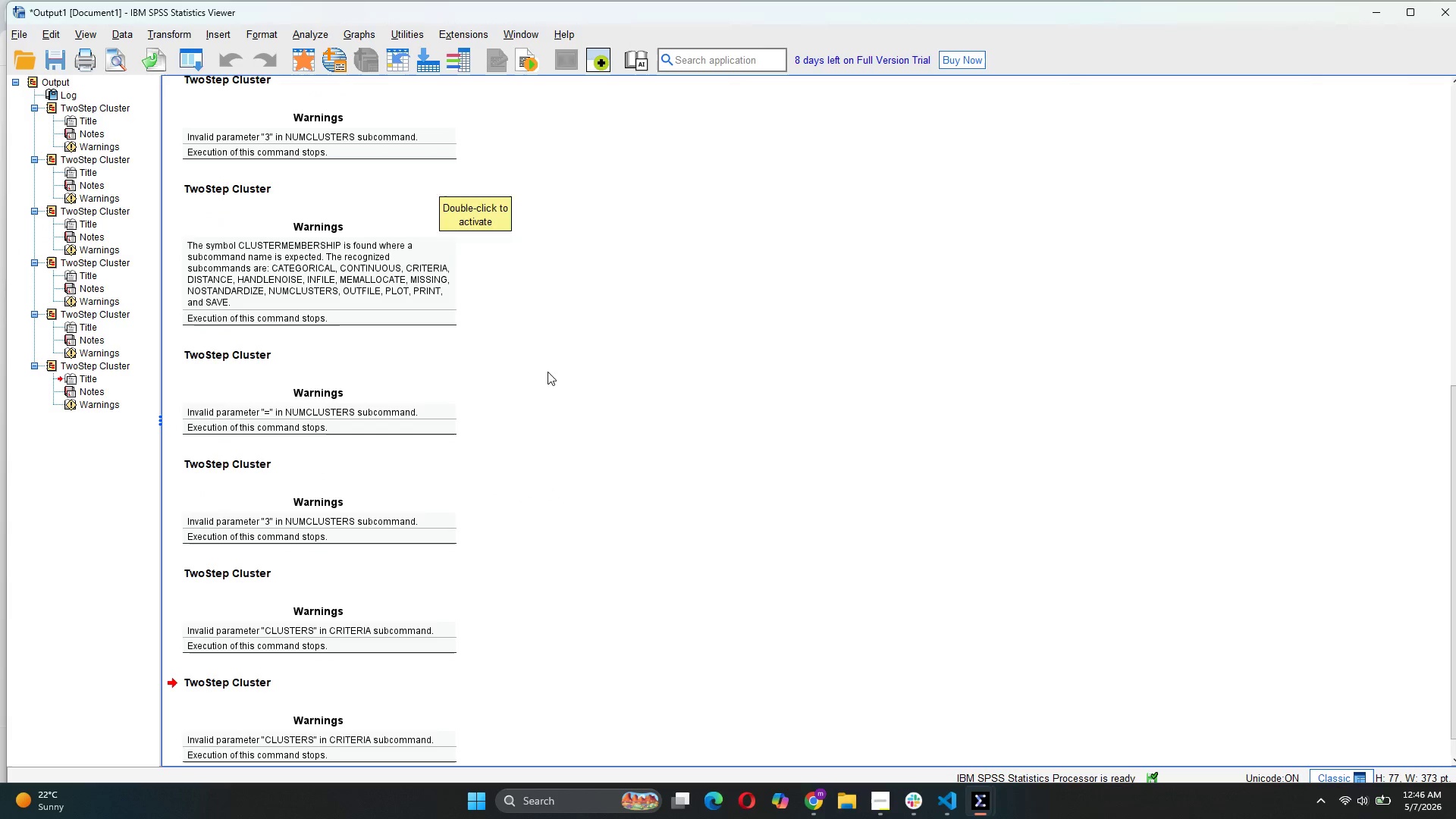 
scroll: coordinate [588, 450], scroll_direction: down, amount: 13.0
 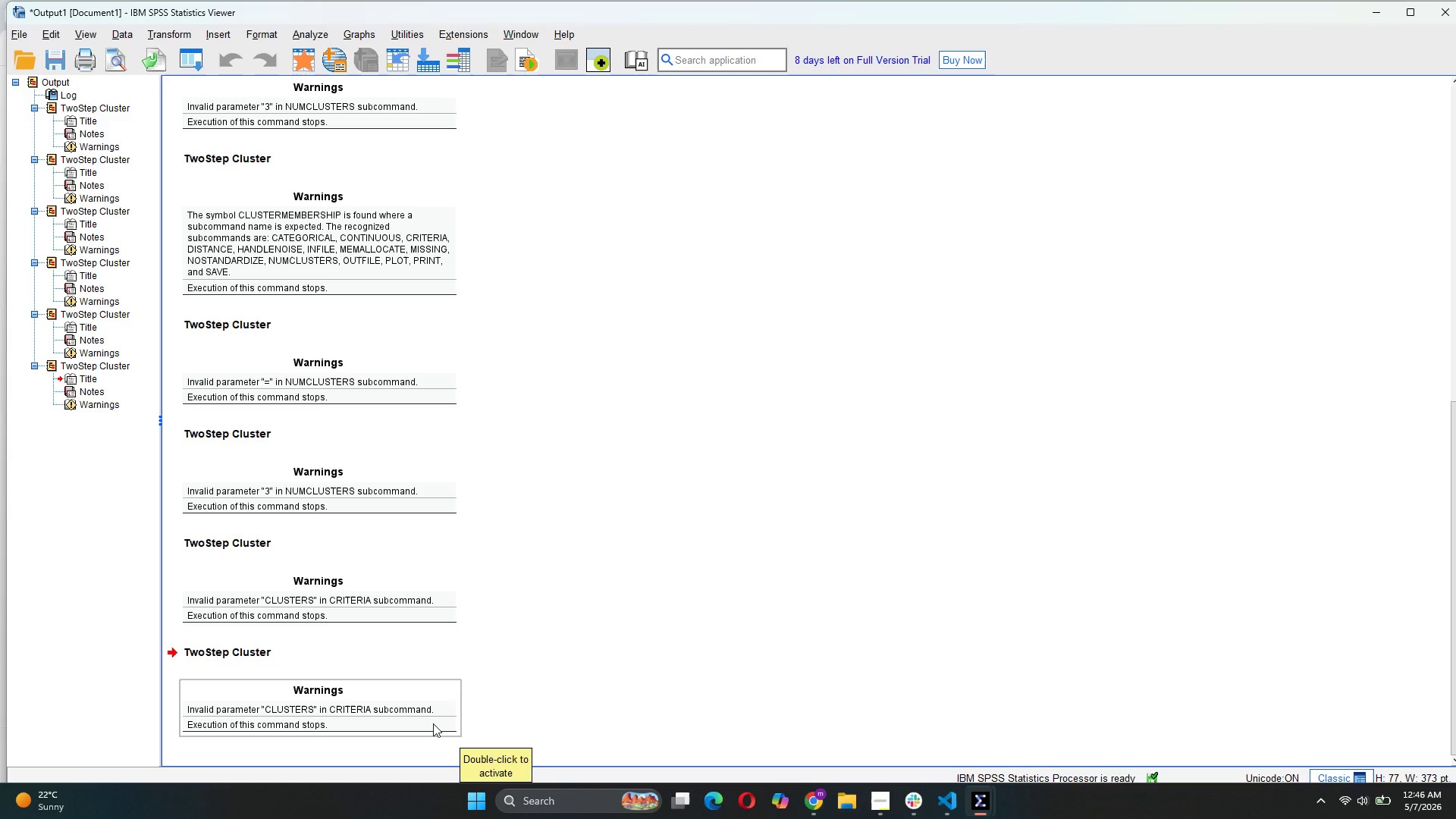 
right_click([433, 723])
 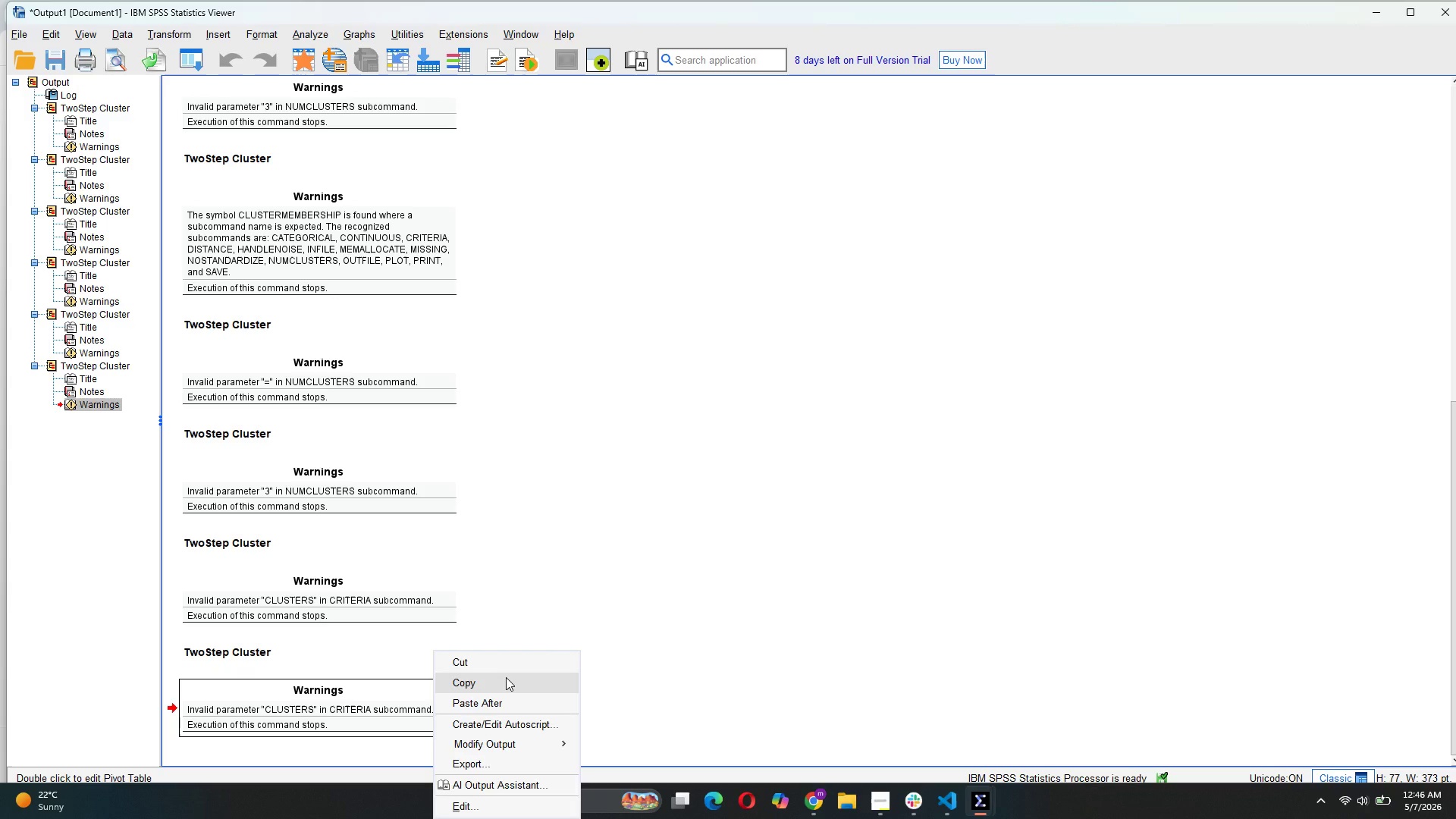 
left_click([506, 677])
 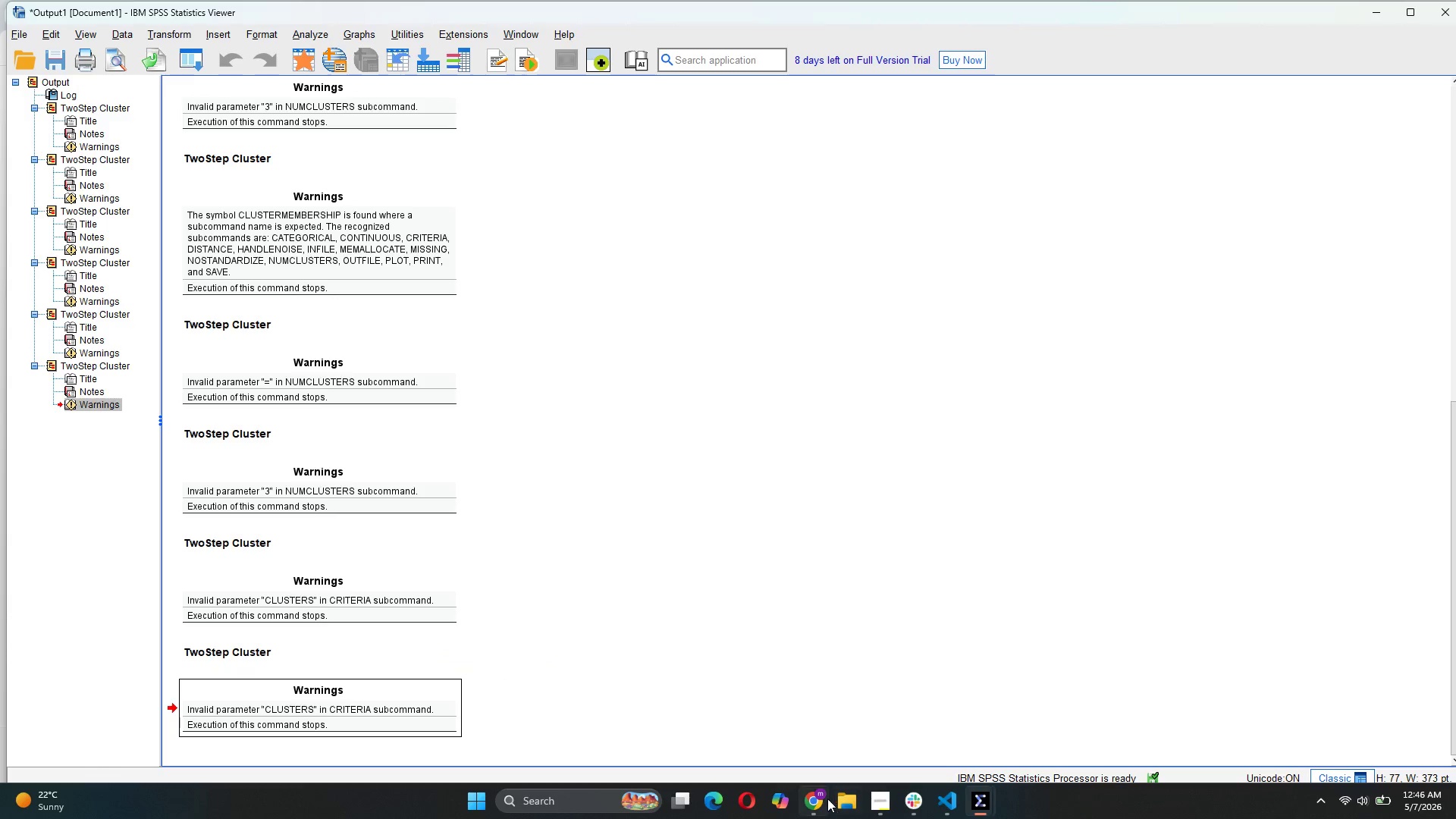 
left_click([825, 797])
 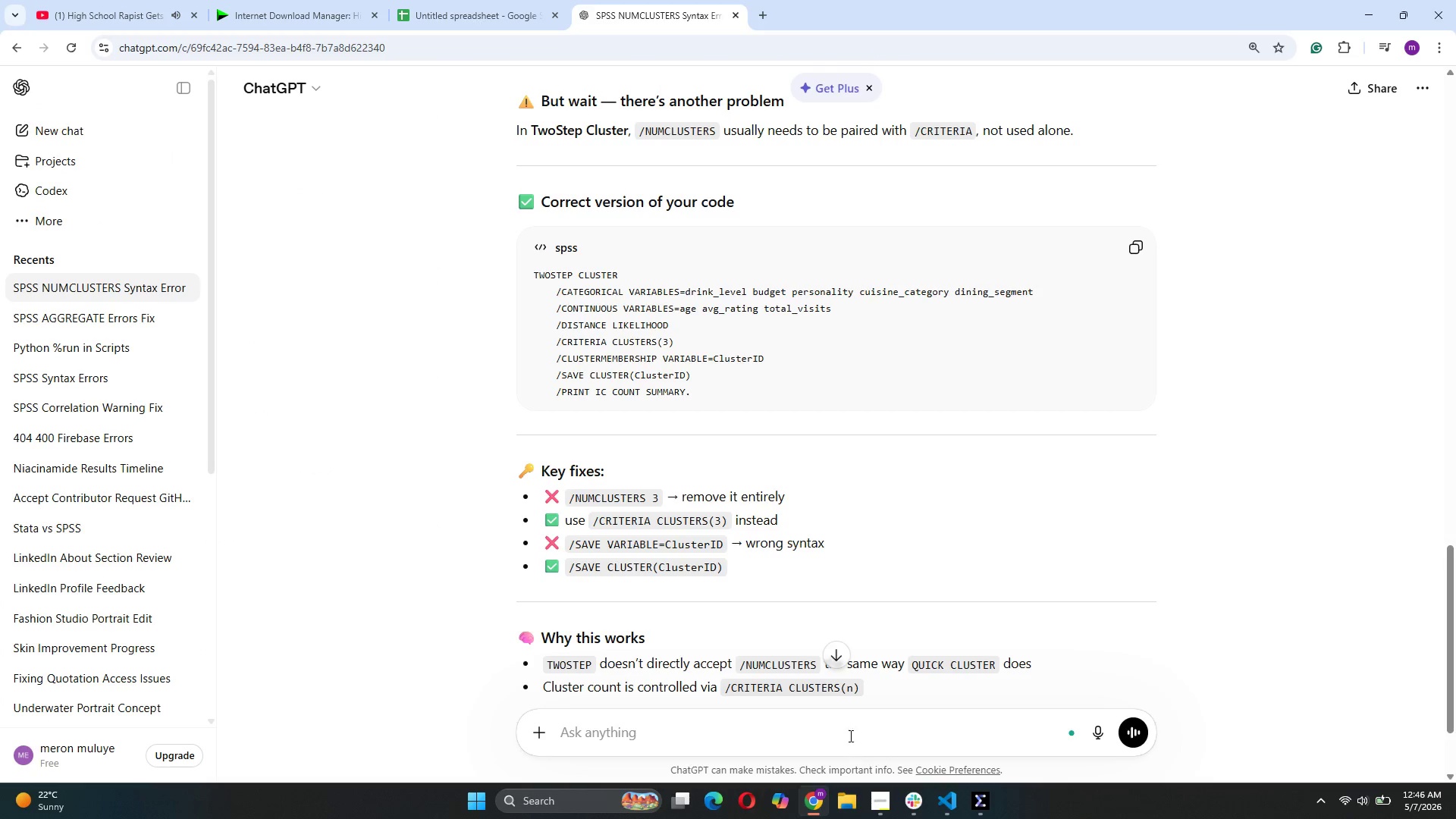 
left_click([843, 725])
 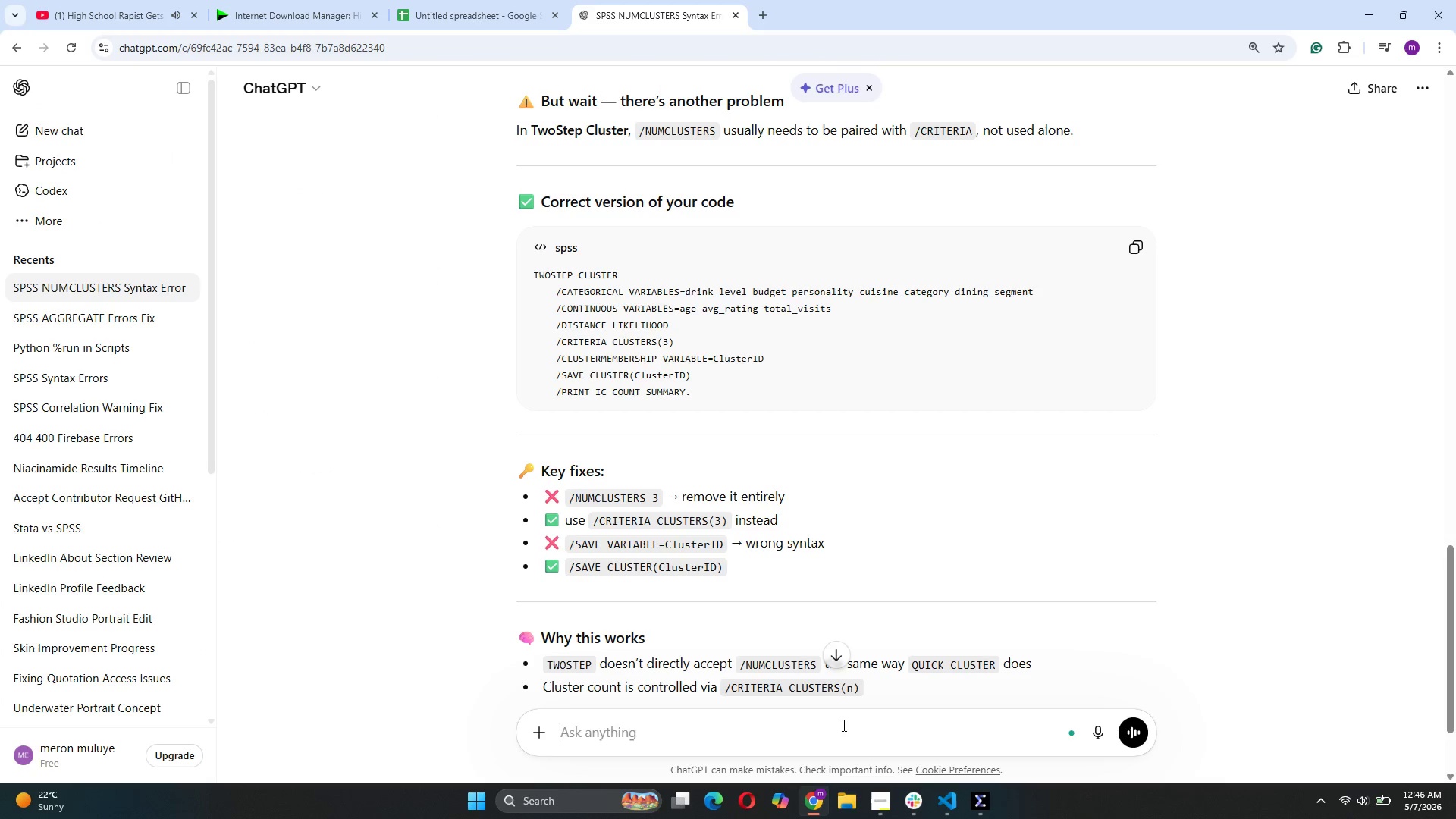 
key(Control+V)
 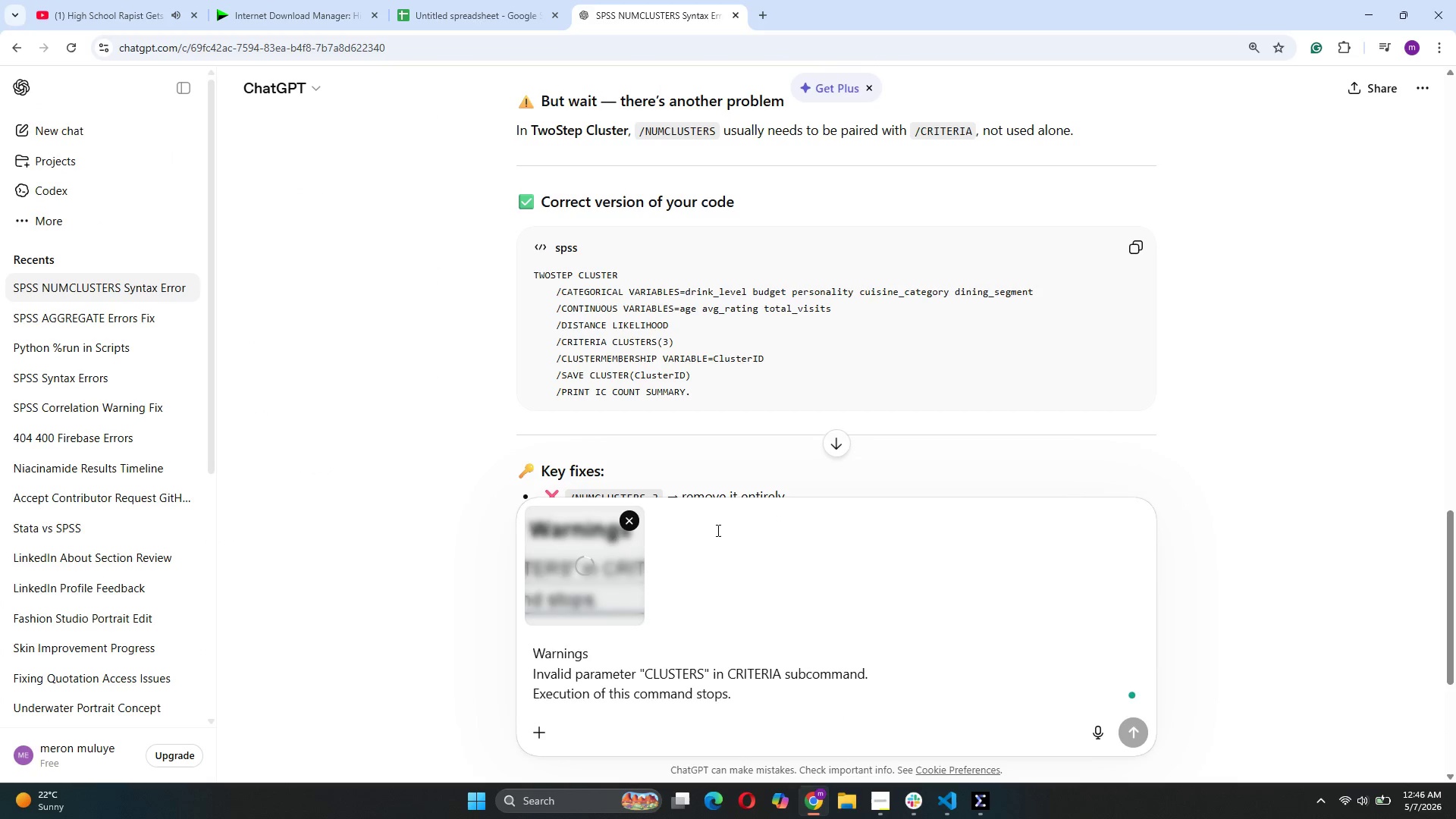 
left_click([630, 526])
 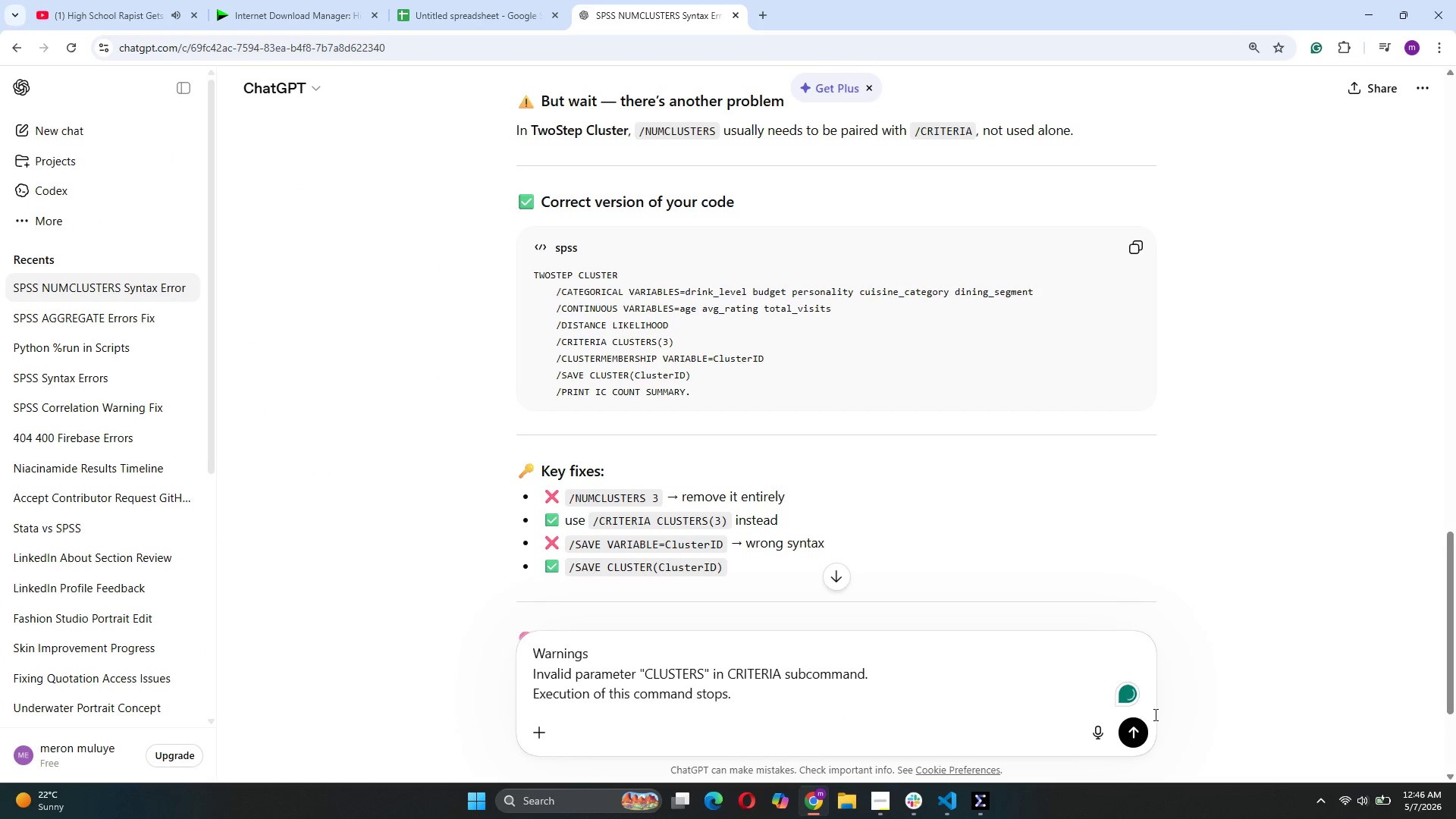 
left_click([1131, 733])
 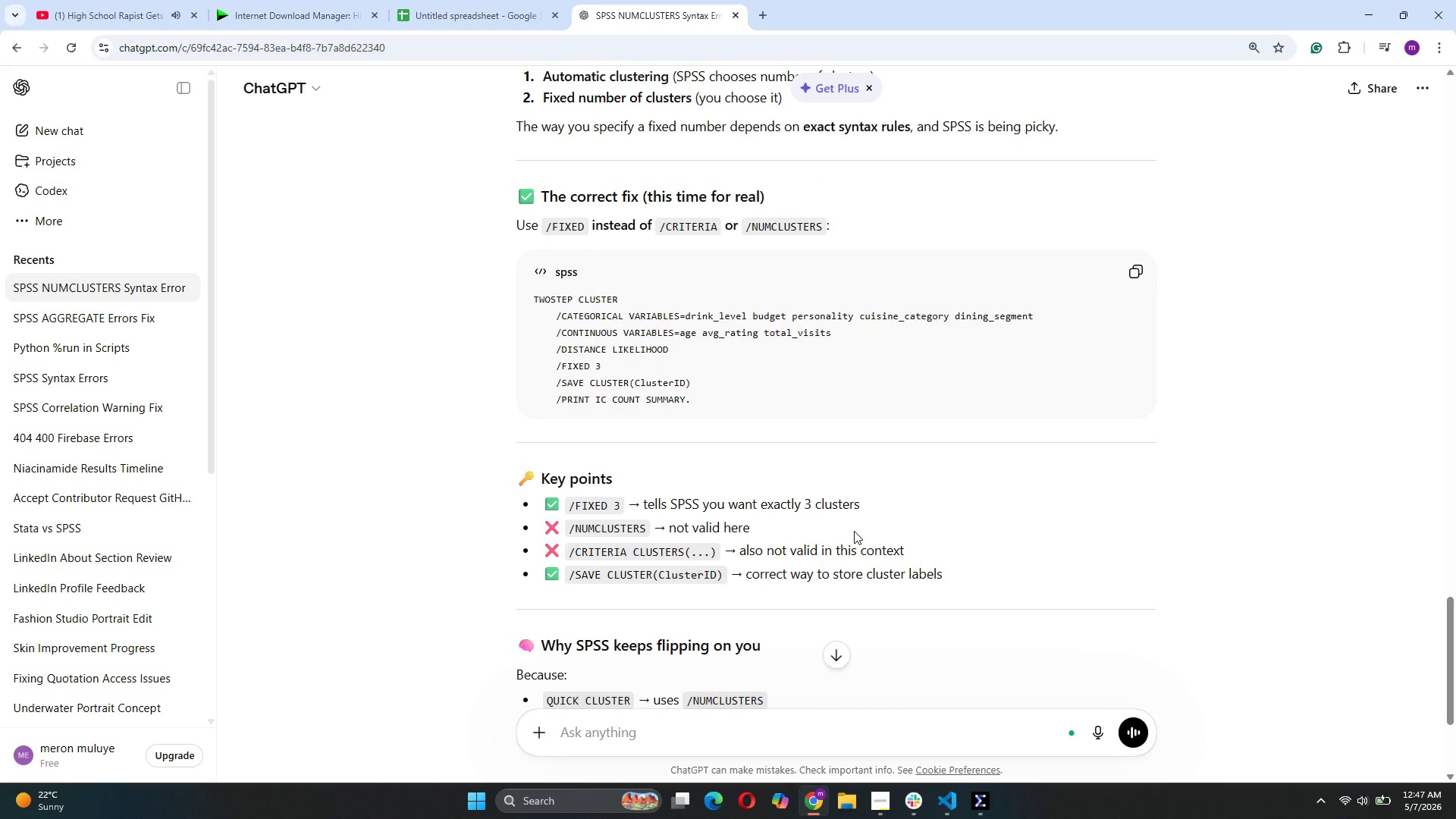 
wait(25.47)
 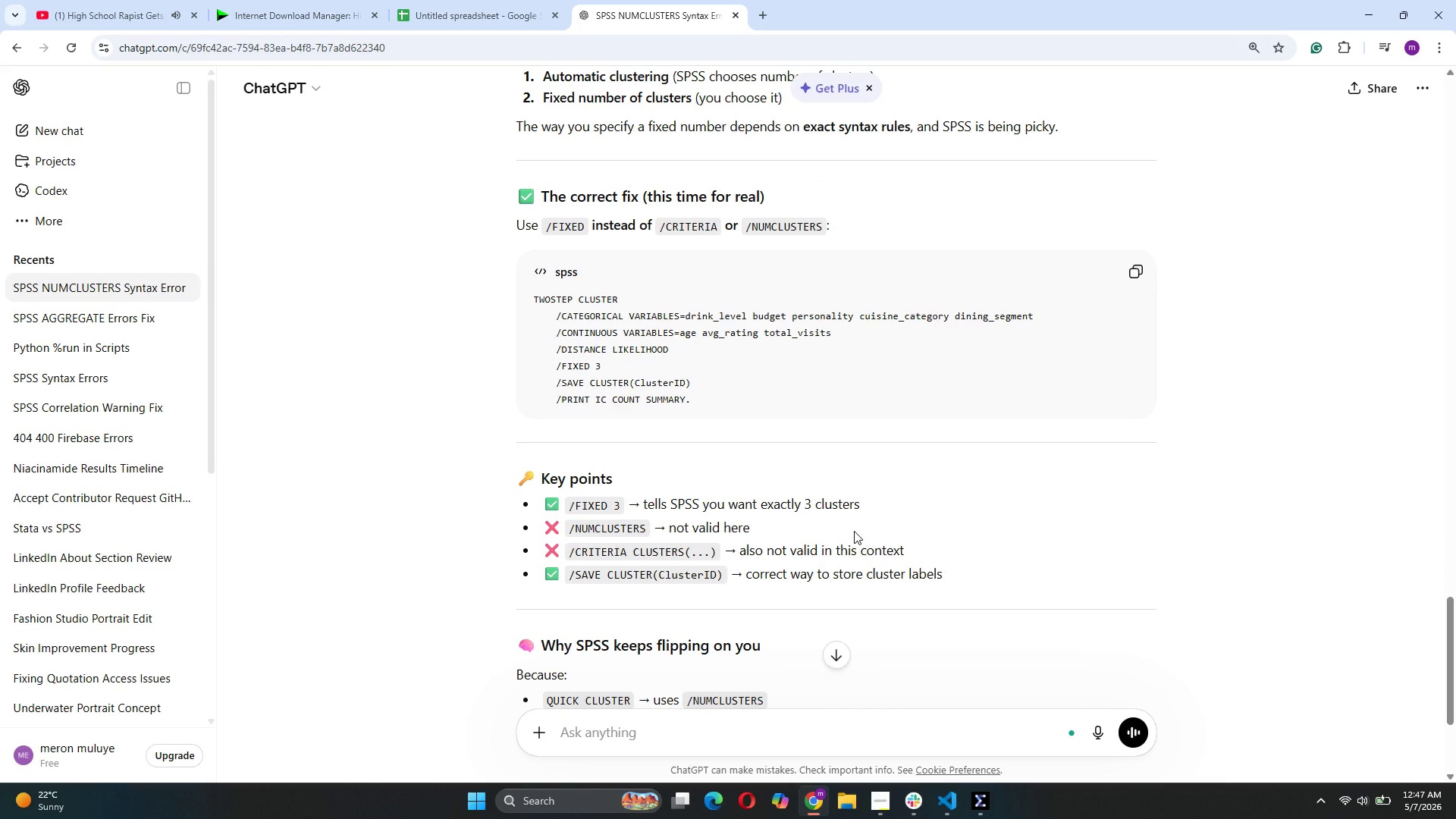 
left_click([826, 726])
 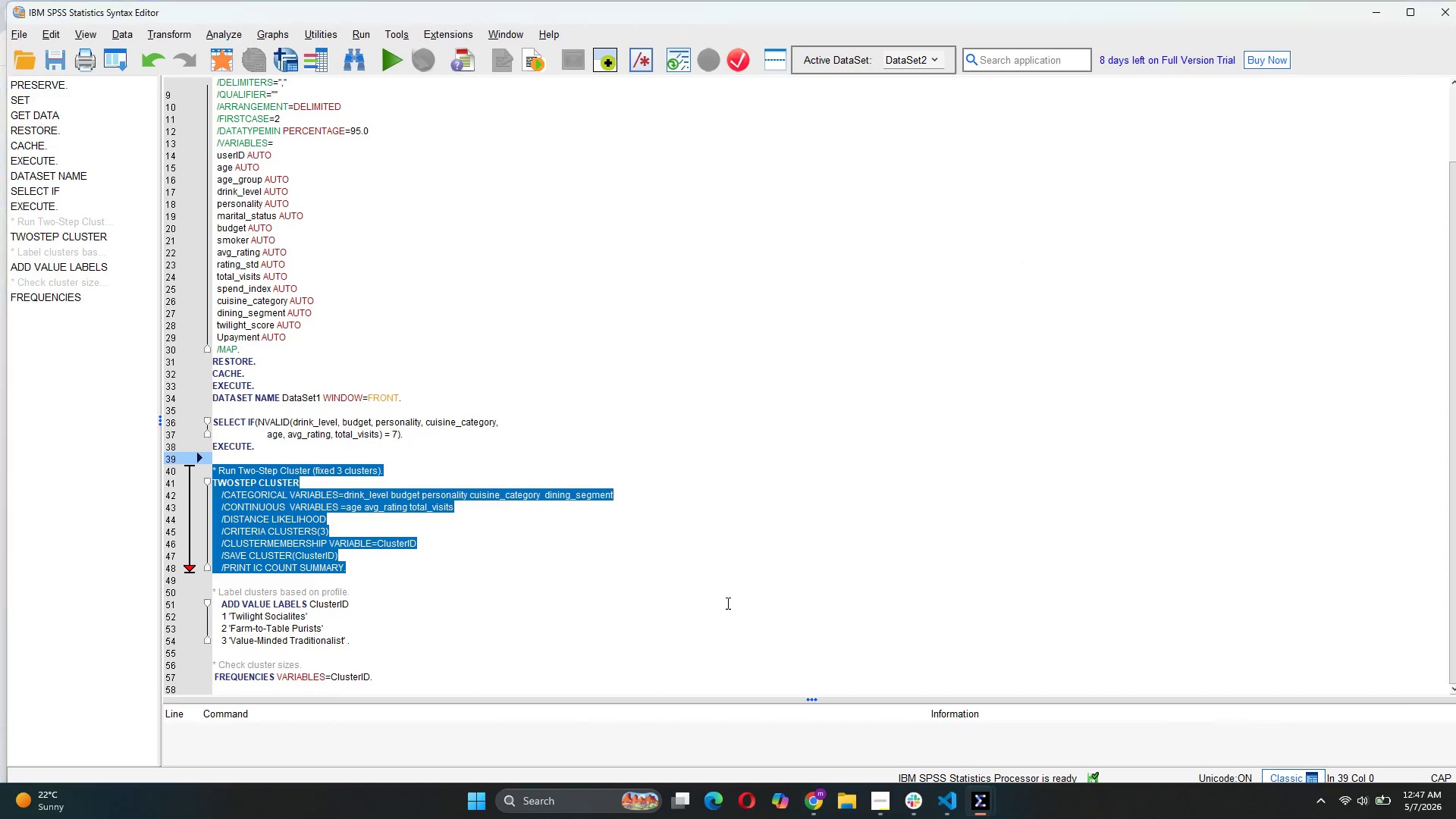 
left_click([726, 603])
 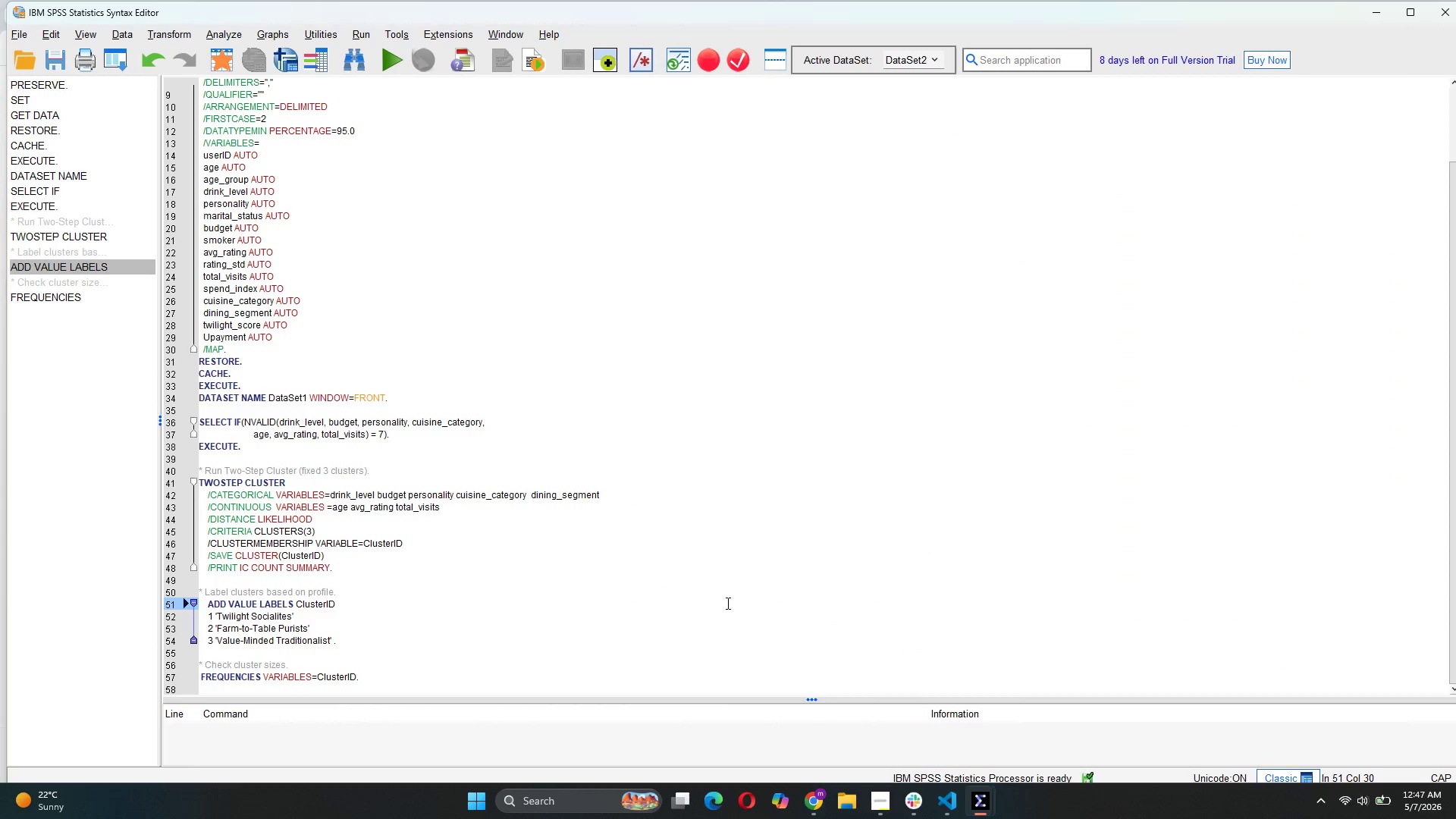 
key(Control+Z)
 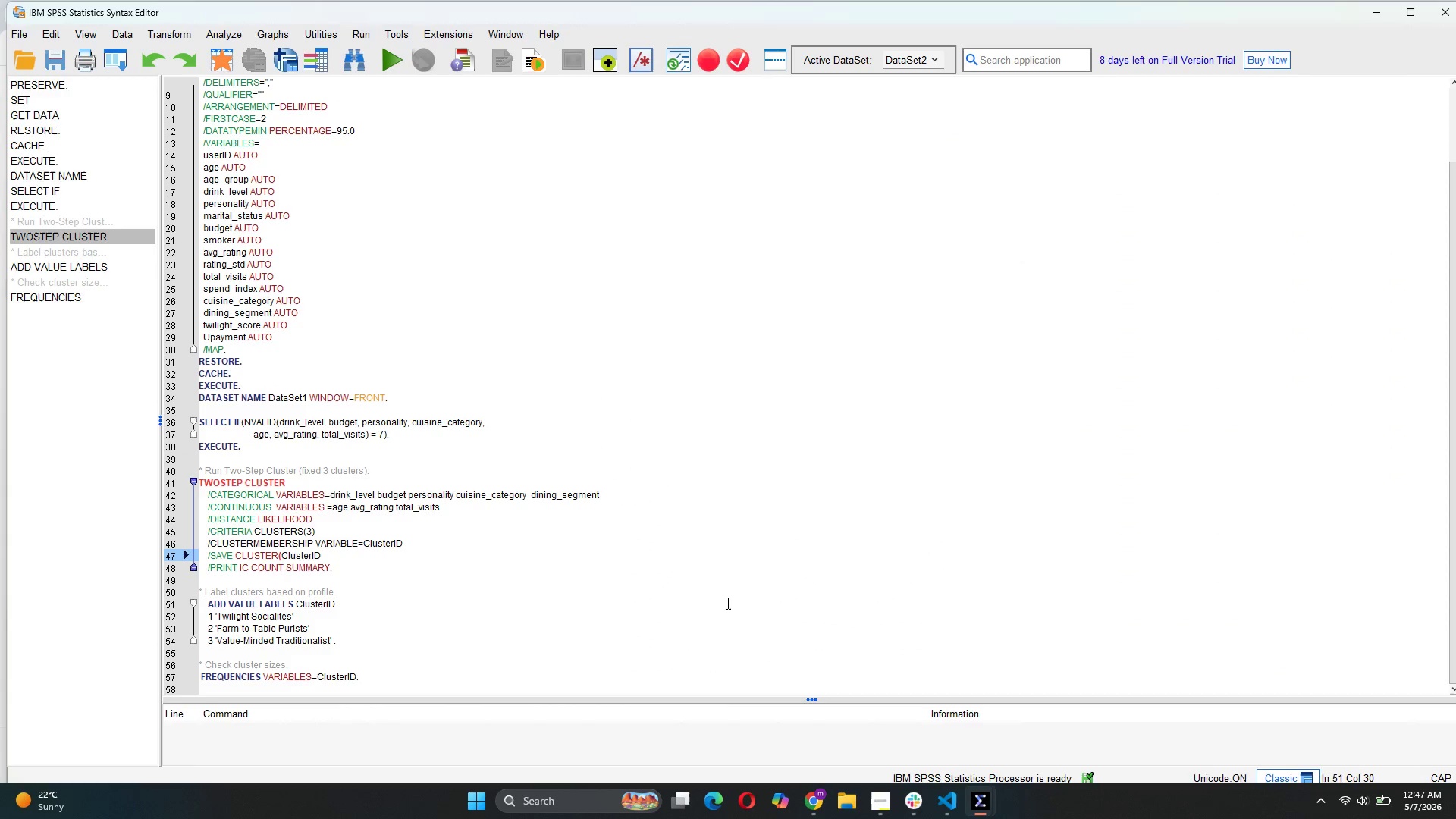 
key(Control+Z)
 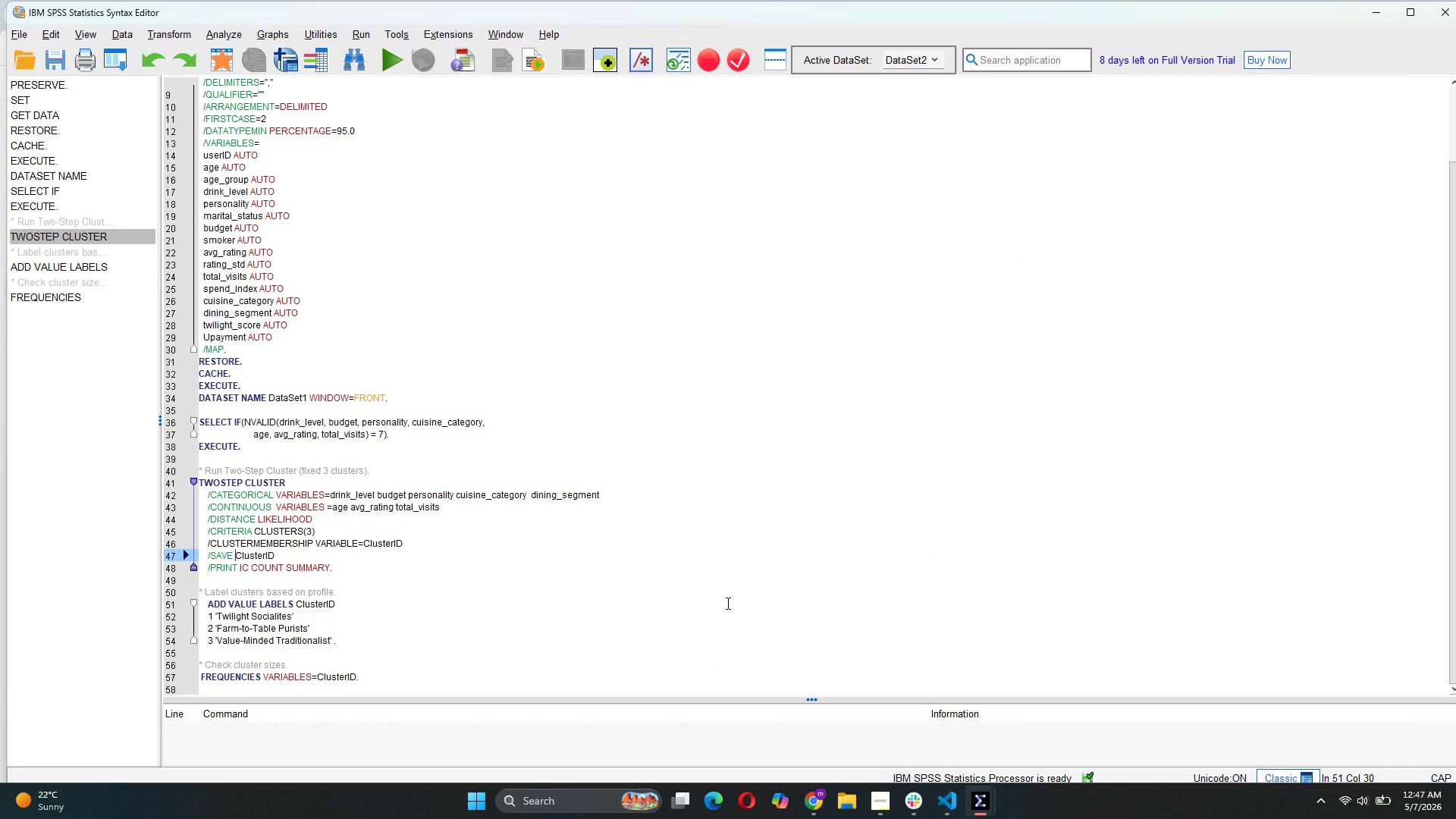 
key(Control+Z)
 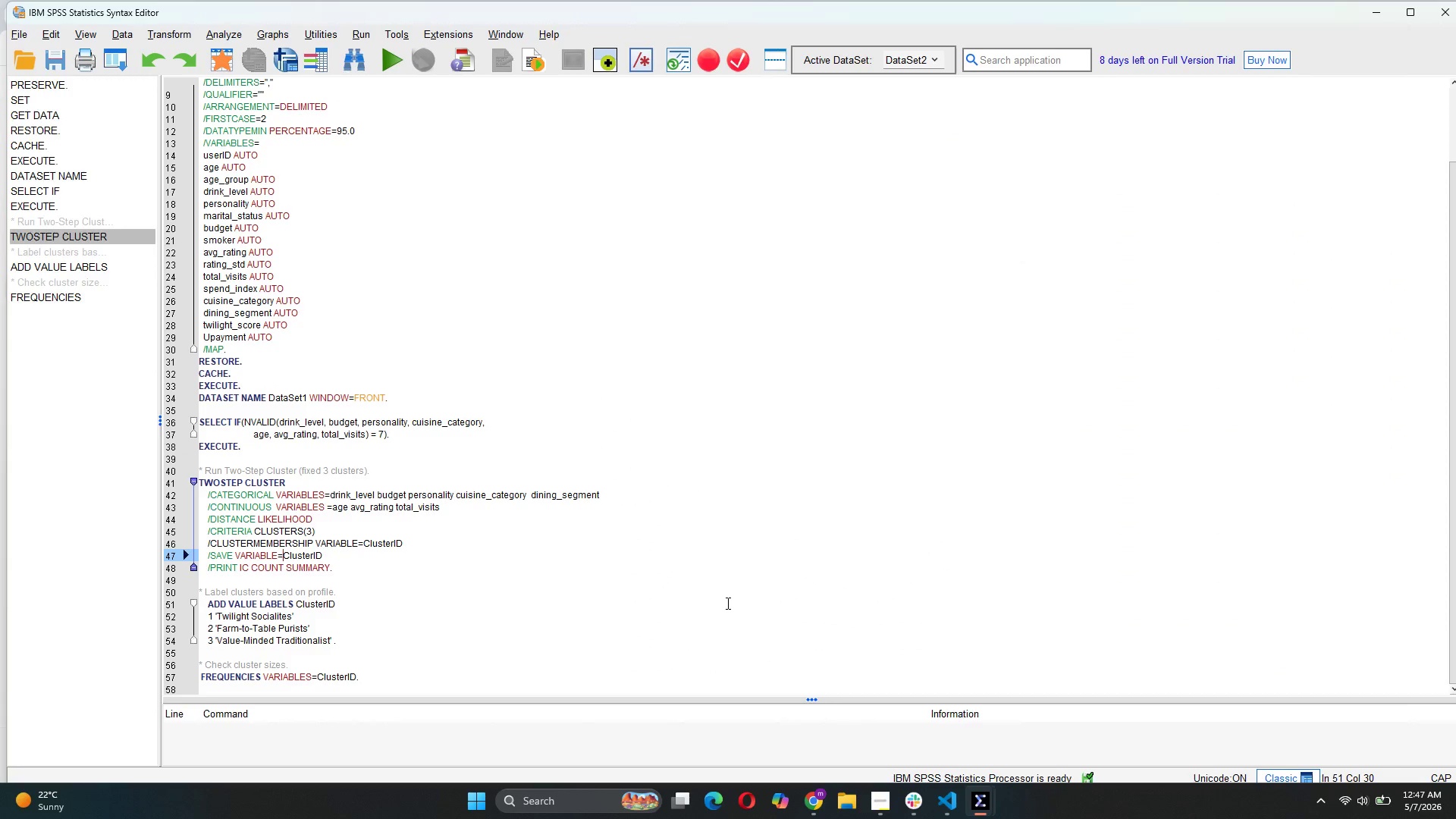 
key(Control+Z)
 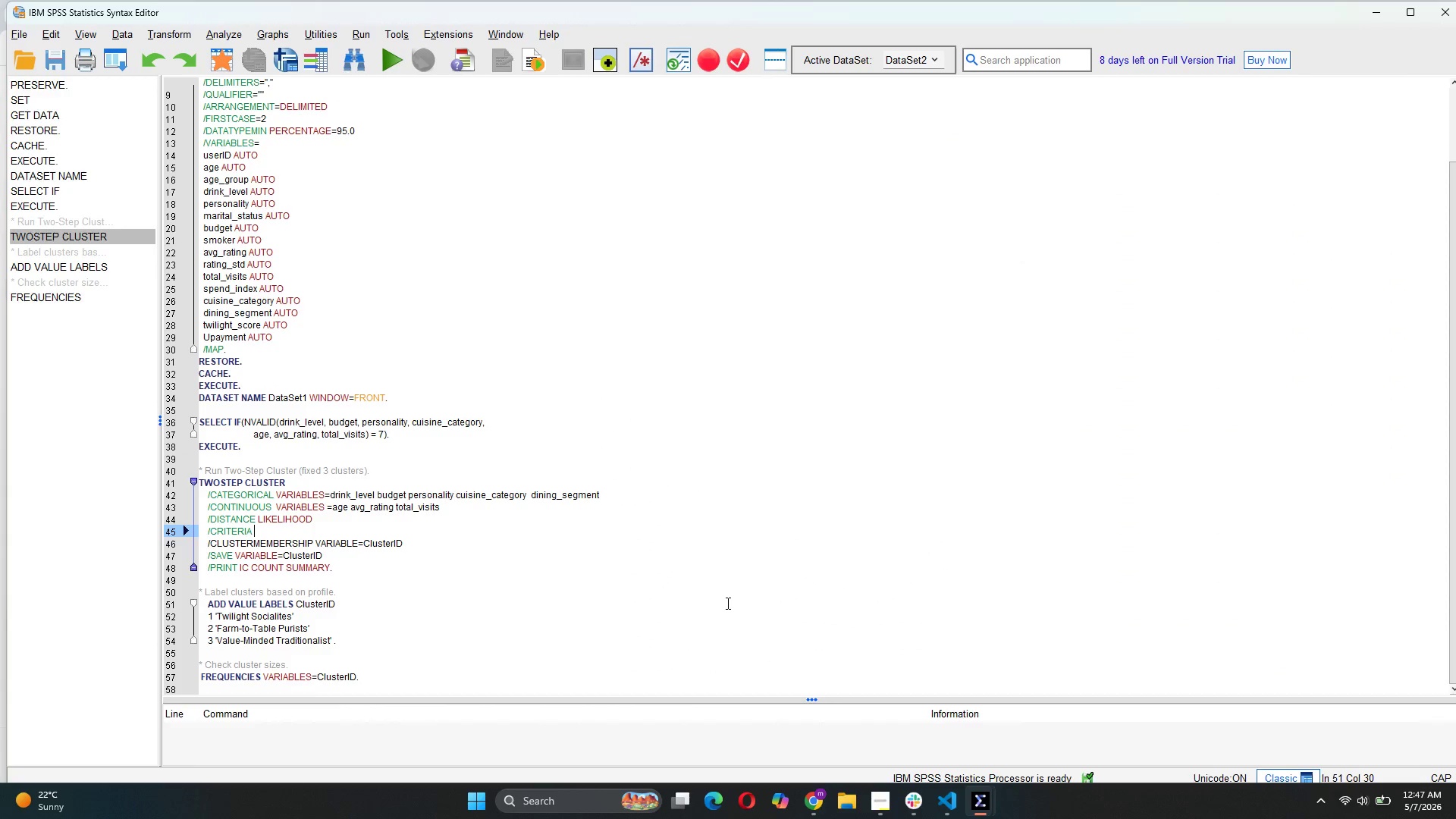 
key(Control+Z)
 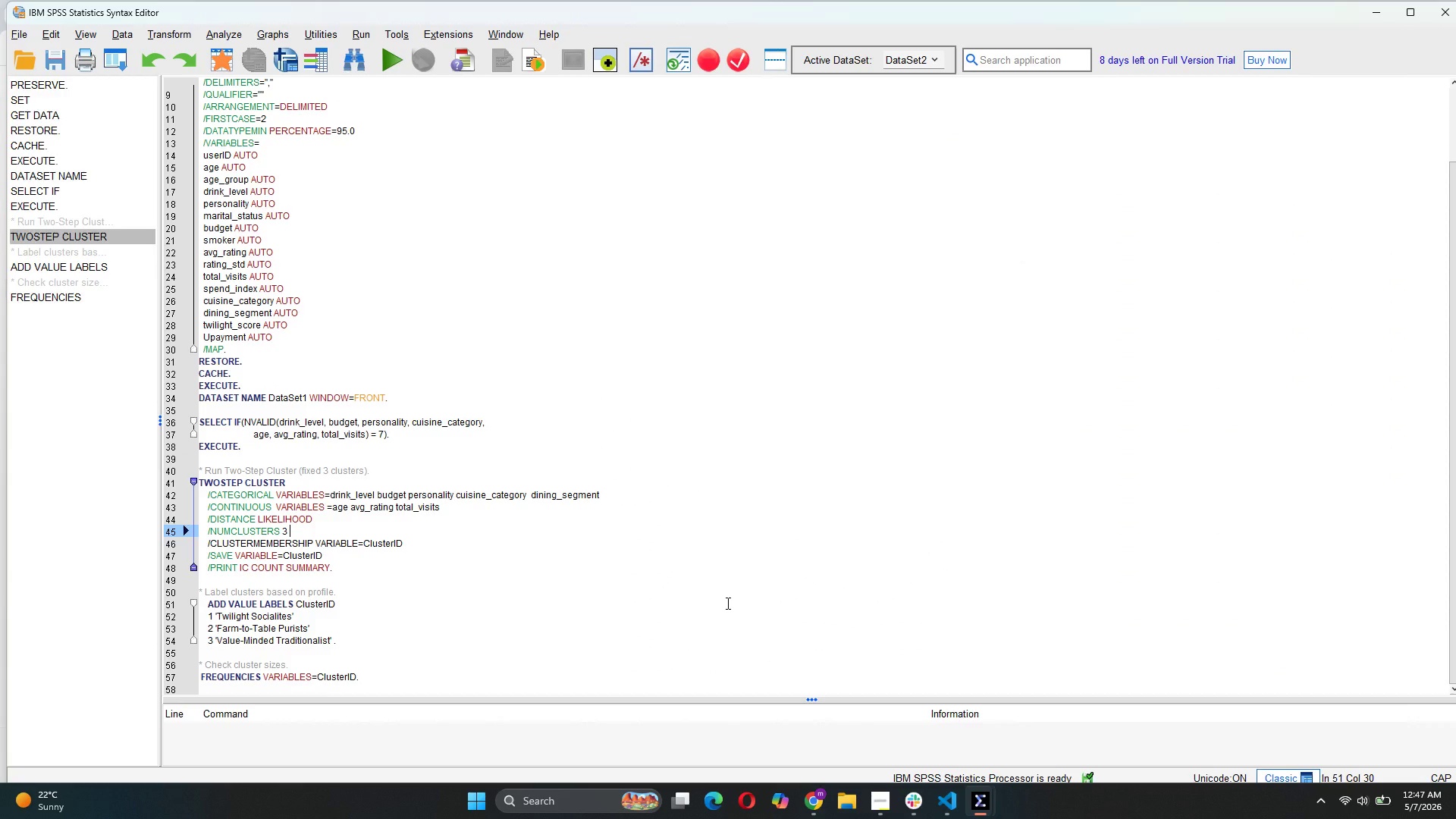 
key(ArrowLeft)
 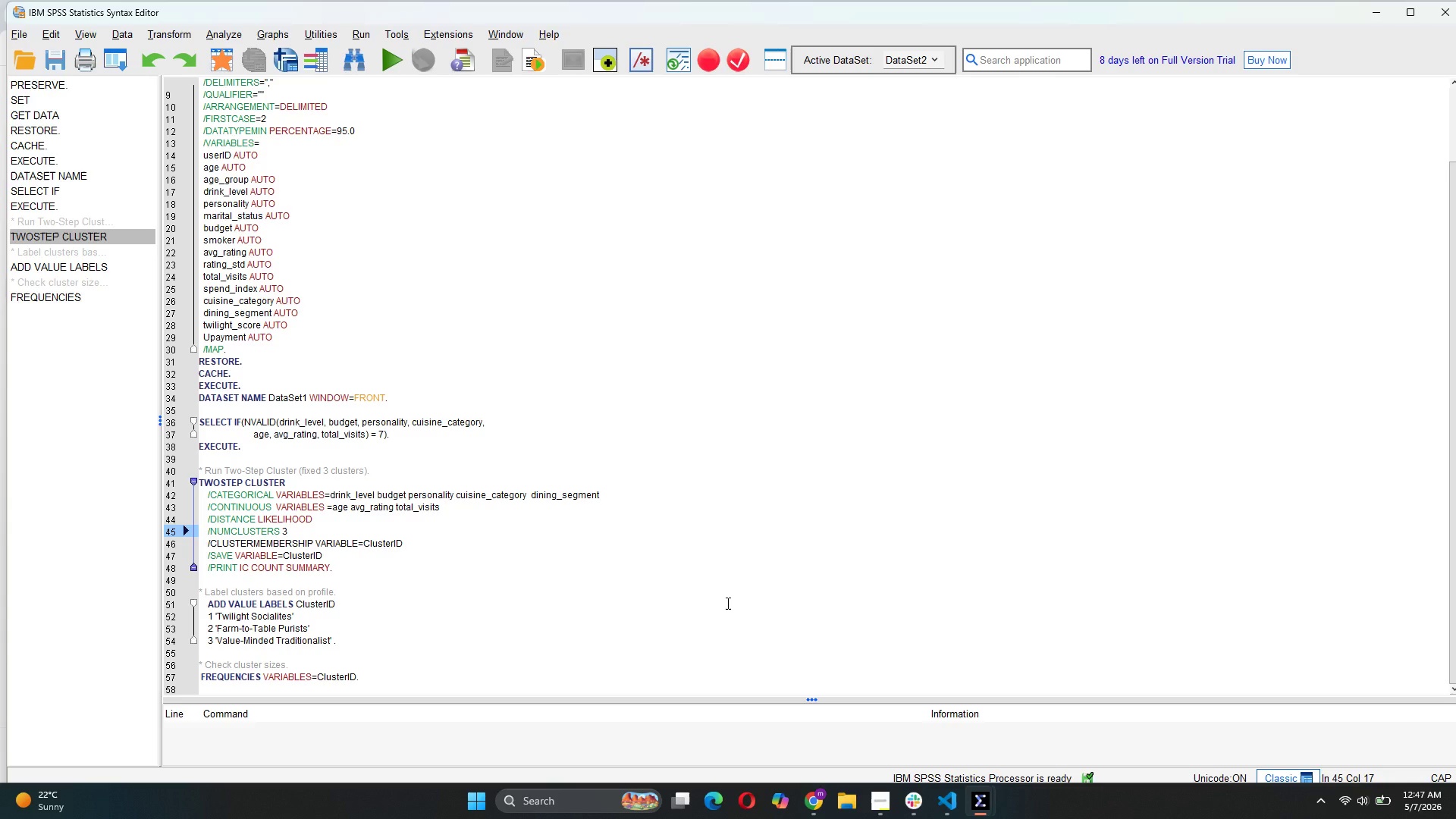 
key(ArrowLeft)
 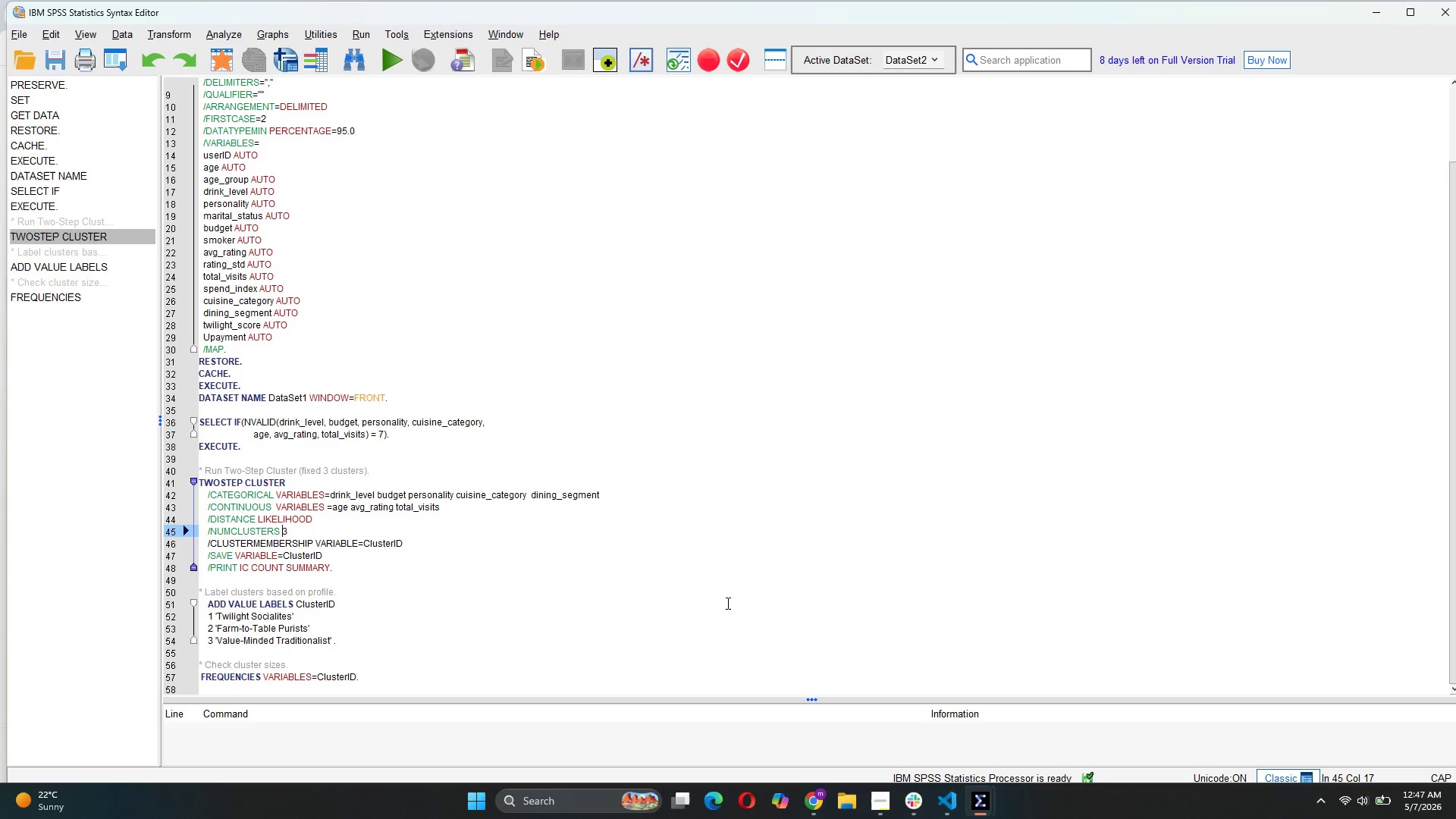 
key(ArrowLeft)
 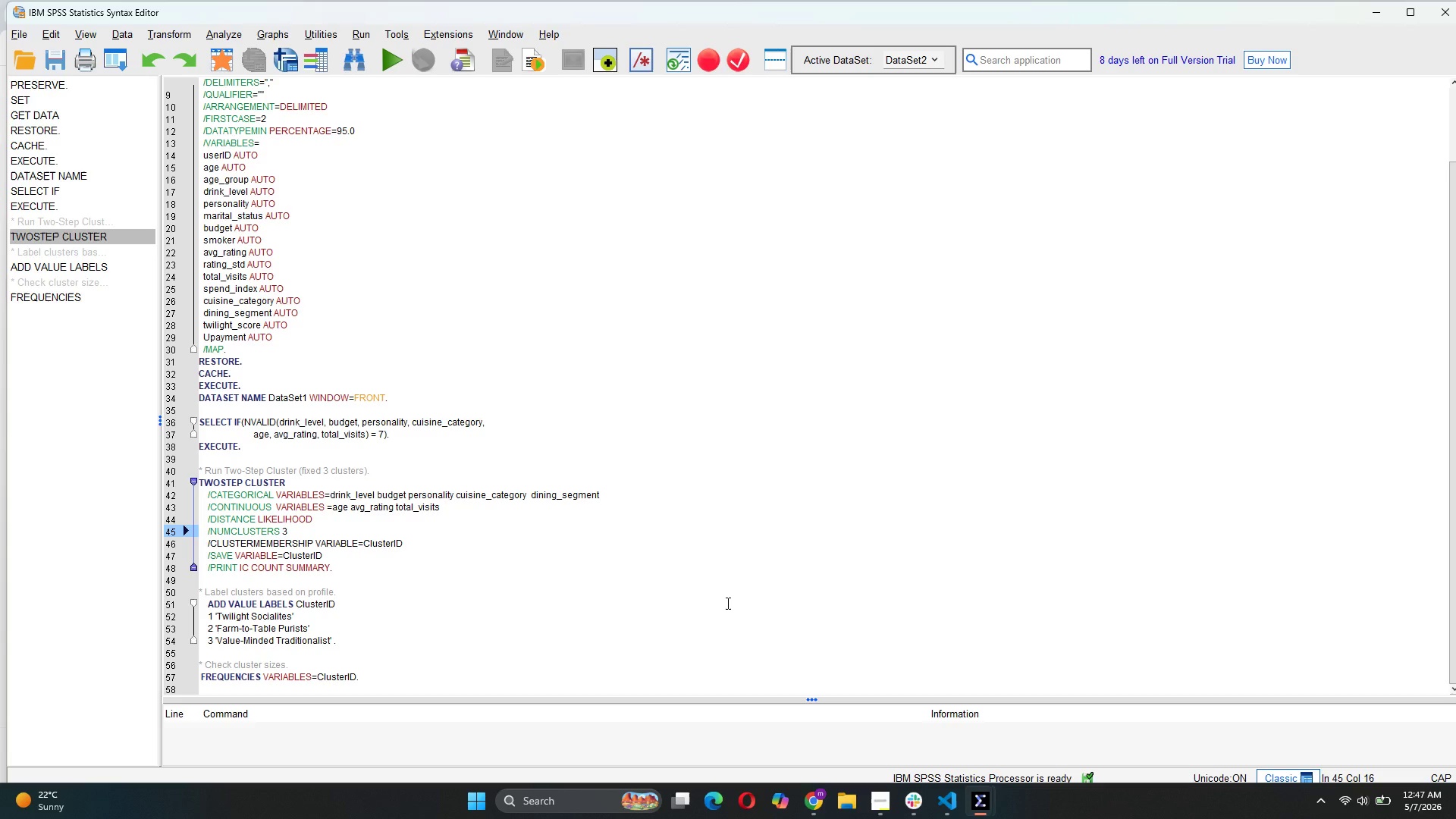 
hold_key(key=Backspace, duration=0.69)
 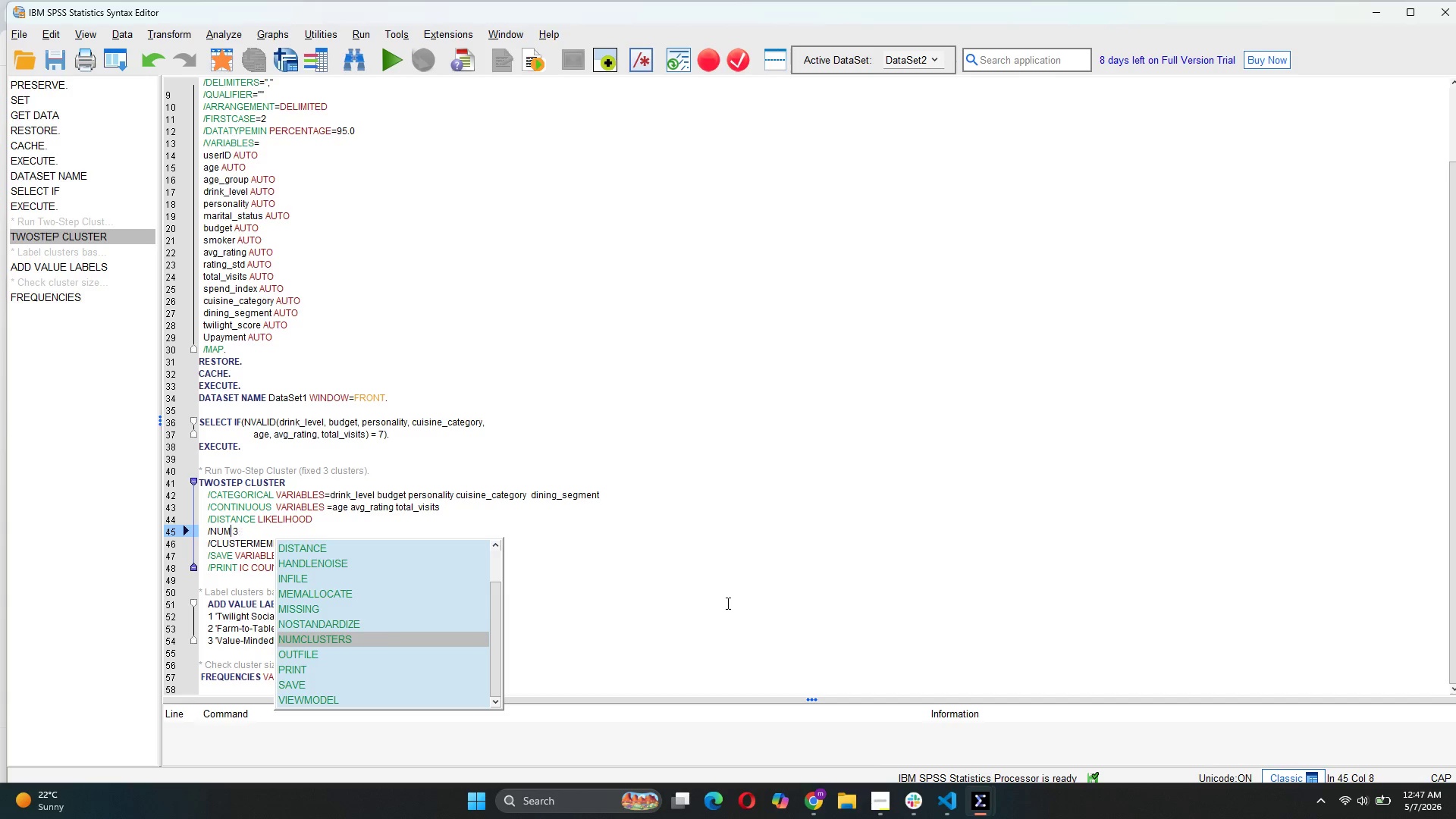 
key(Backspace)
key(Backspace)
key(Backspace)
key(Backspace)
type(FIXD)
key(Backspace)
type(ED)
 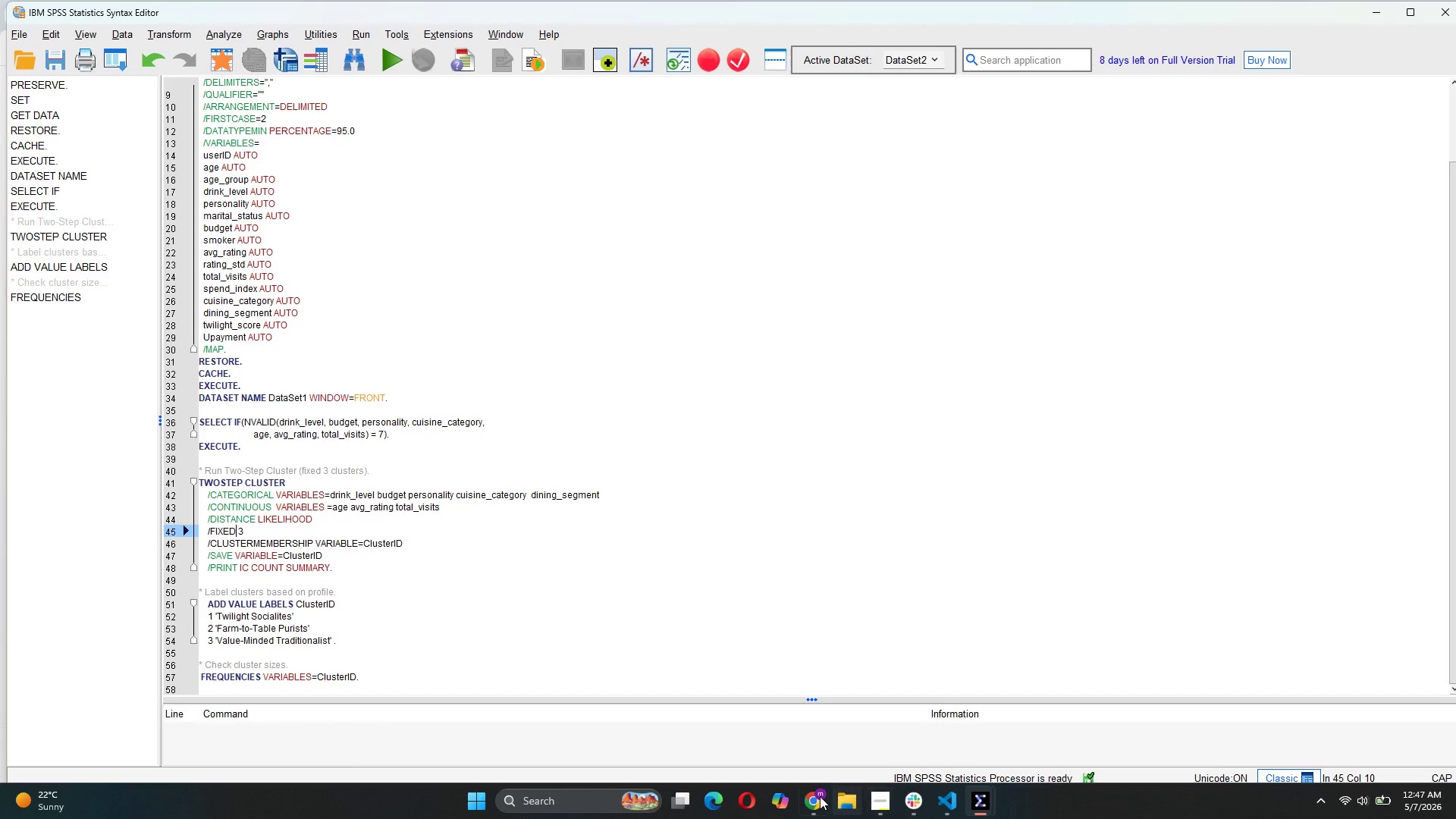 
mouse_move([874, 758])
 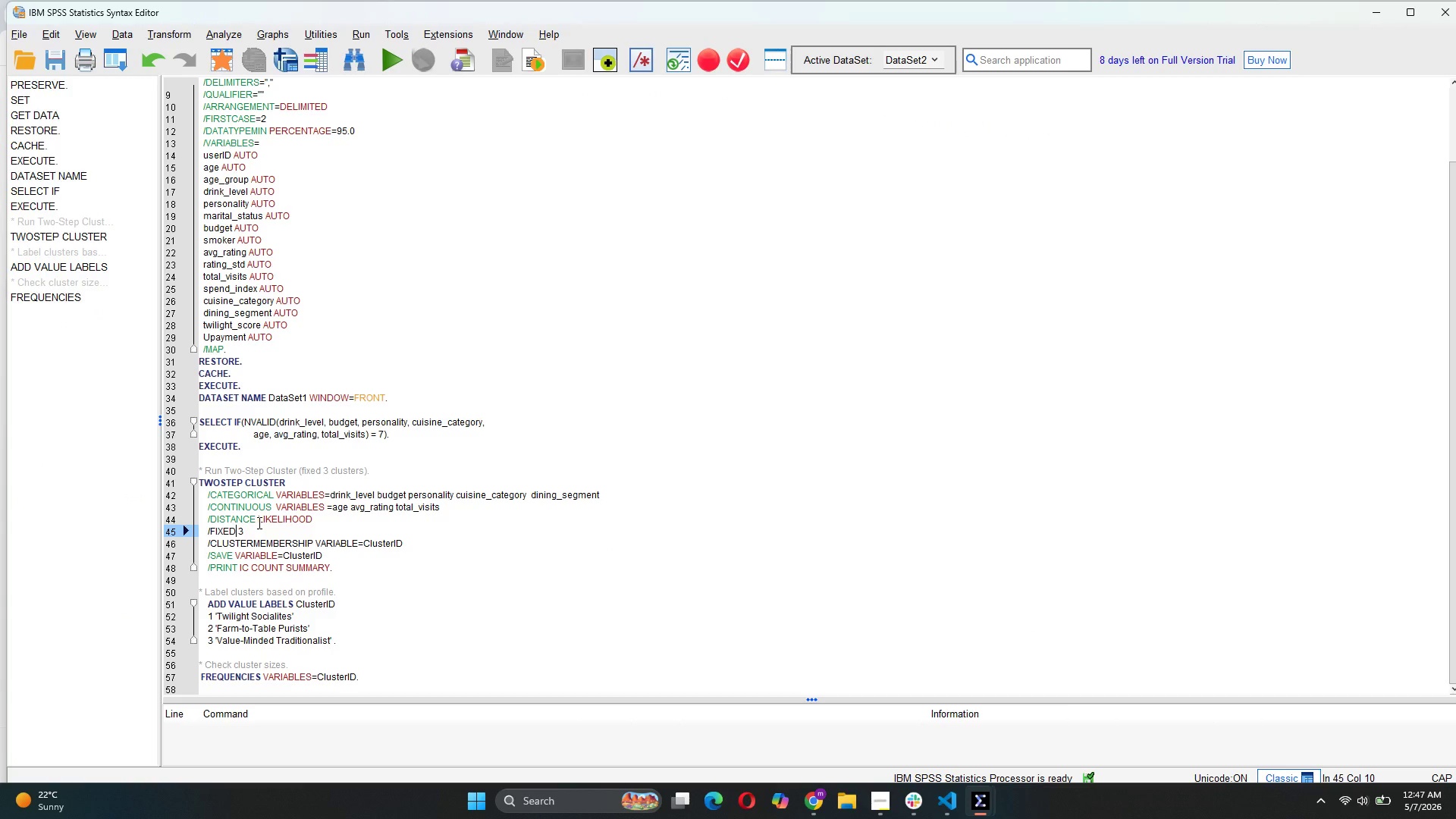 
wait(5.67)
 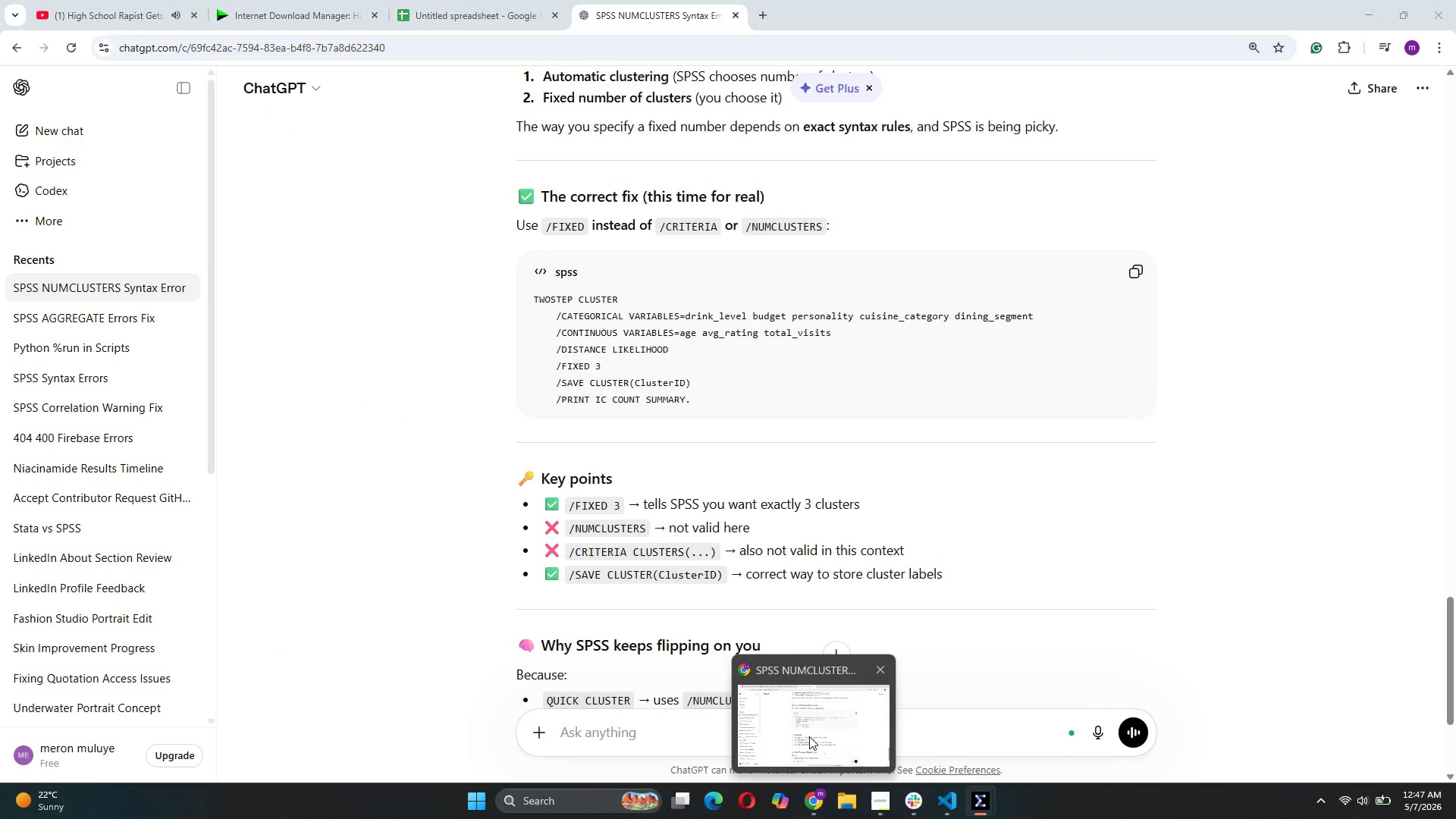 
left_click_drag(start_coordinate=[339, 566], to_coordinate=[197, 468])
 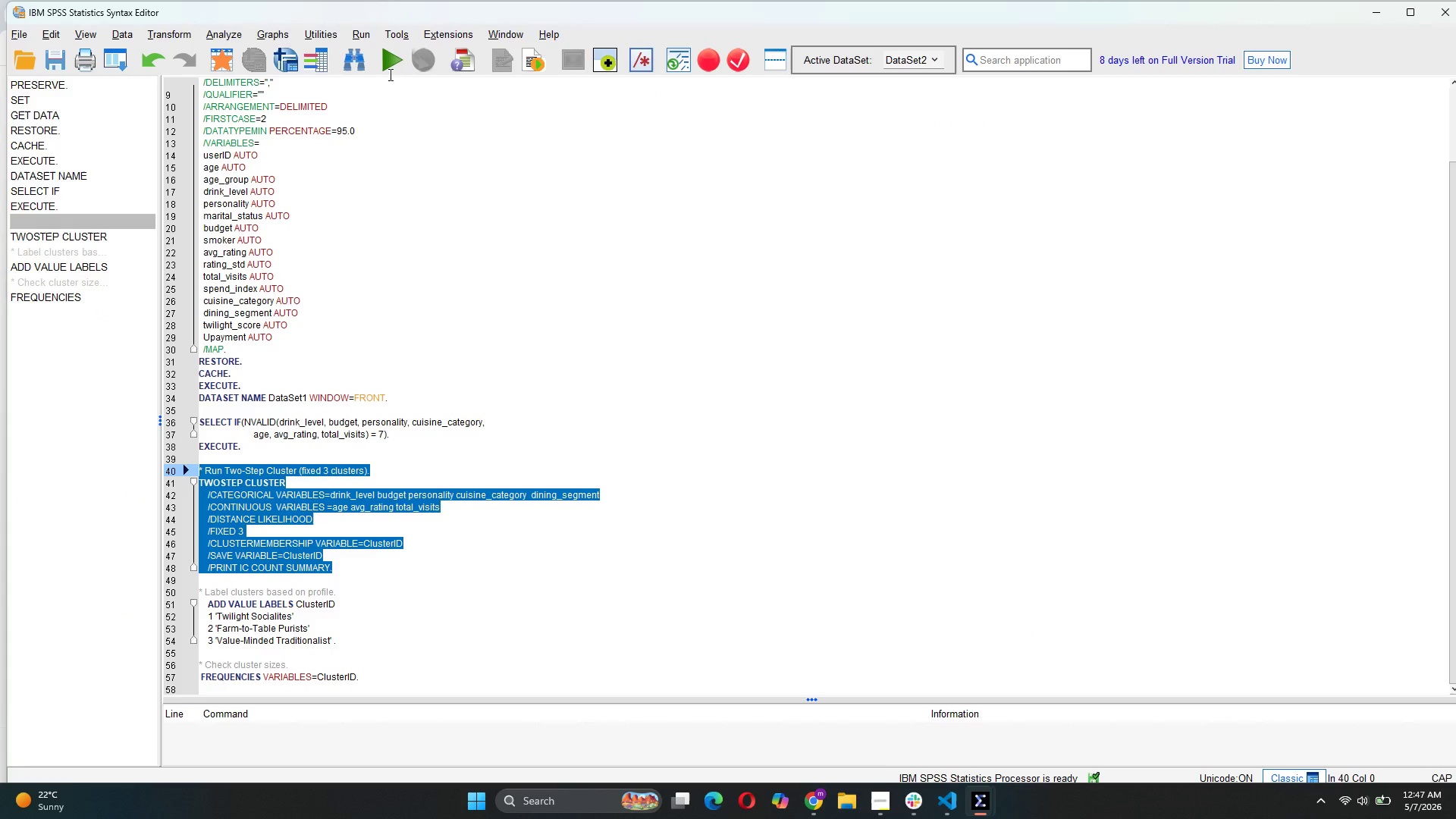 
left_click([390, 67])
 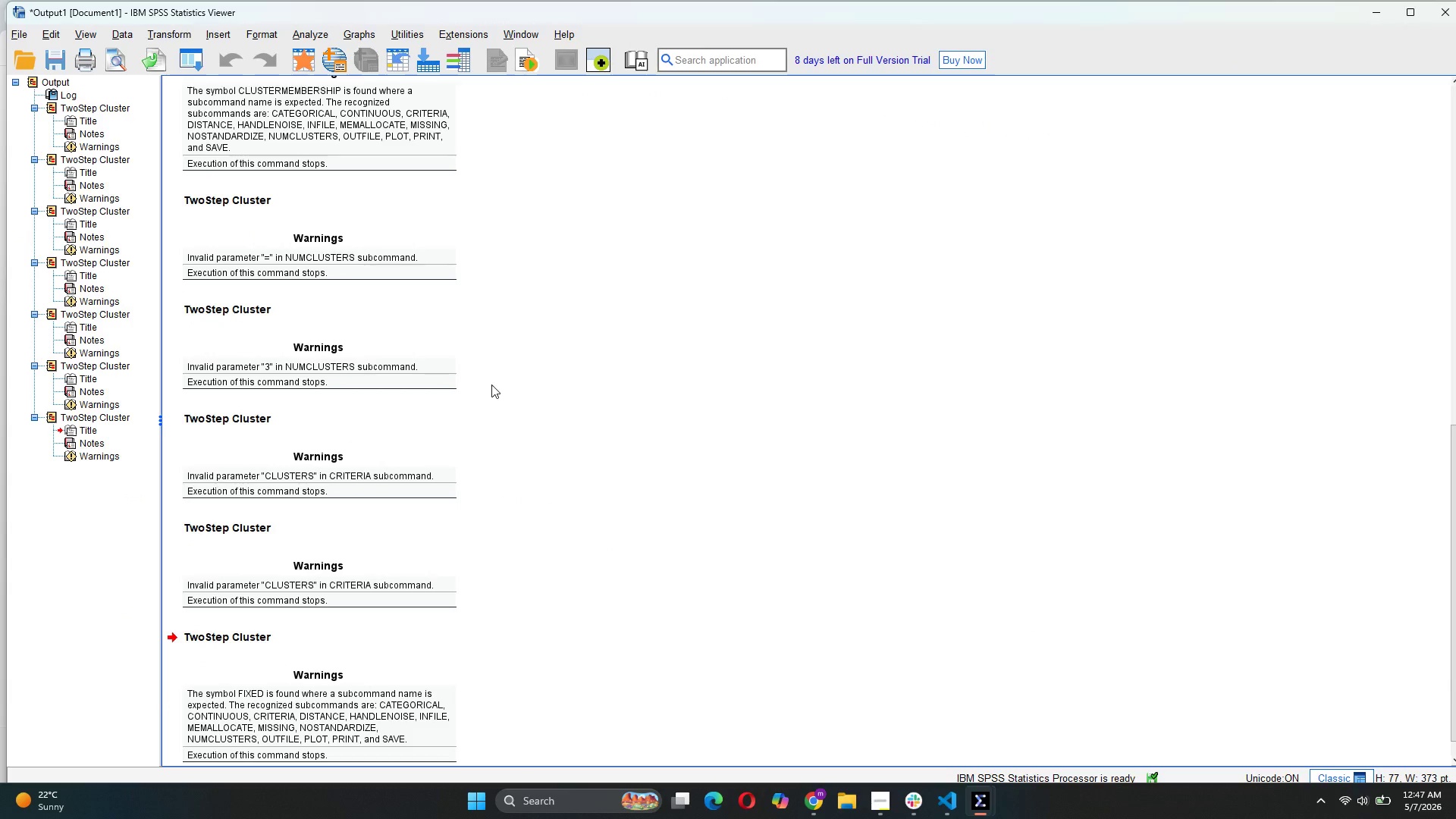 
scroll: coordinate [546, 496], scroll_direction: down, amount: 5.0
 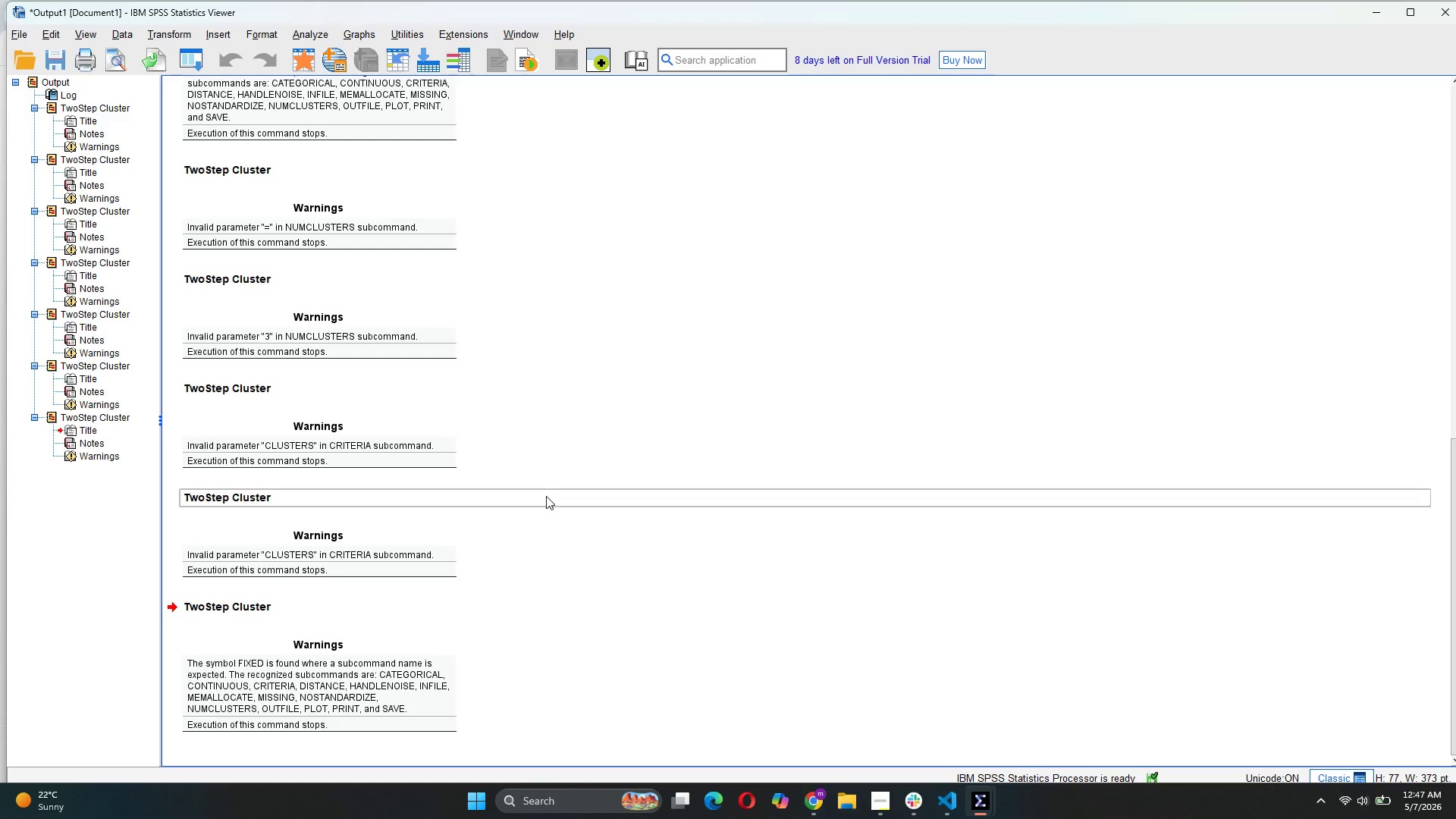 
wait(6.32)
 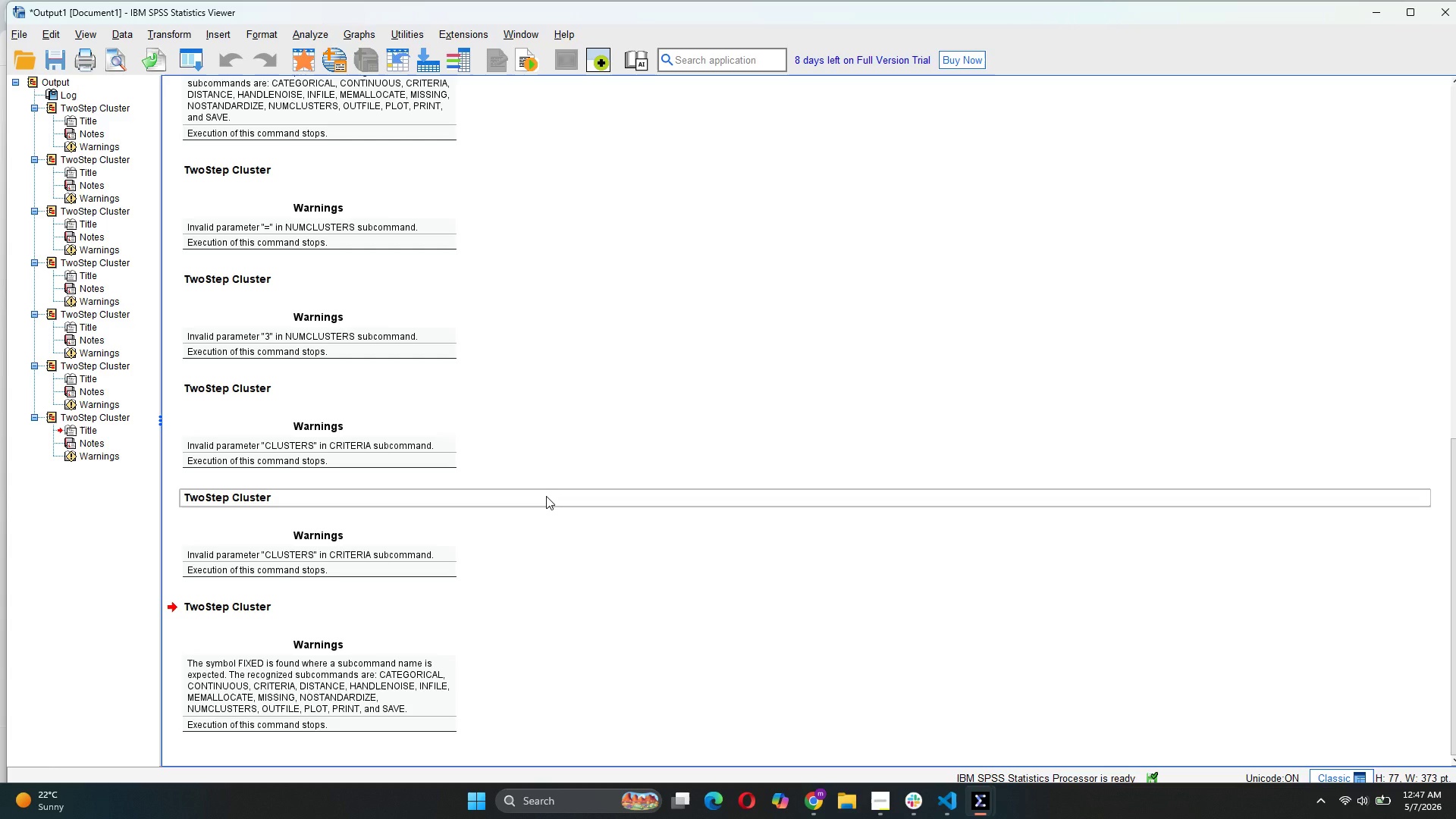 
left_click([828, 752])
 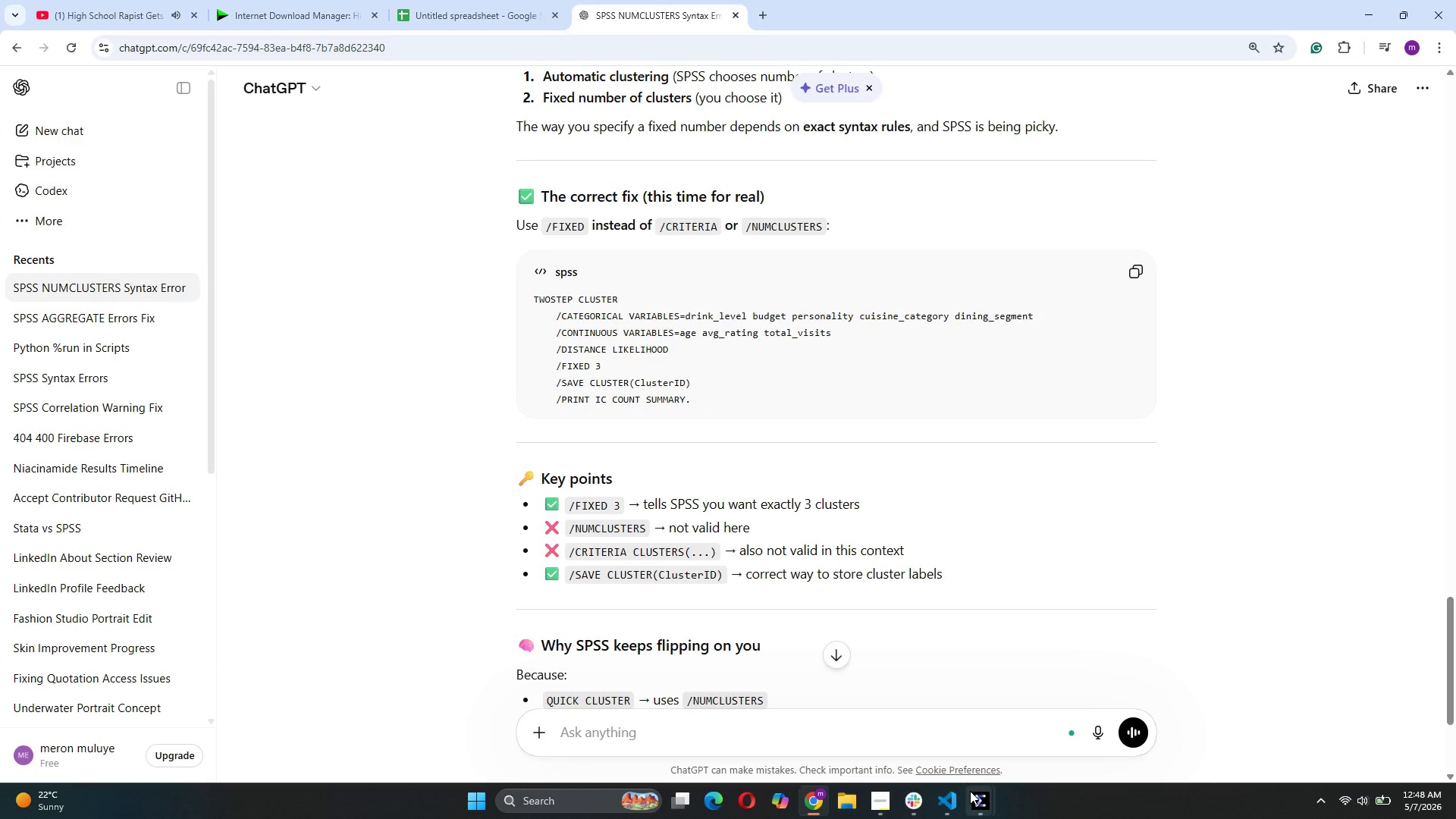 
left_click([843, 730])
 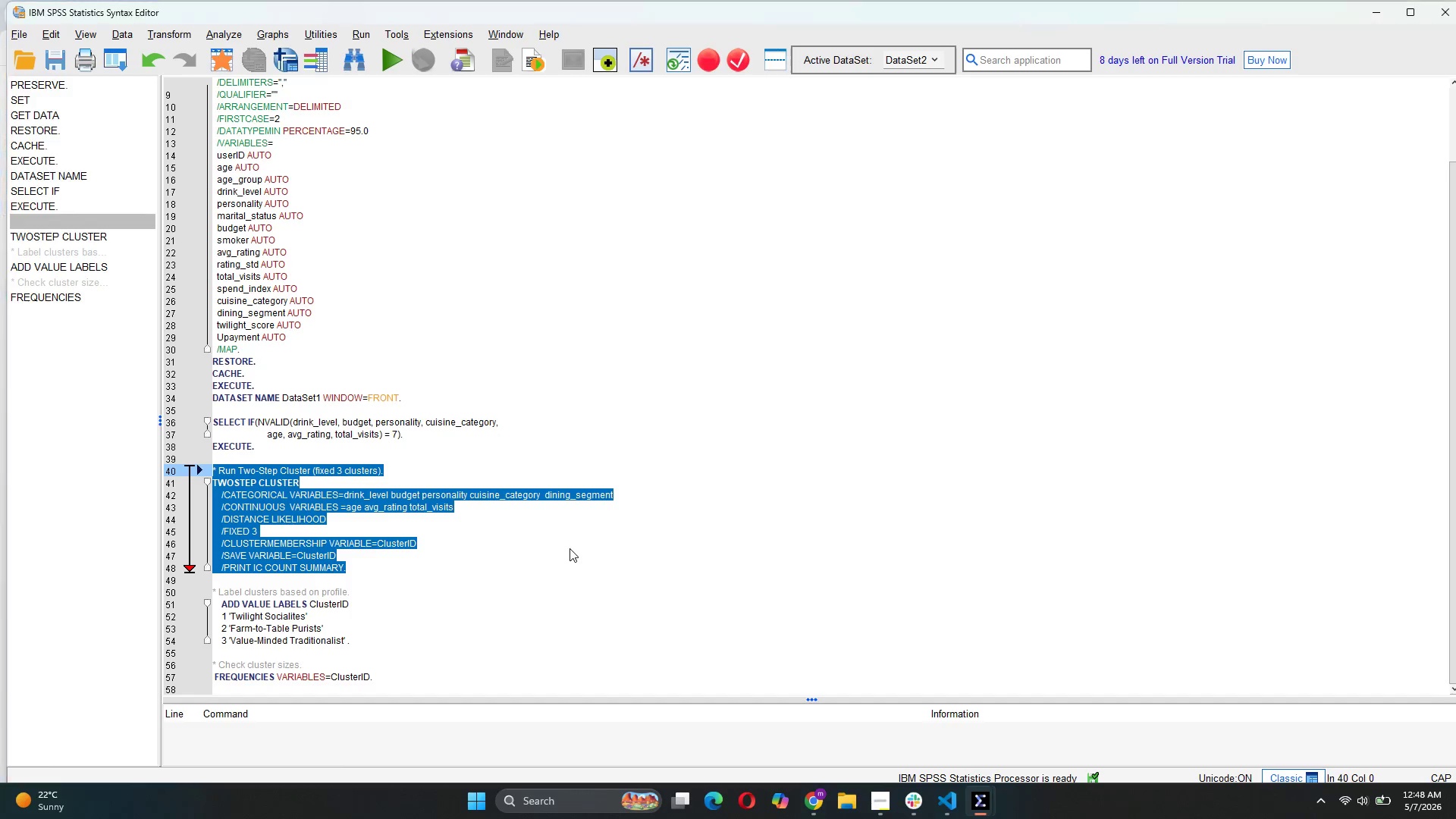 
left_click([570, 548])
 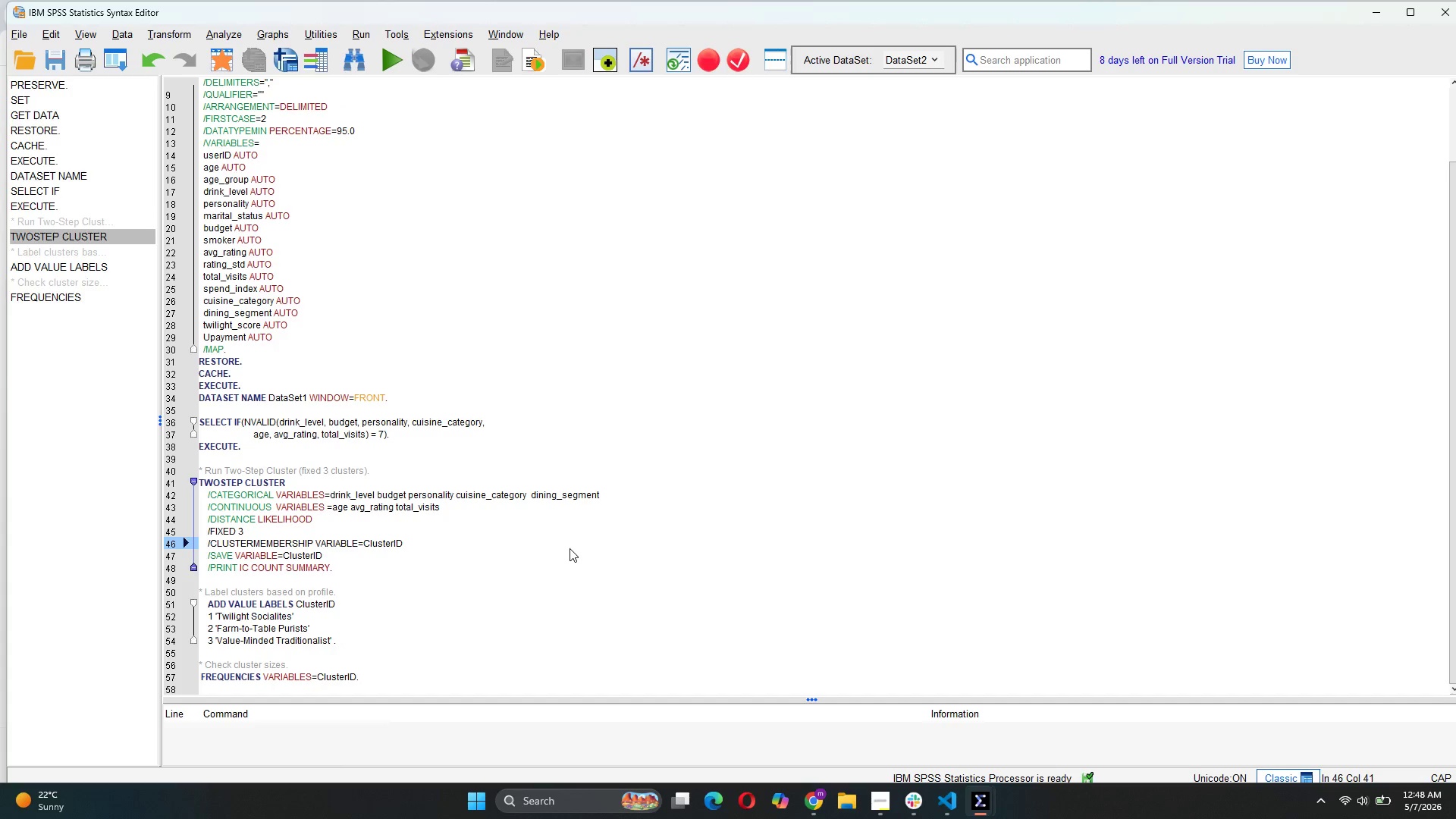 
key(Control+Z)
 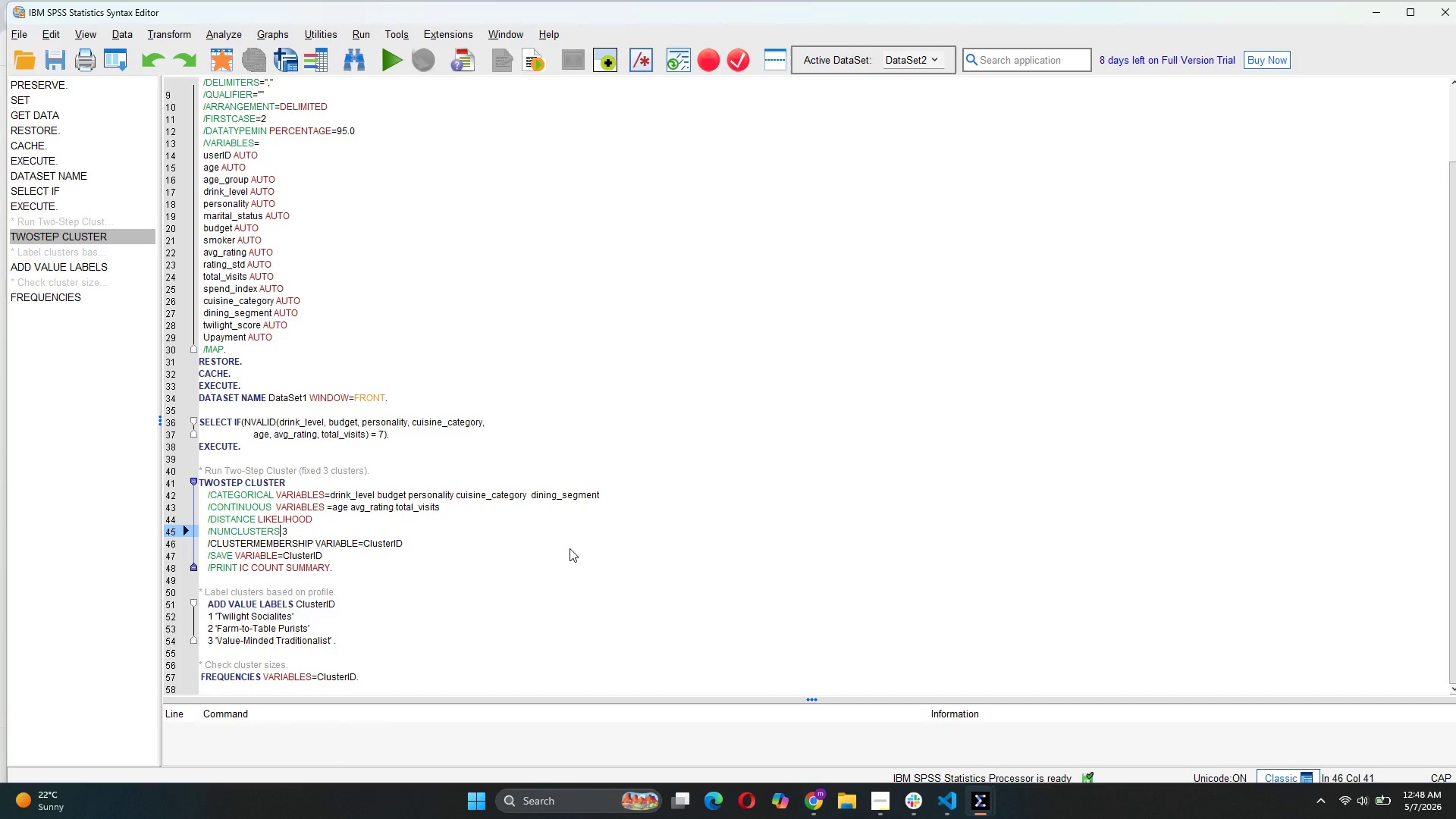 
key(Control+Z)
 